 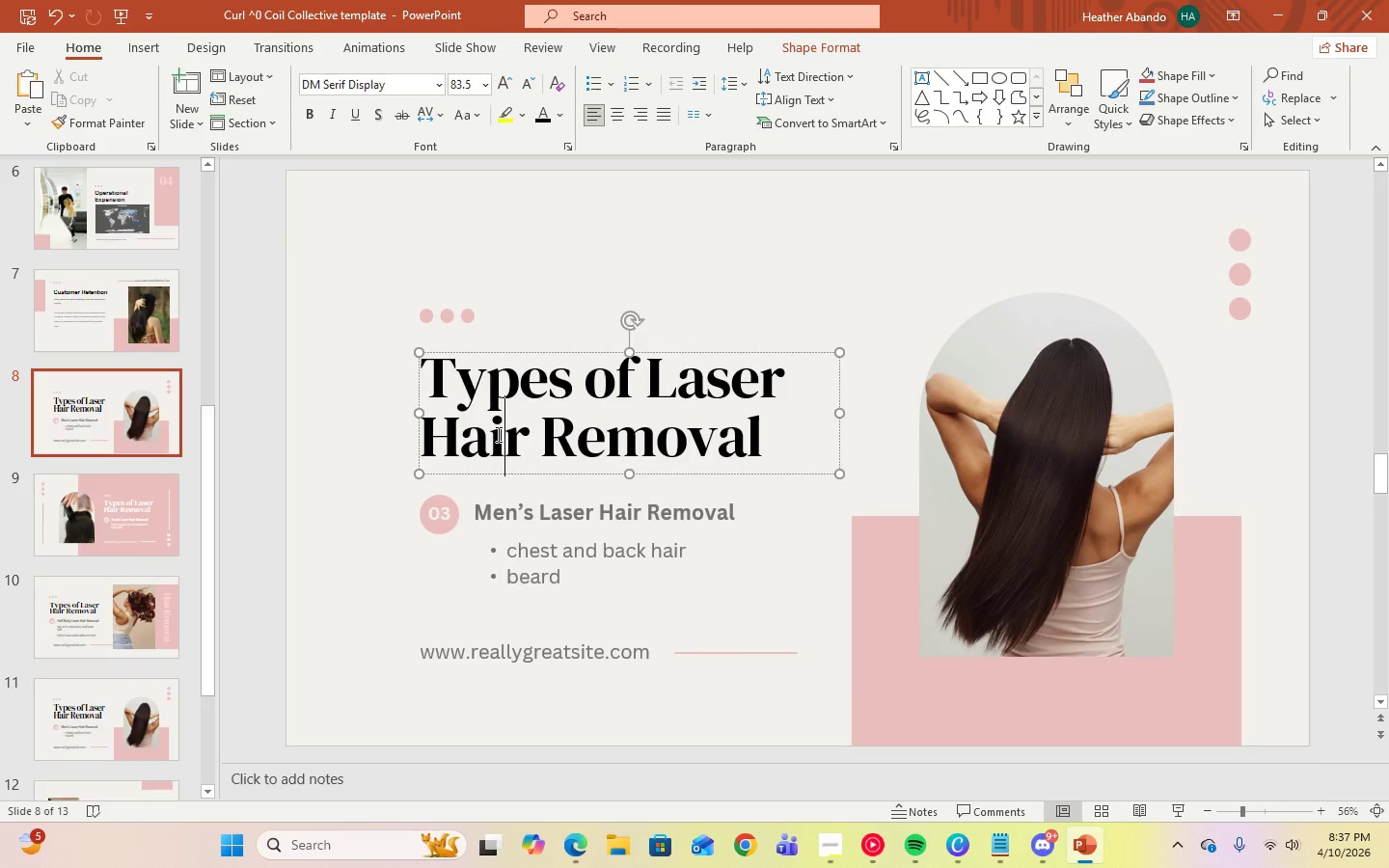 
key(Control+A)
 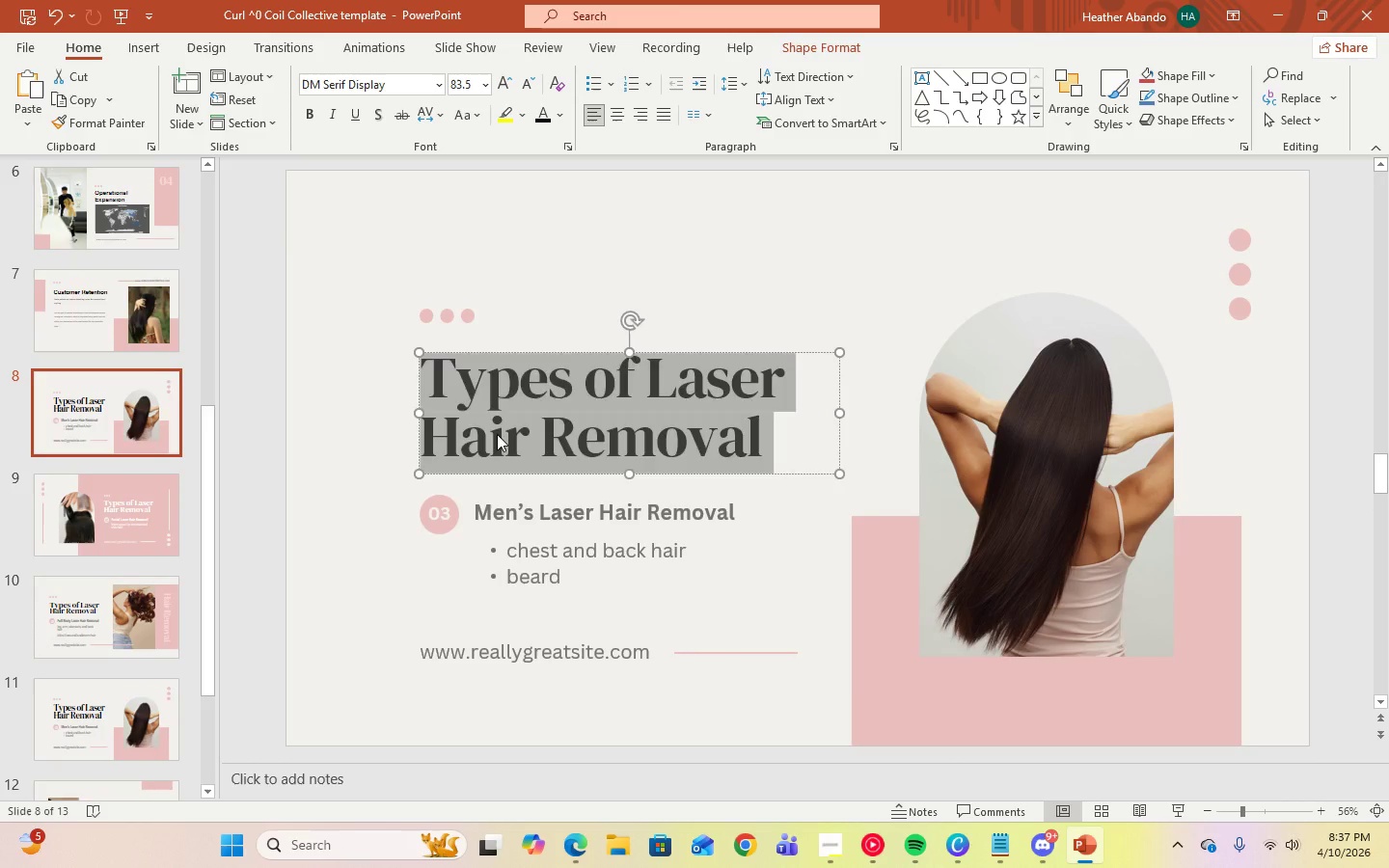 
type(the team)
 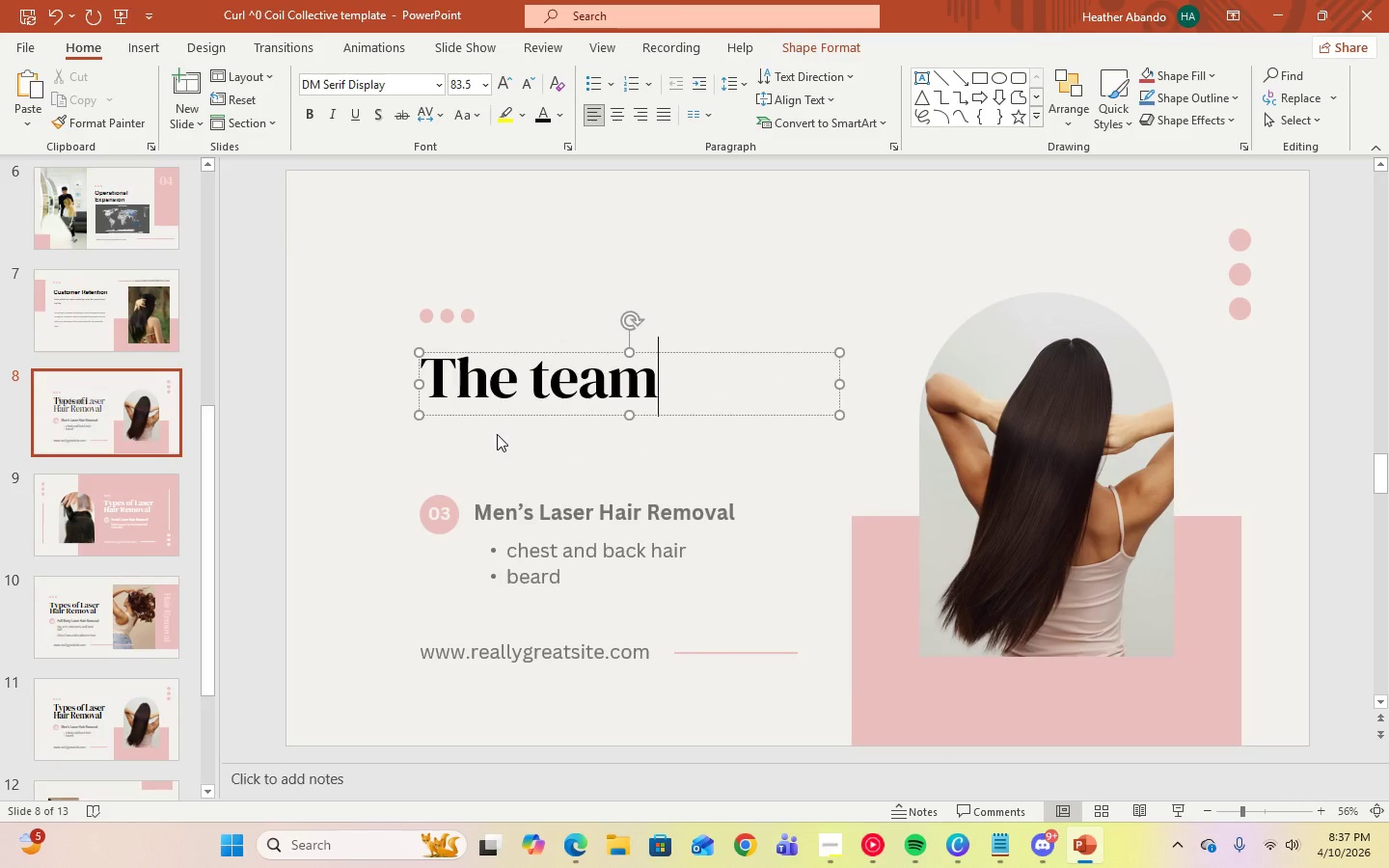 
key(Control+A)
 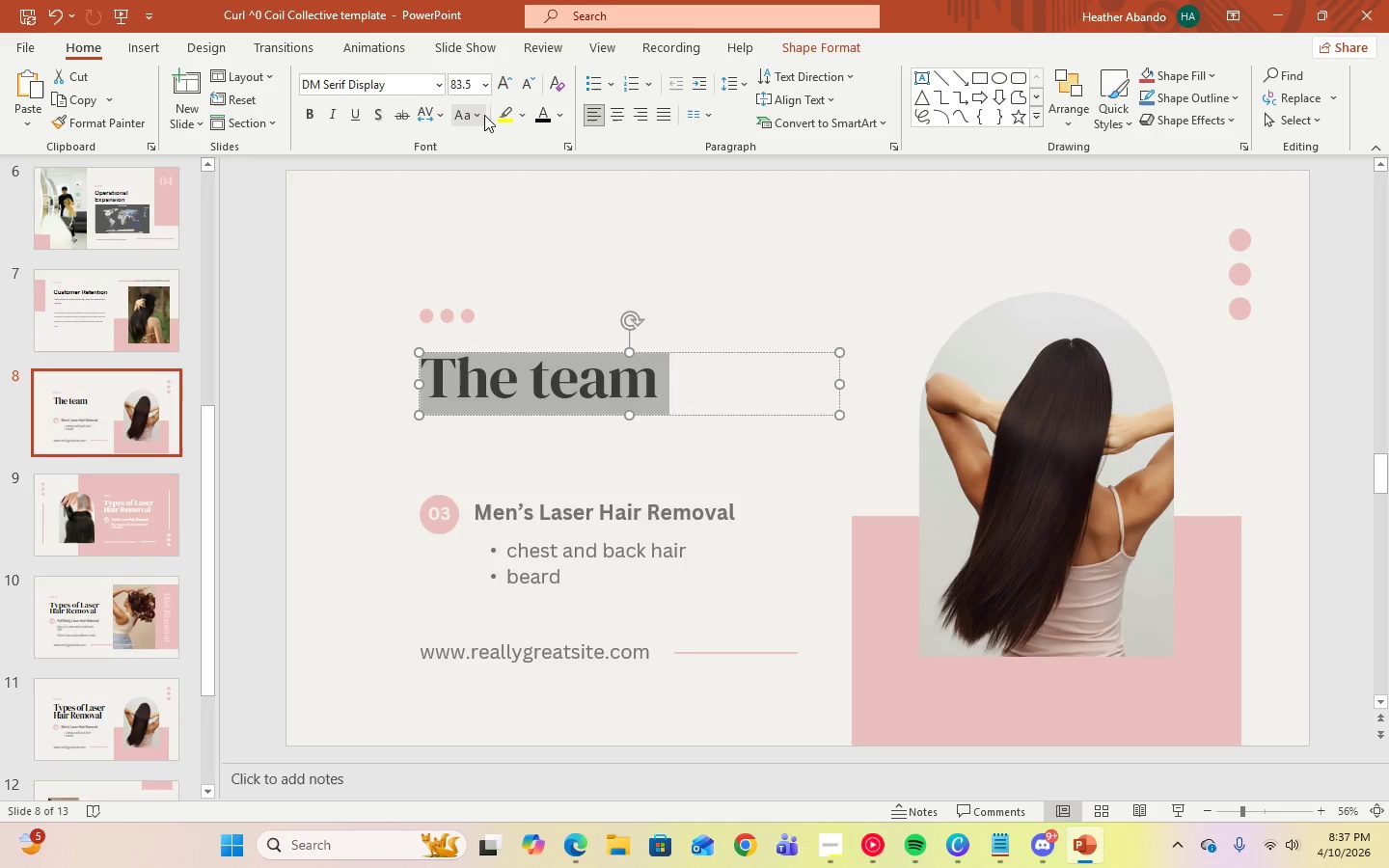 
left_click([480, 119])
 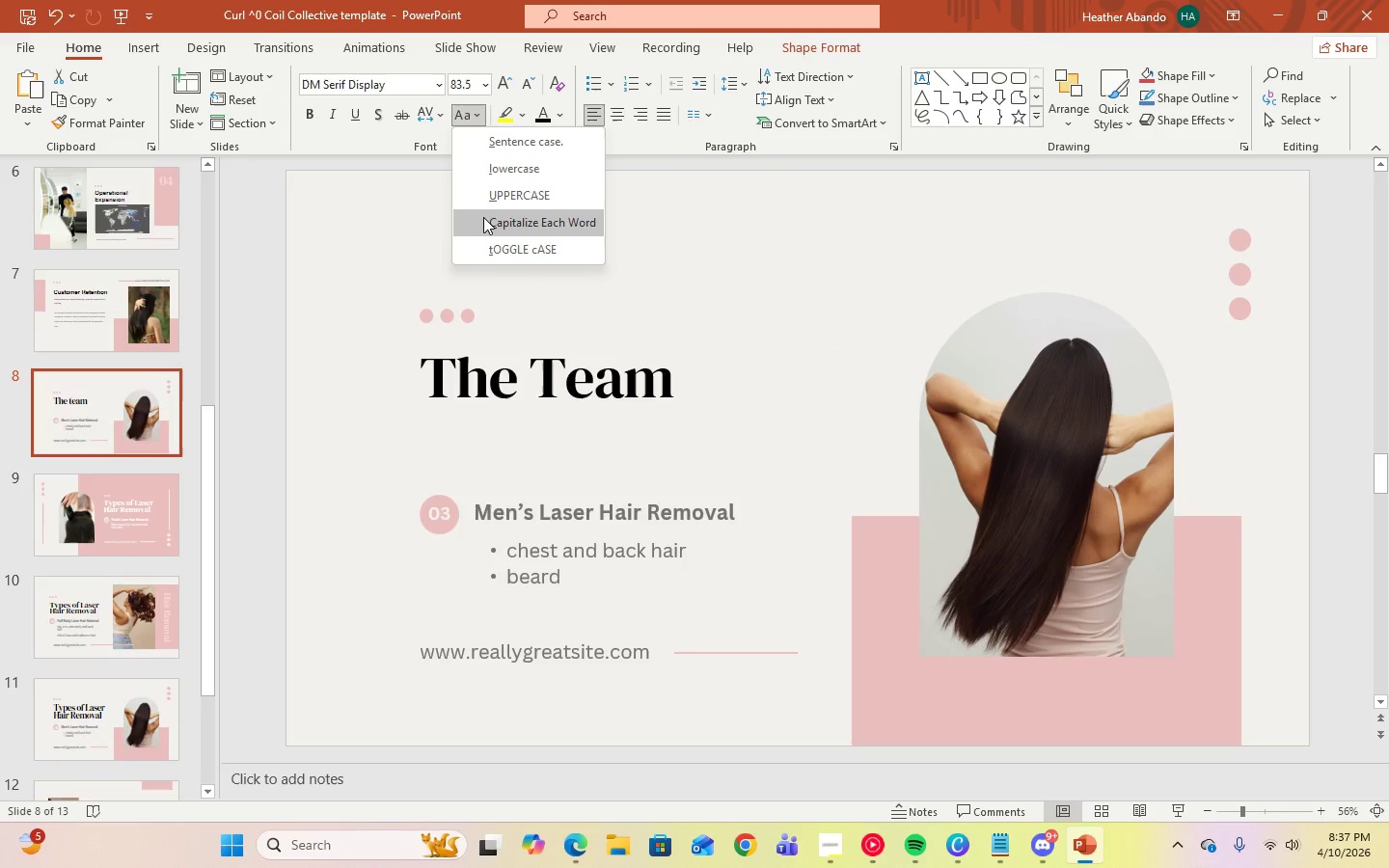 
left_click([483, 217])
 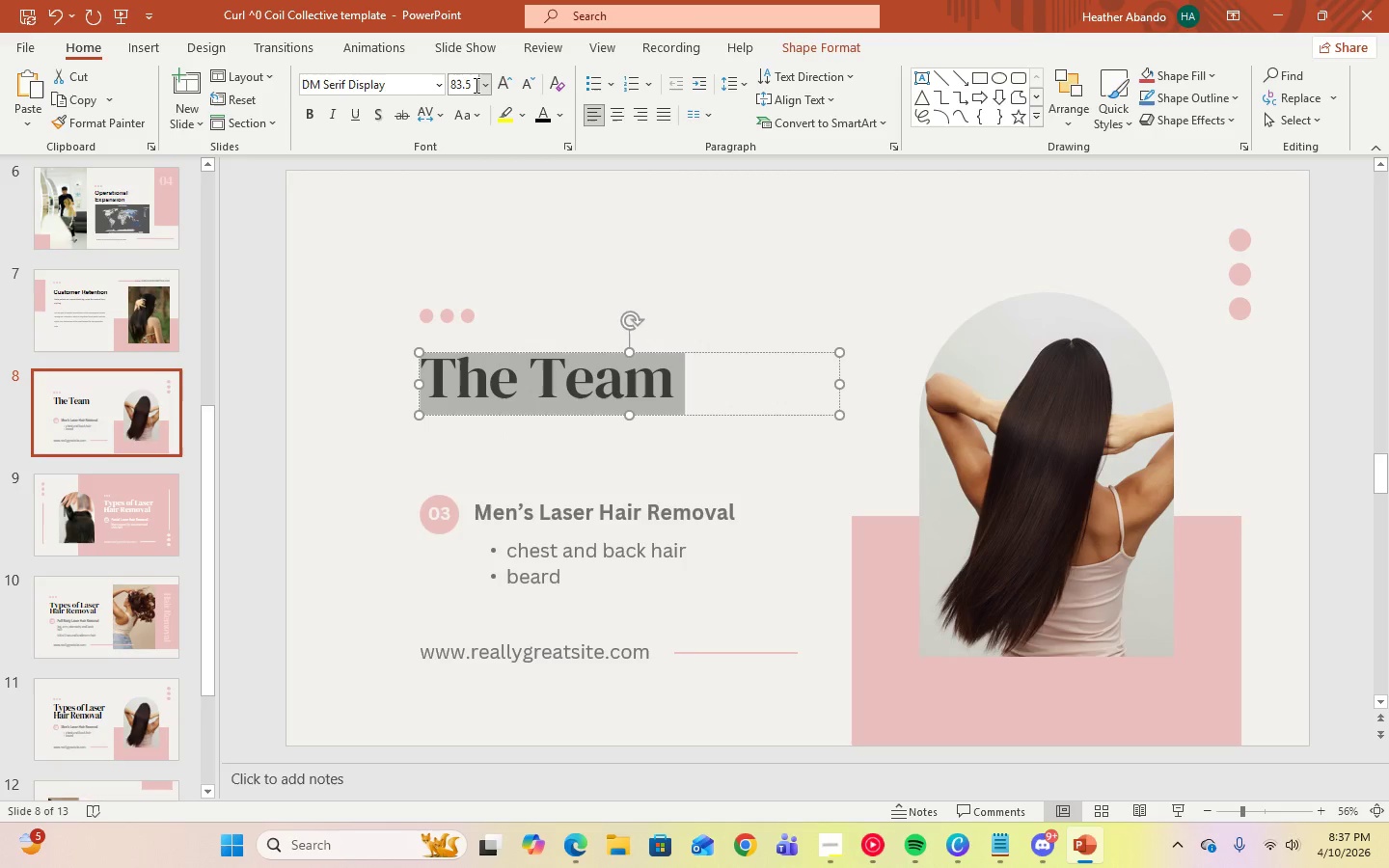 
left_click([482, 89])
 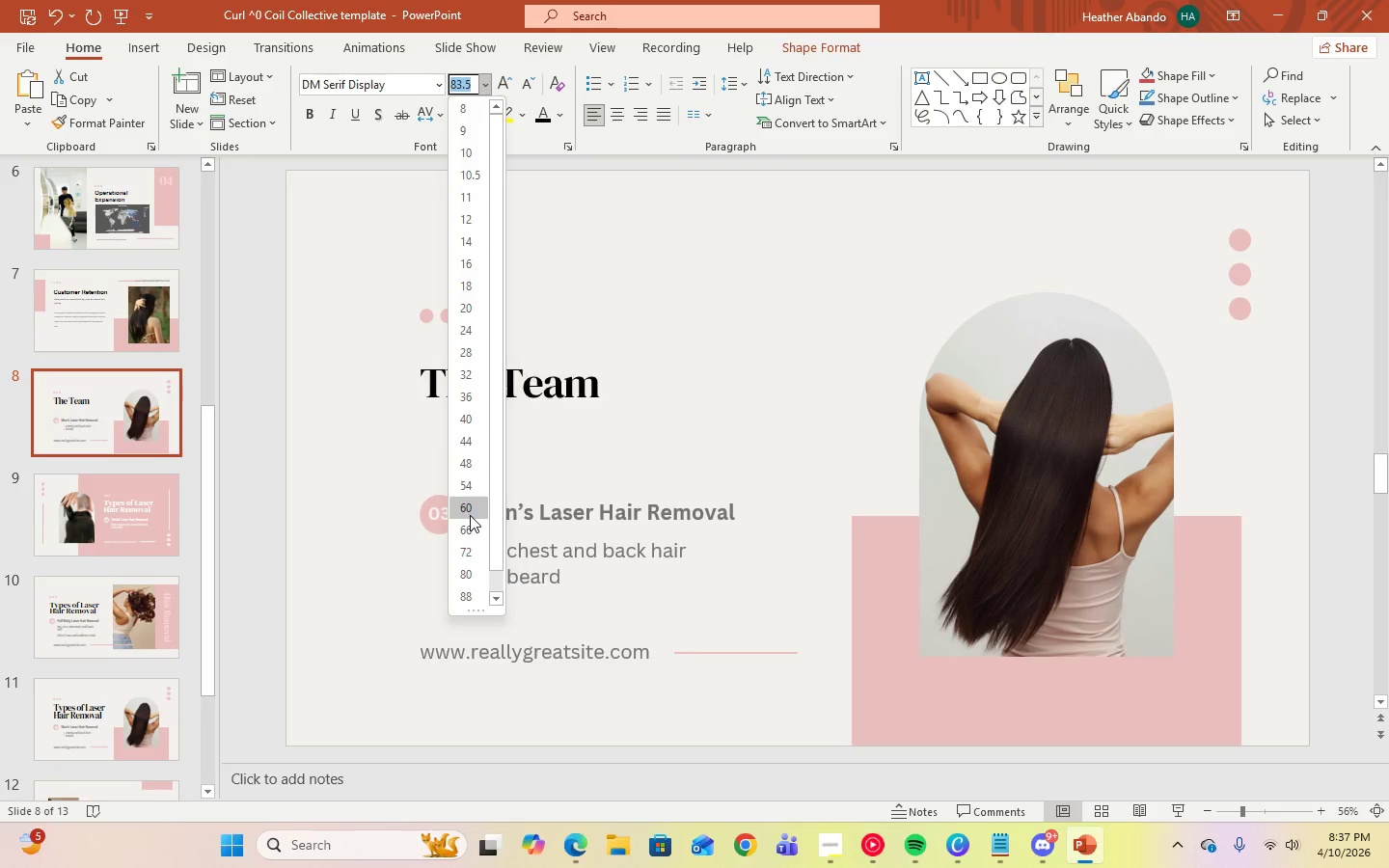 
left_click([470, 510])
 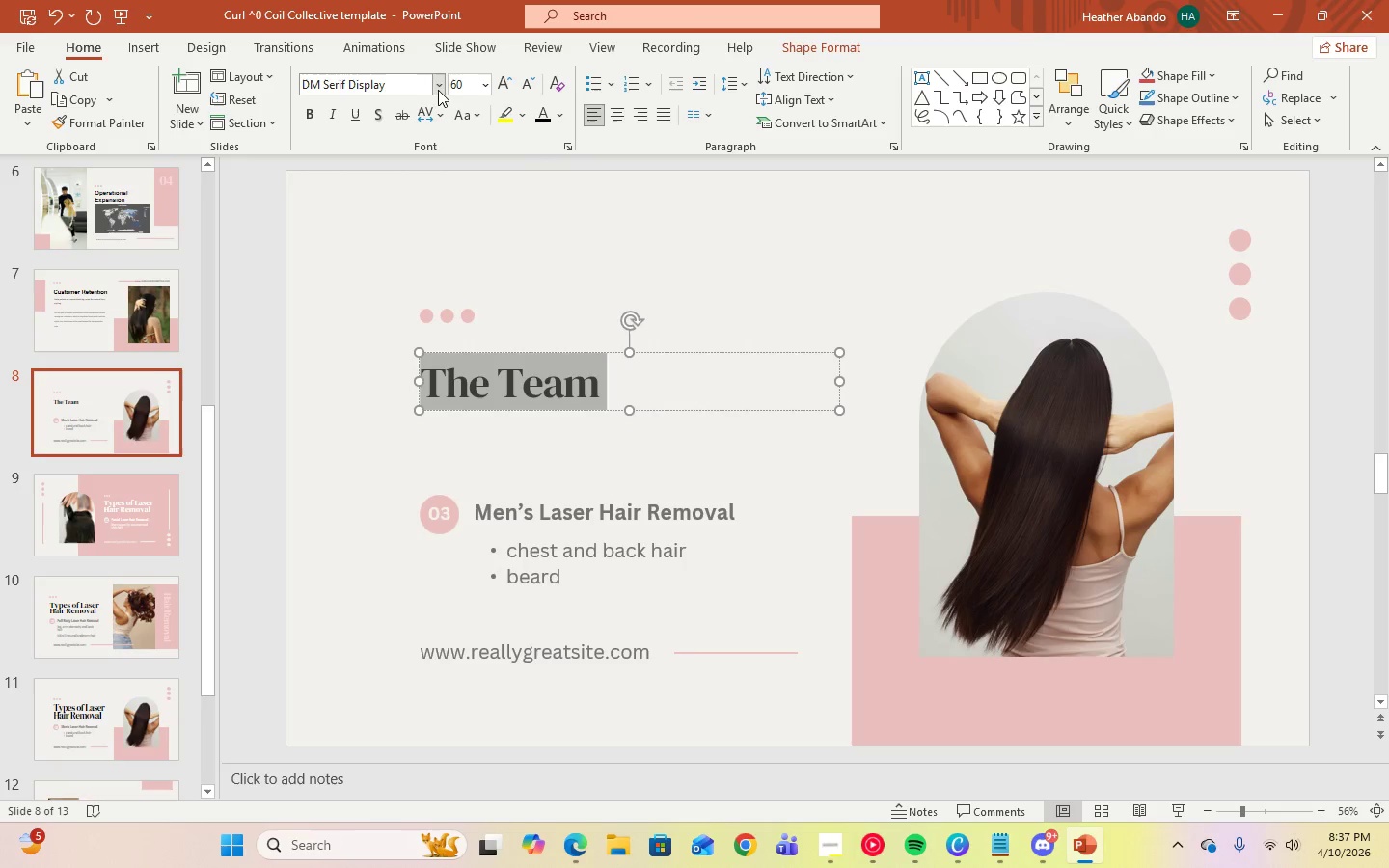 
left_click([442, 88])
 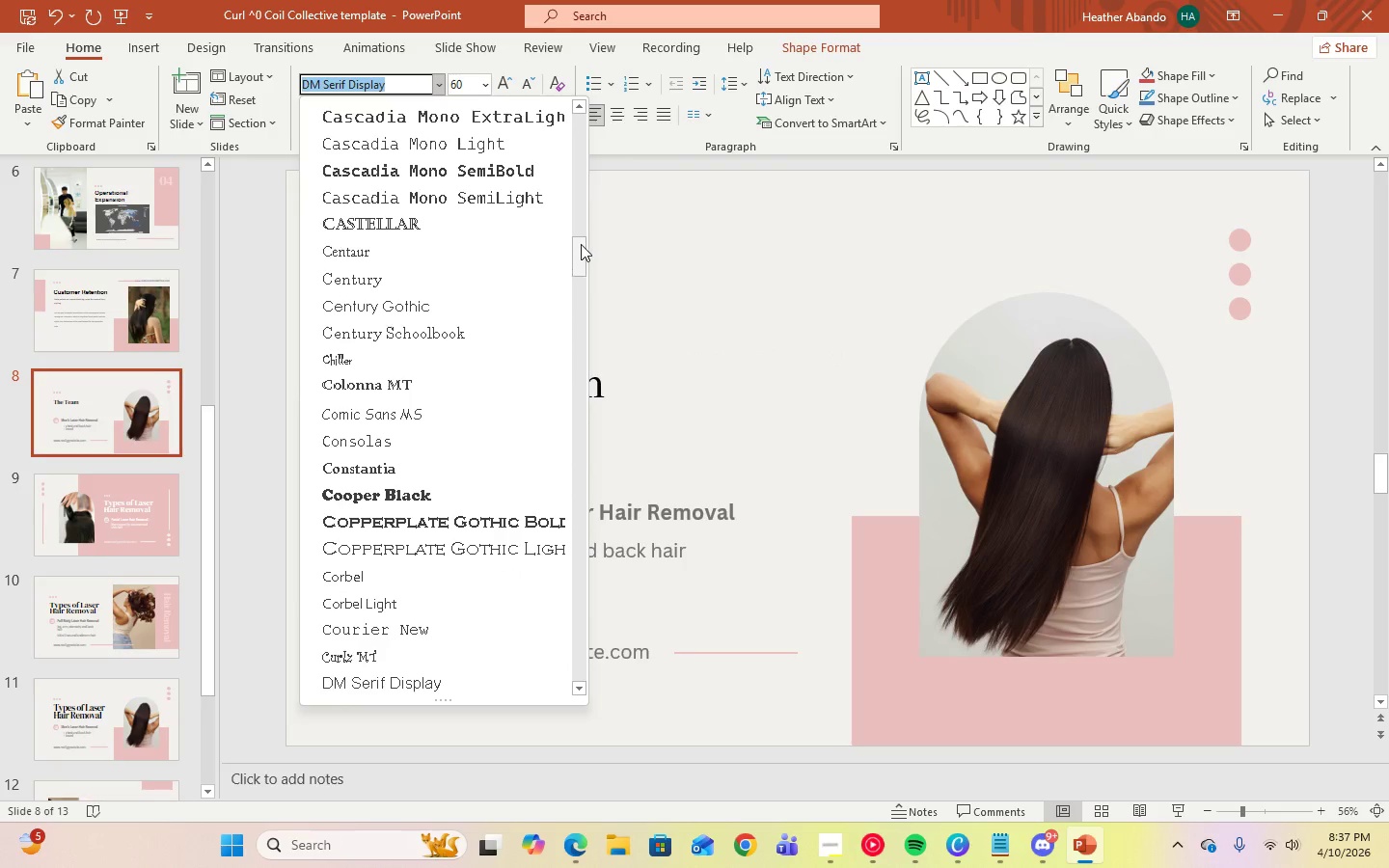 
left_click_drag(start_coordinate=[580, 248], to_coordinate=[577, 109])
 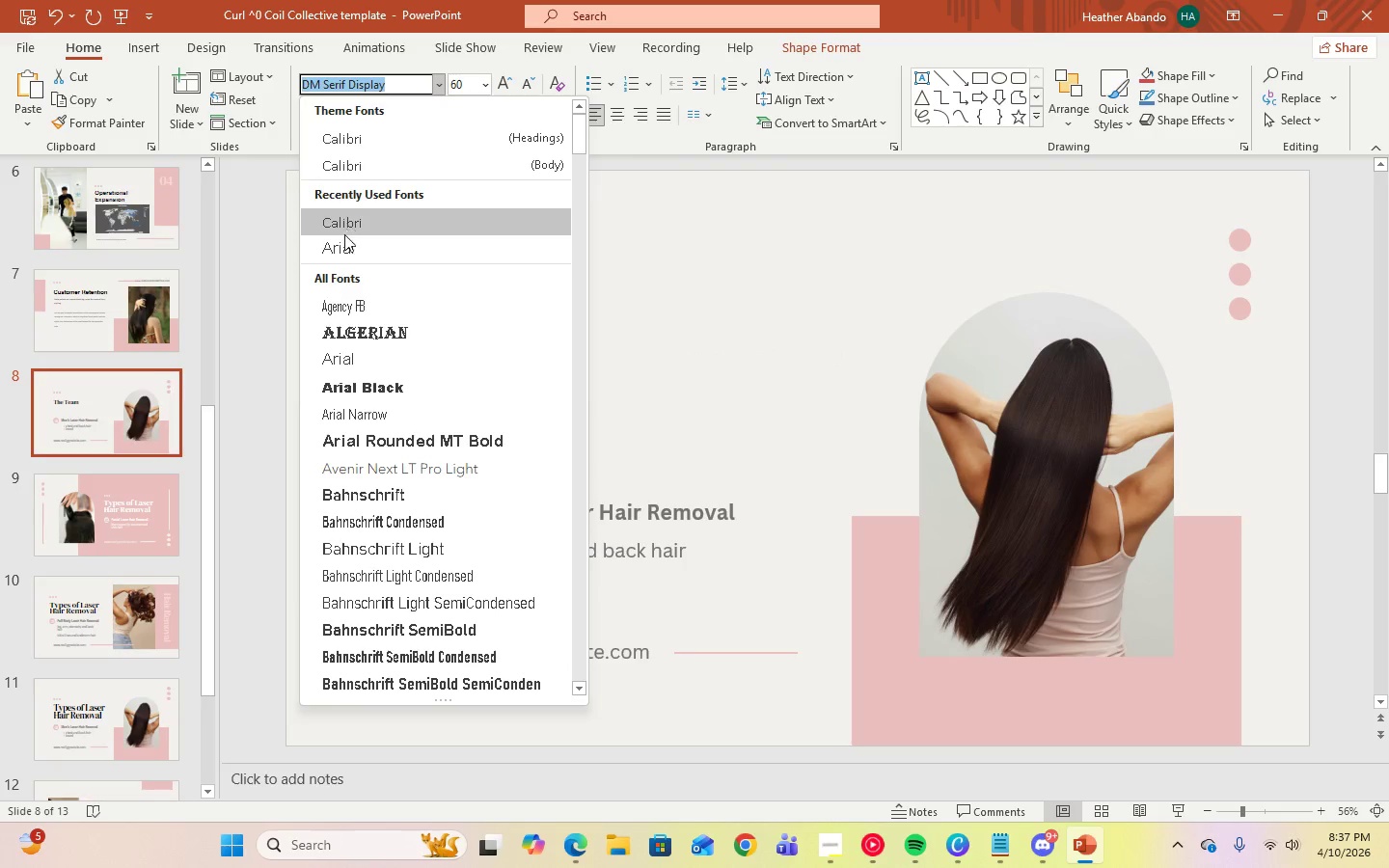 
left_click([344, 244])
 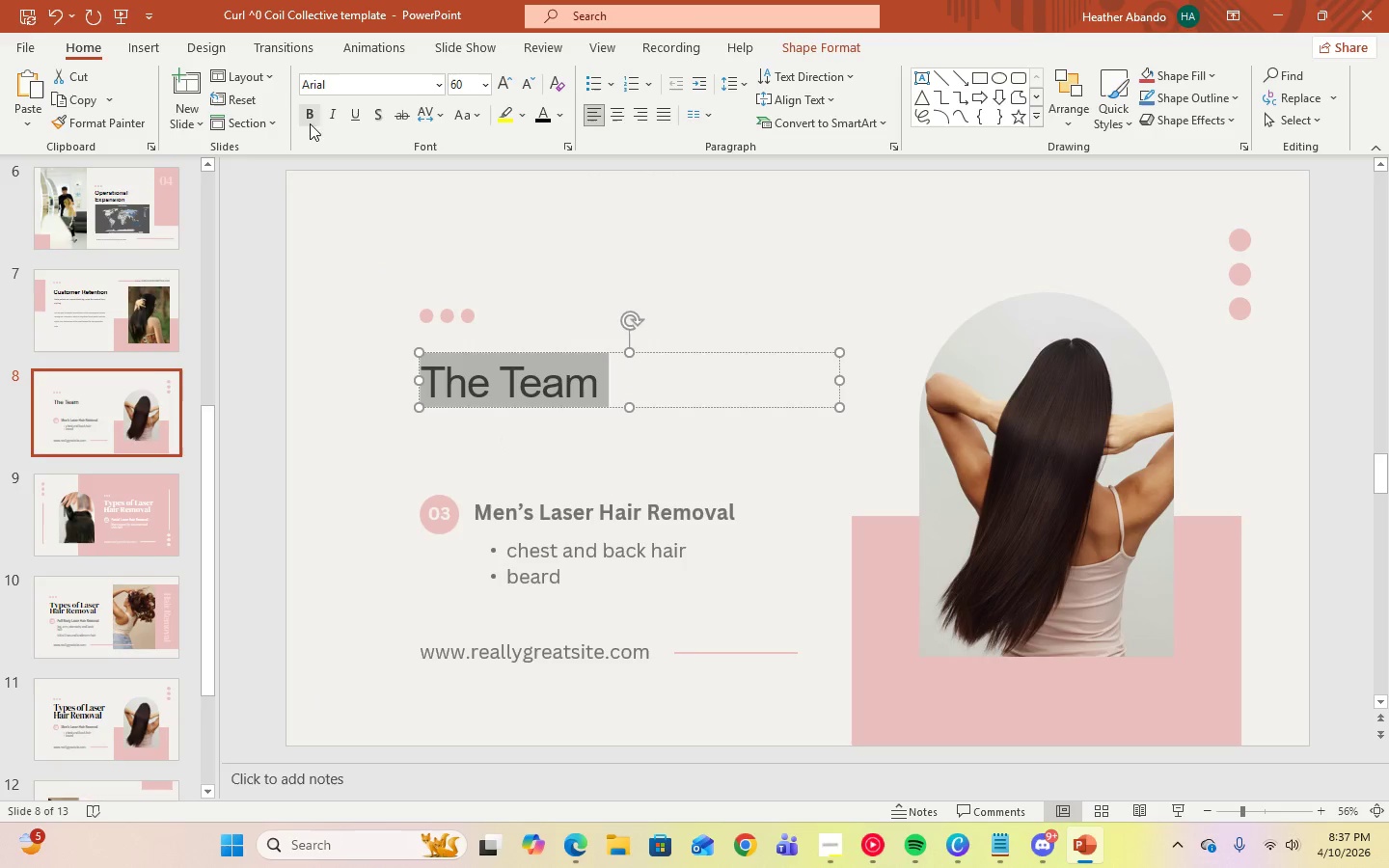 
left_click([311, 117])
 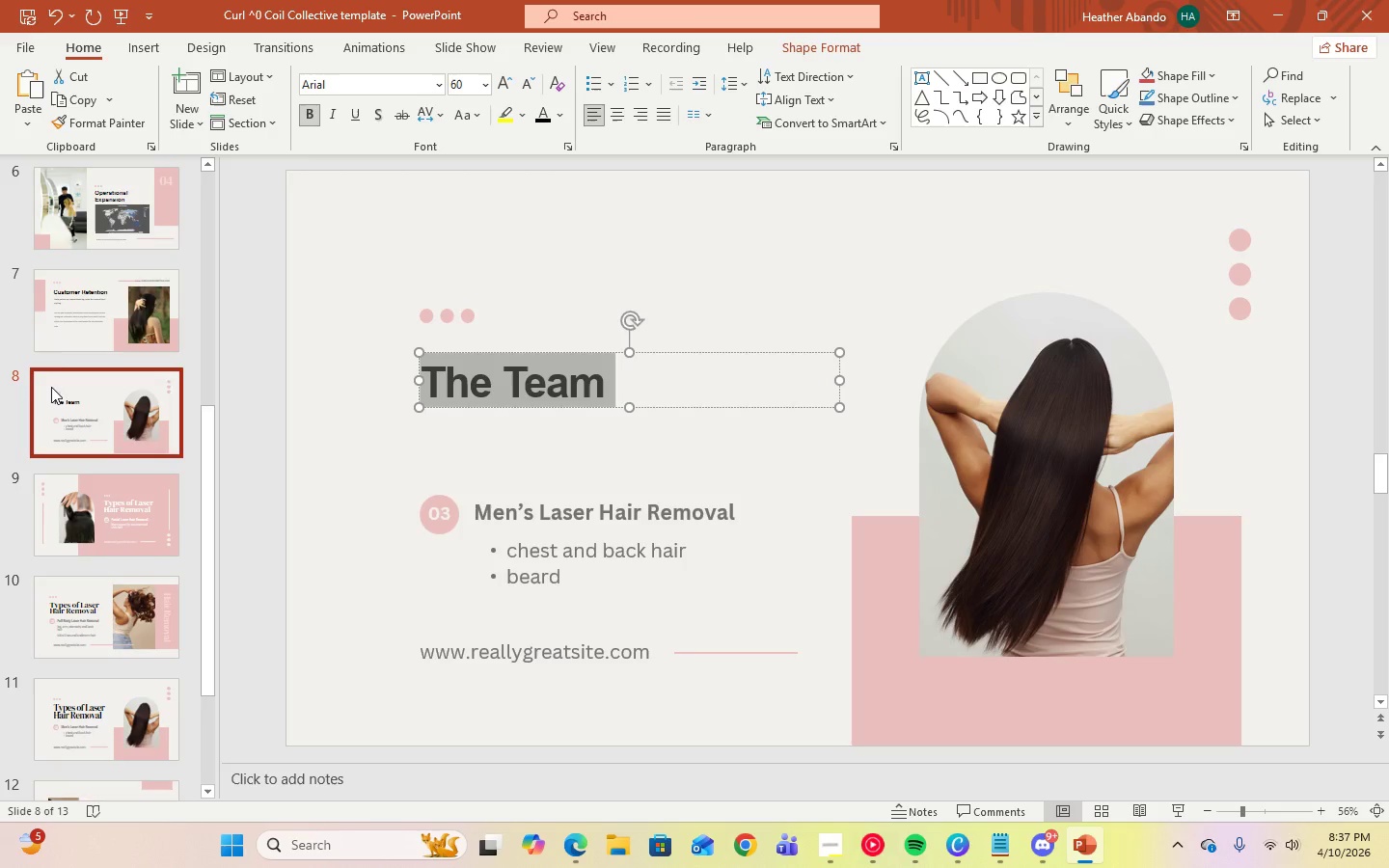 
left_click([64, 329])
 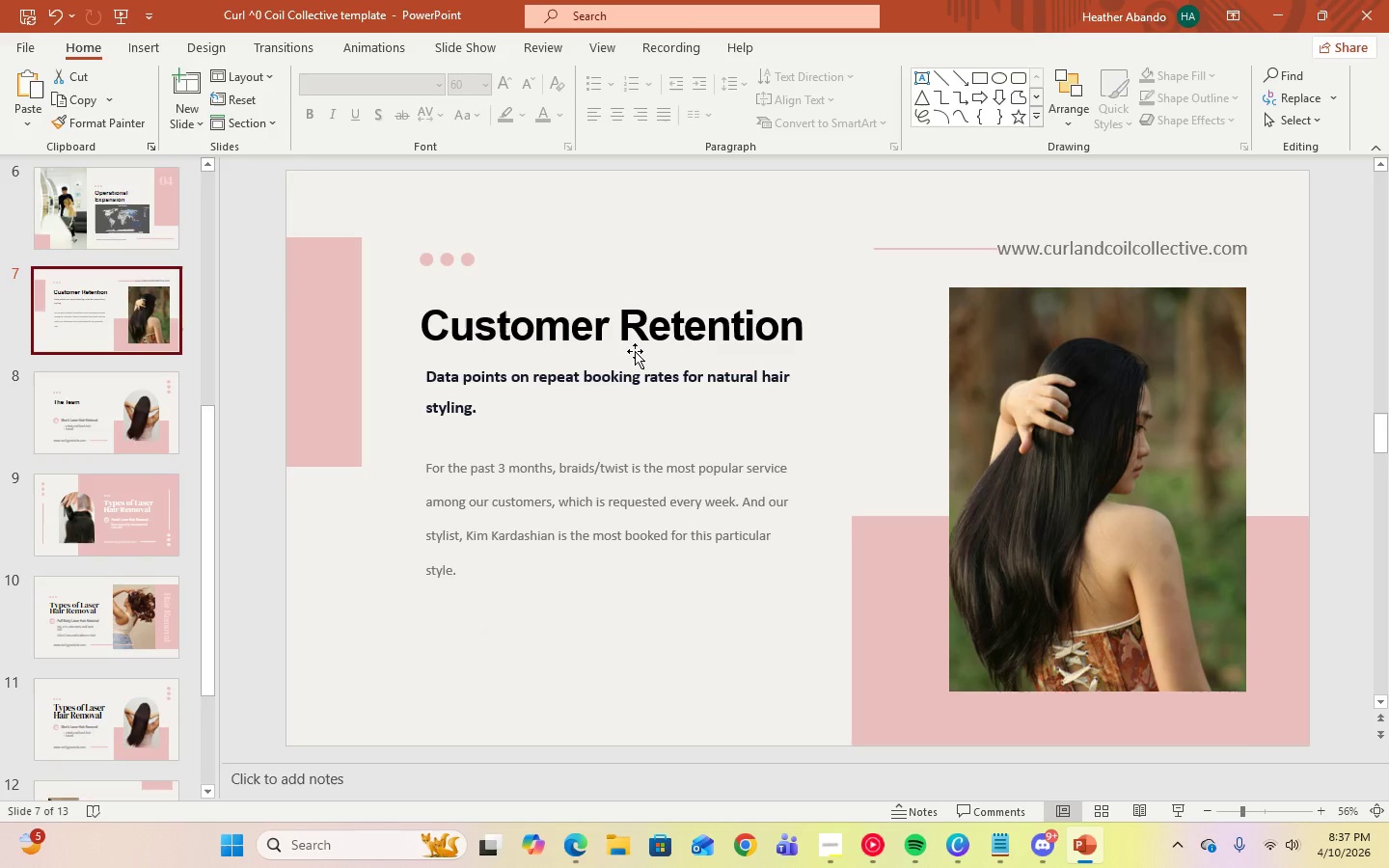 
left_click([632, 332])
 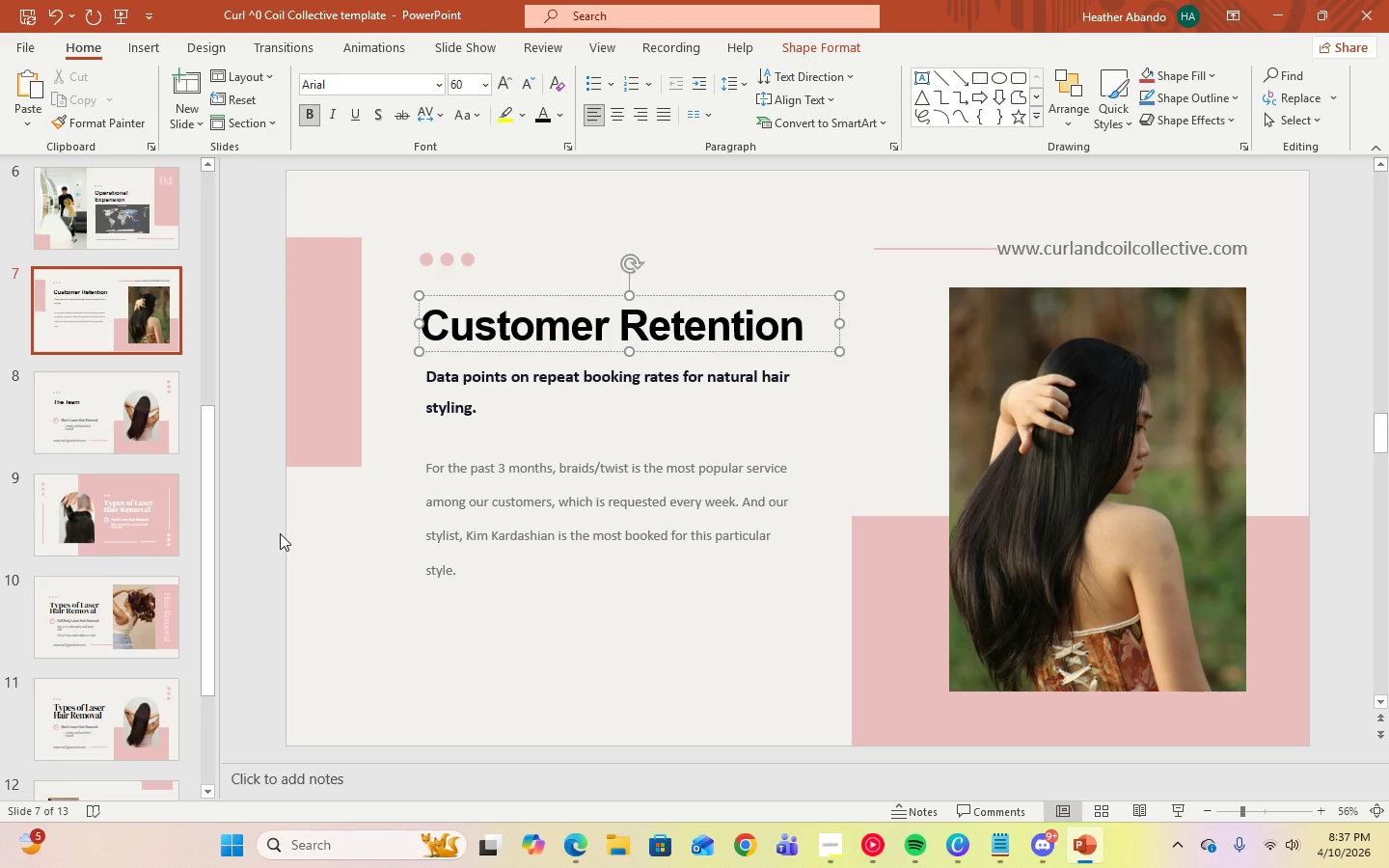 
left_click([79, 428])
 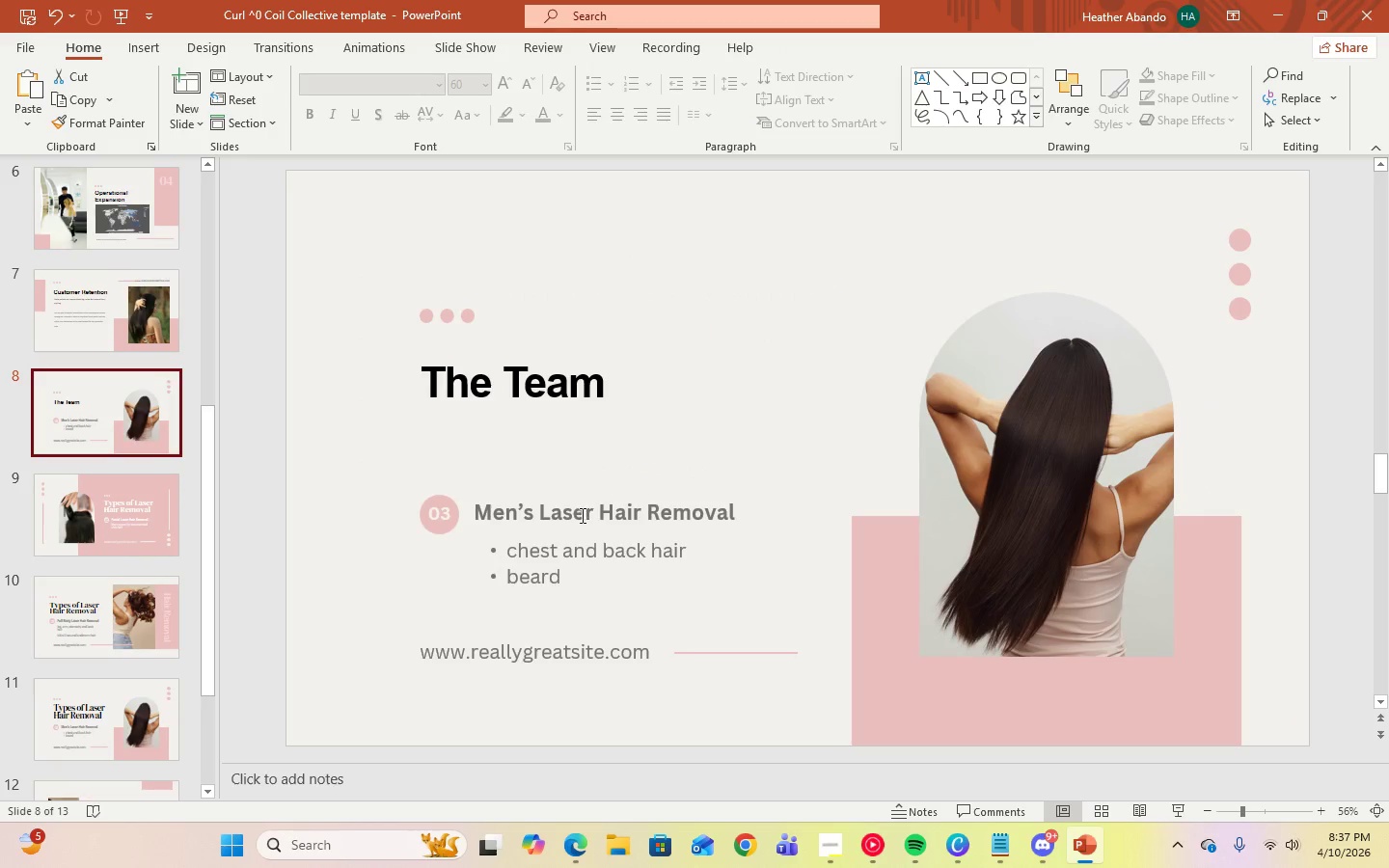 
left_click([581, 514])
 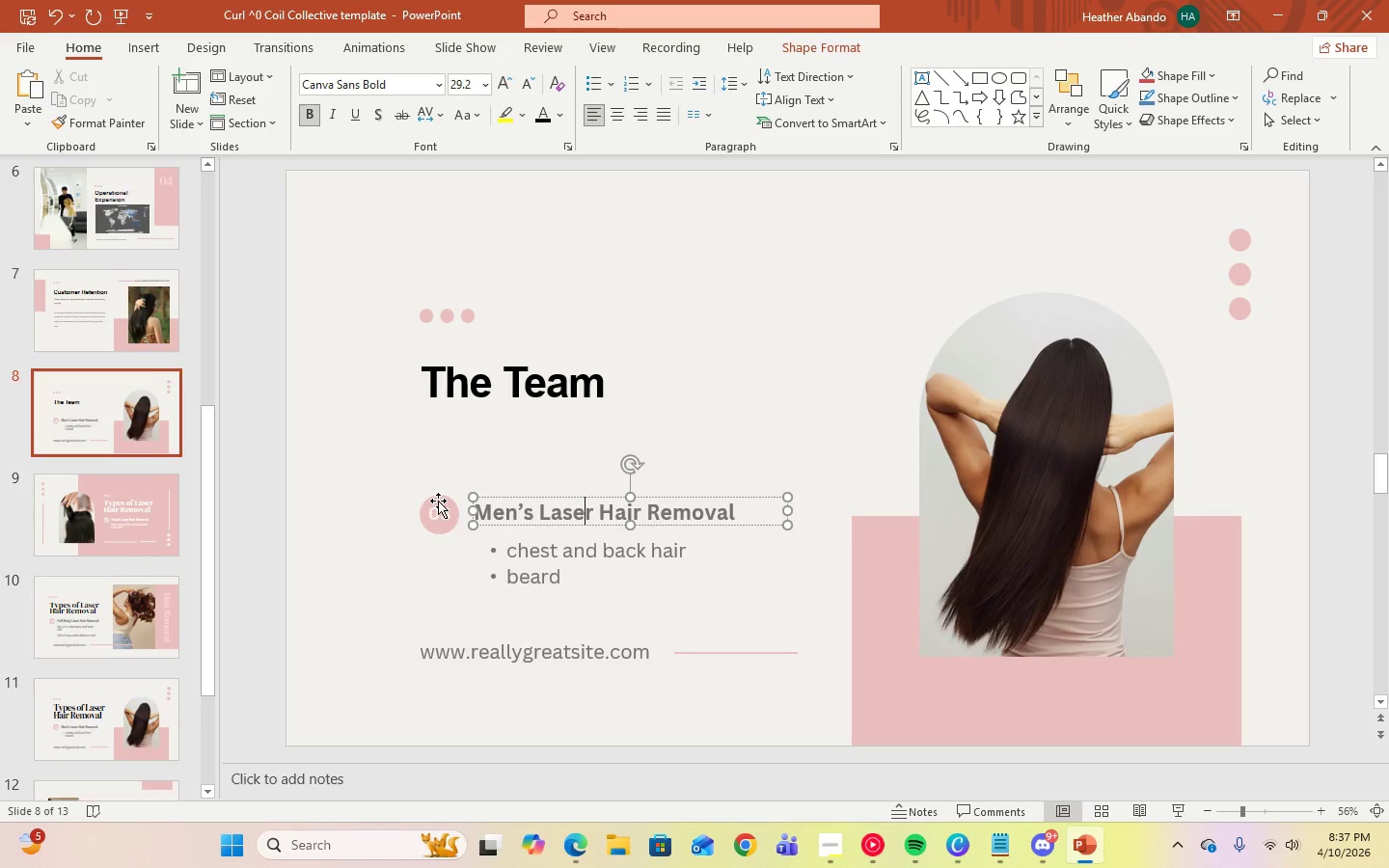 
left_click_drag(start_coordinate=[403, 463], to_coordinate=[465, 542])
 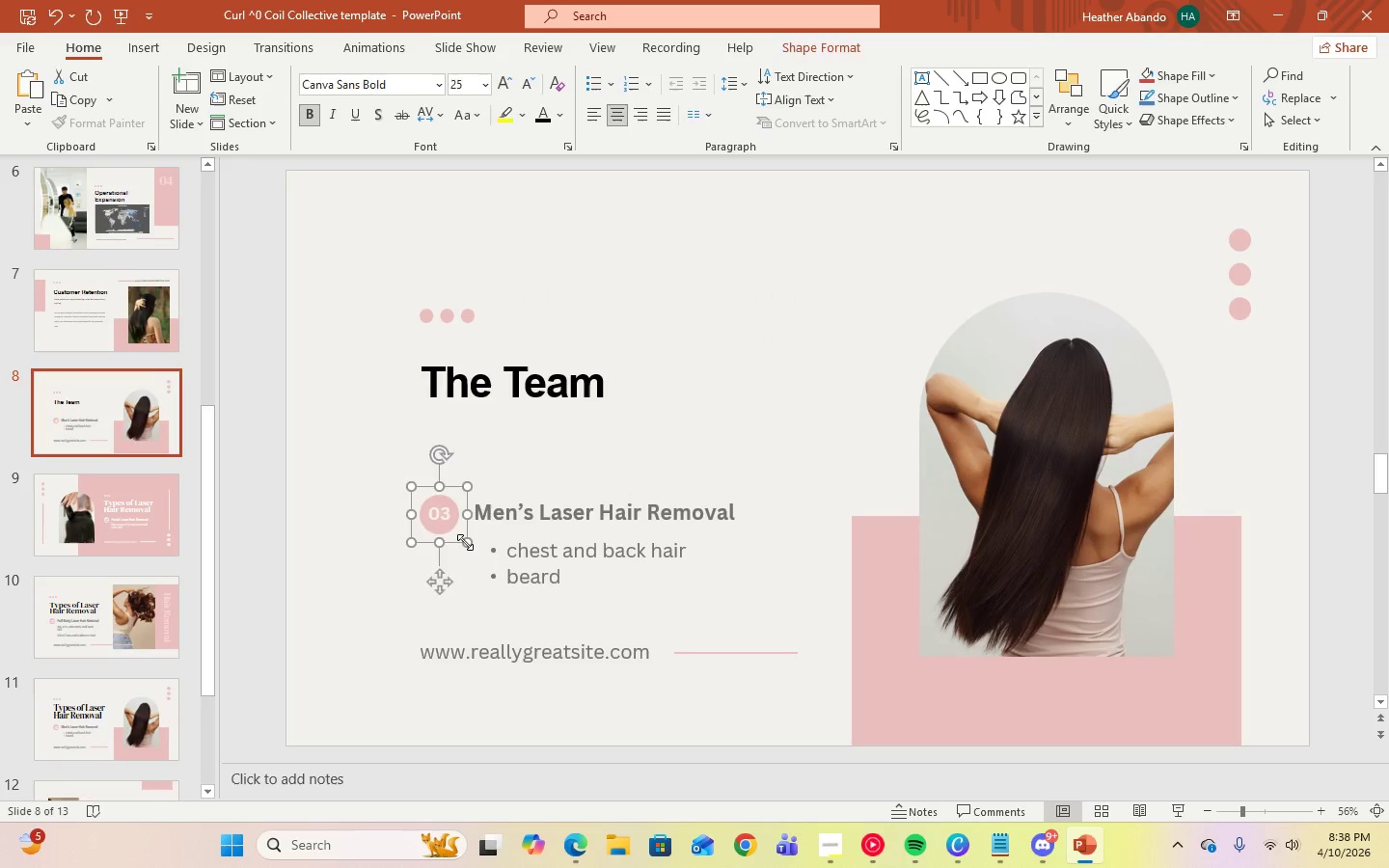 
key(Delete)
 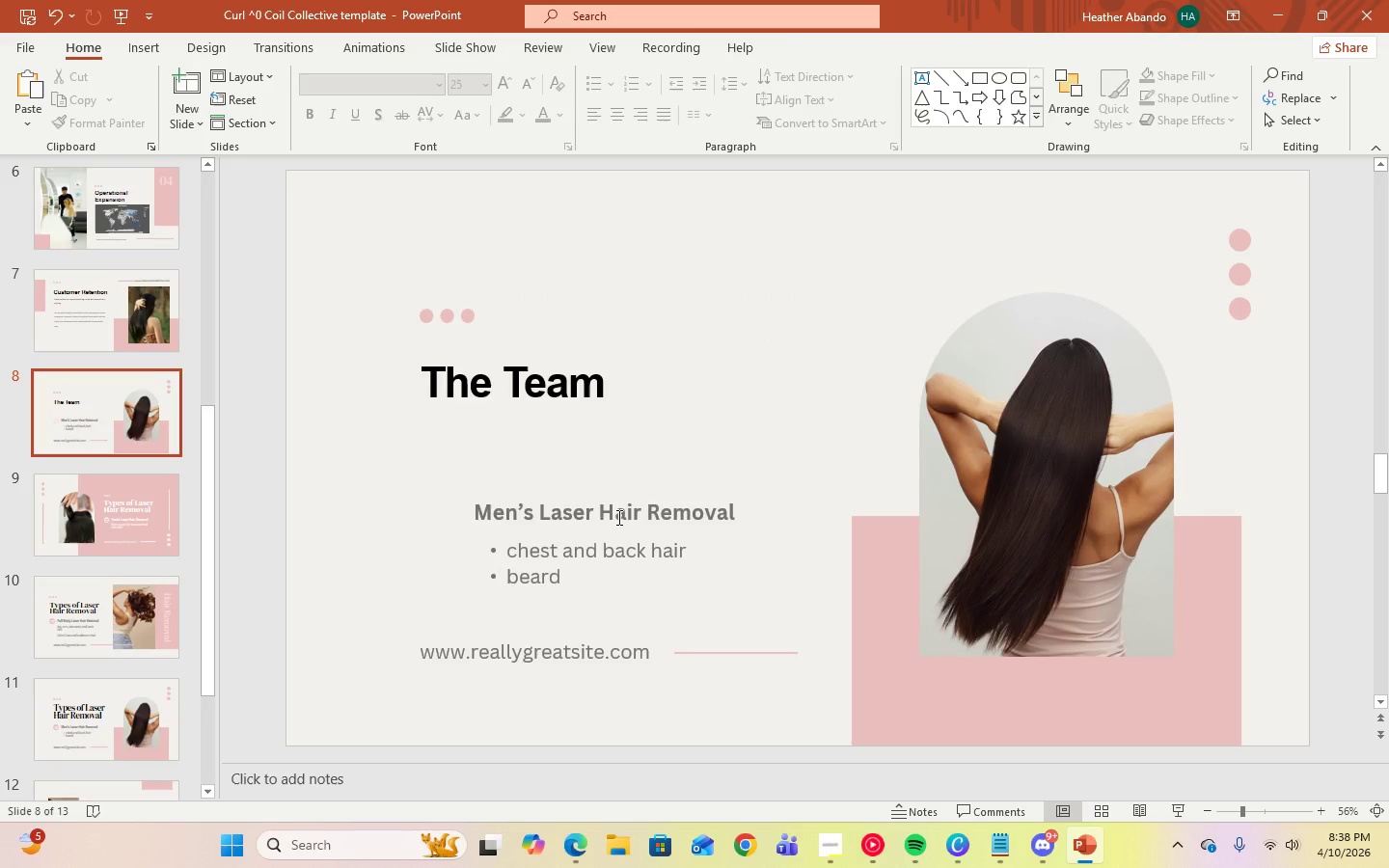 
left_click([617, 517])
 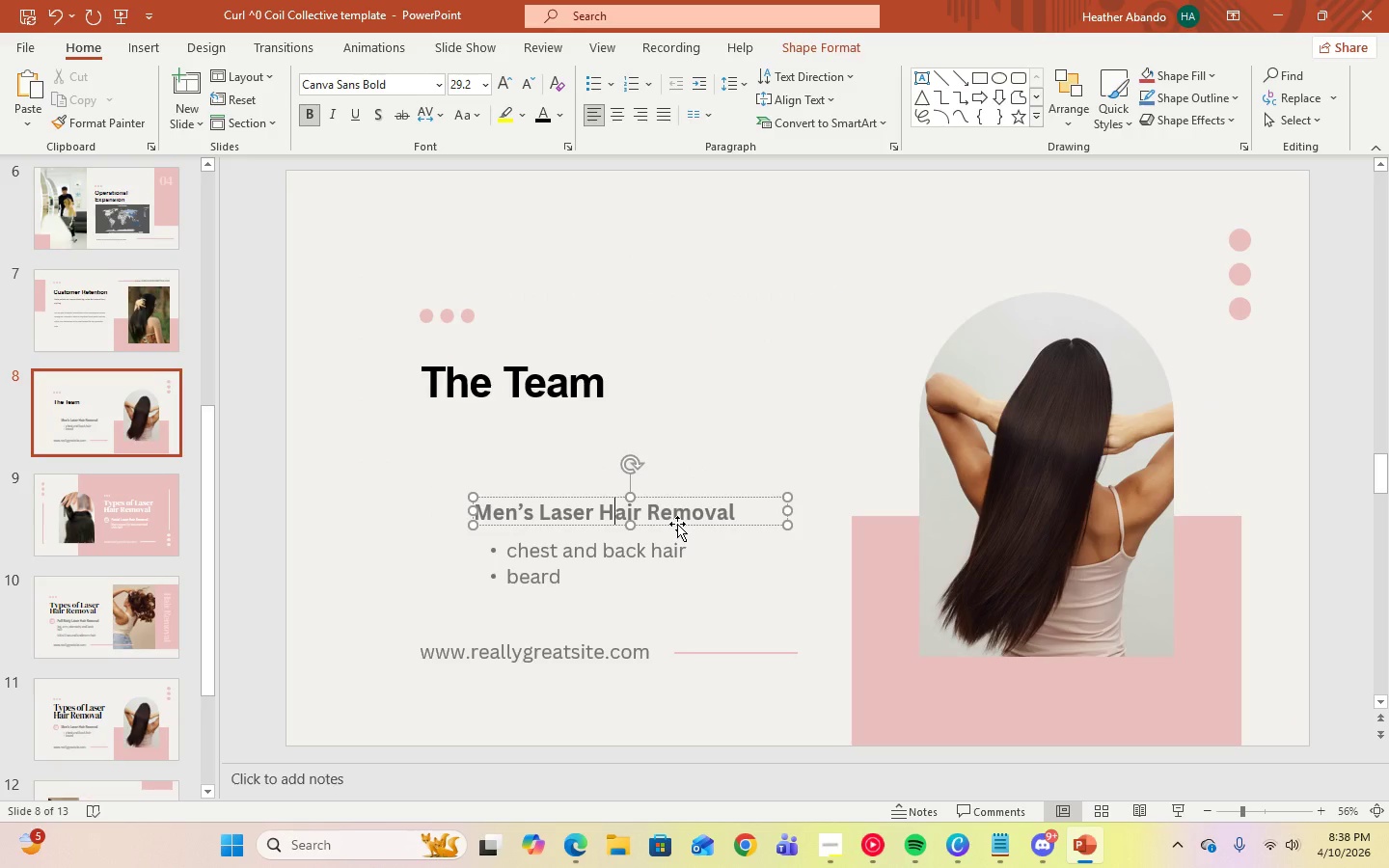 
left_click_drag(start_coordinate=[677, 524], to_coordinate=[631, 446])
 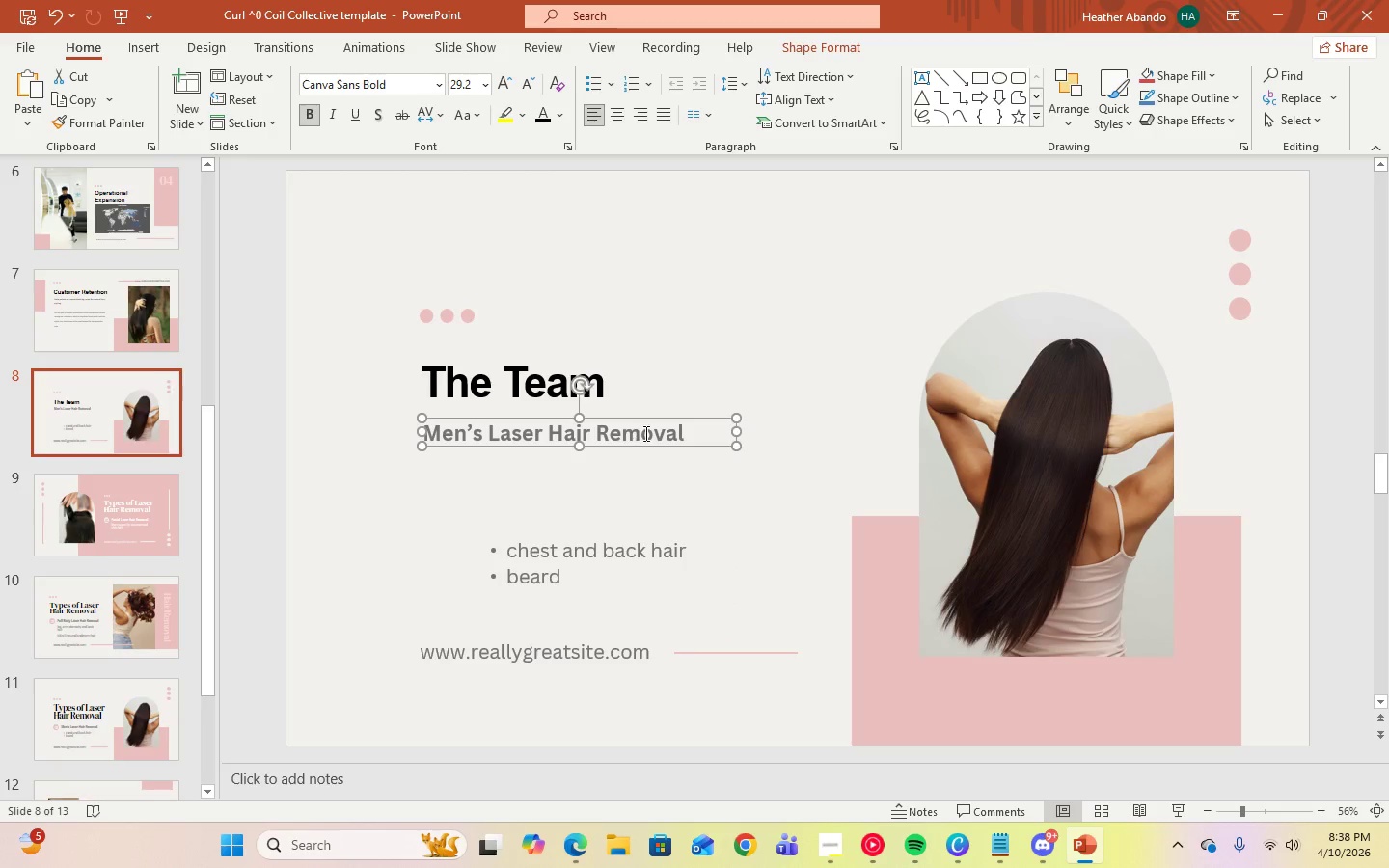 
left_click([671, 427])
 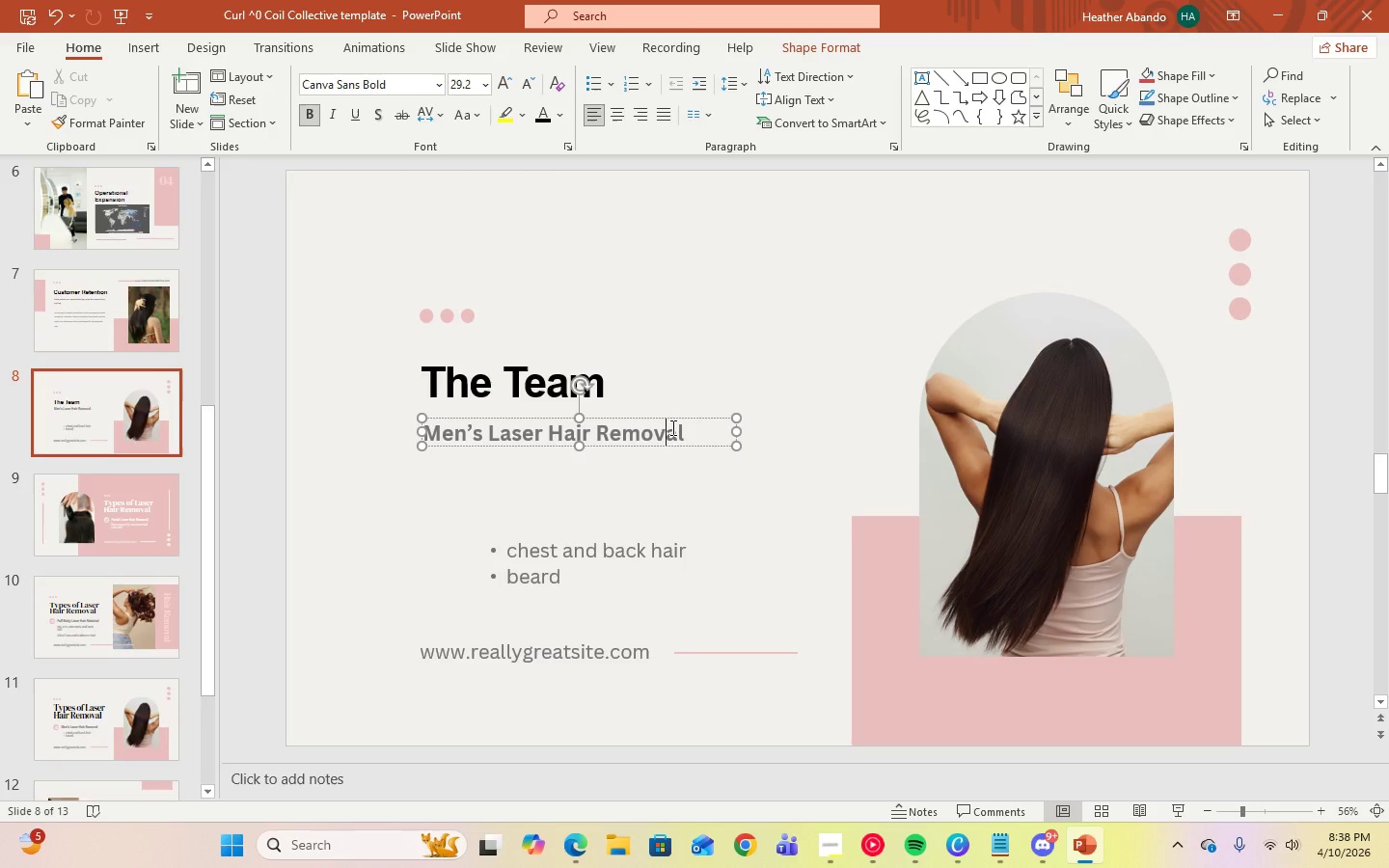 
key(Control+A)
 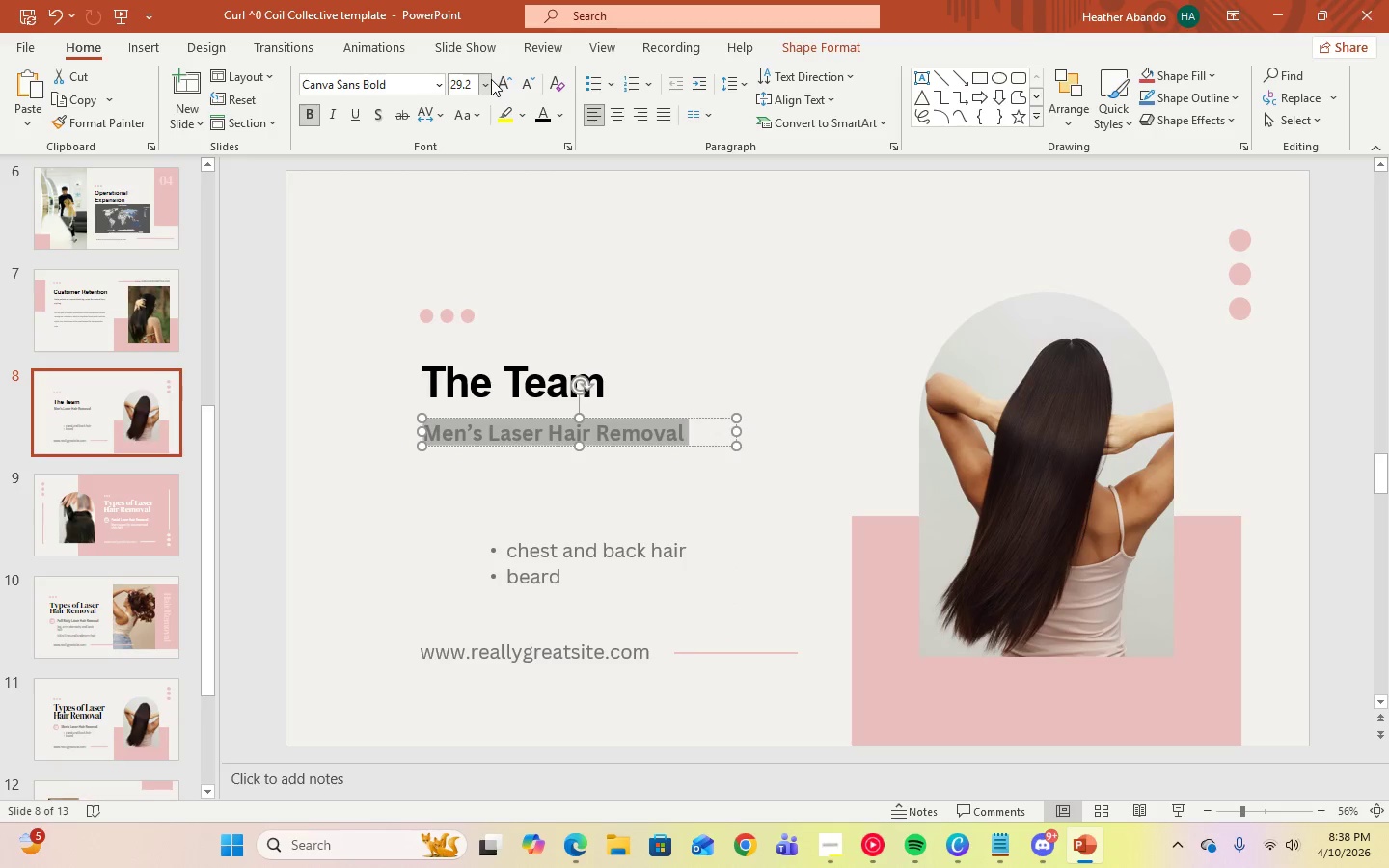 
left_click([490, 79])
 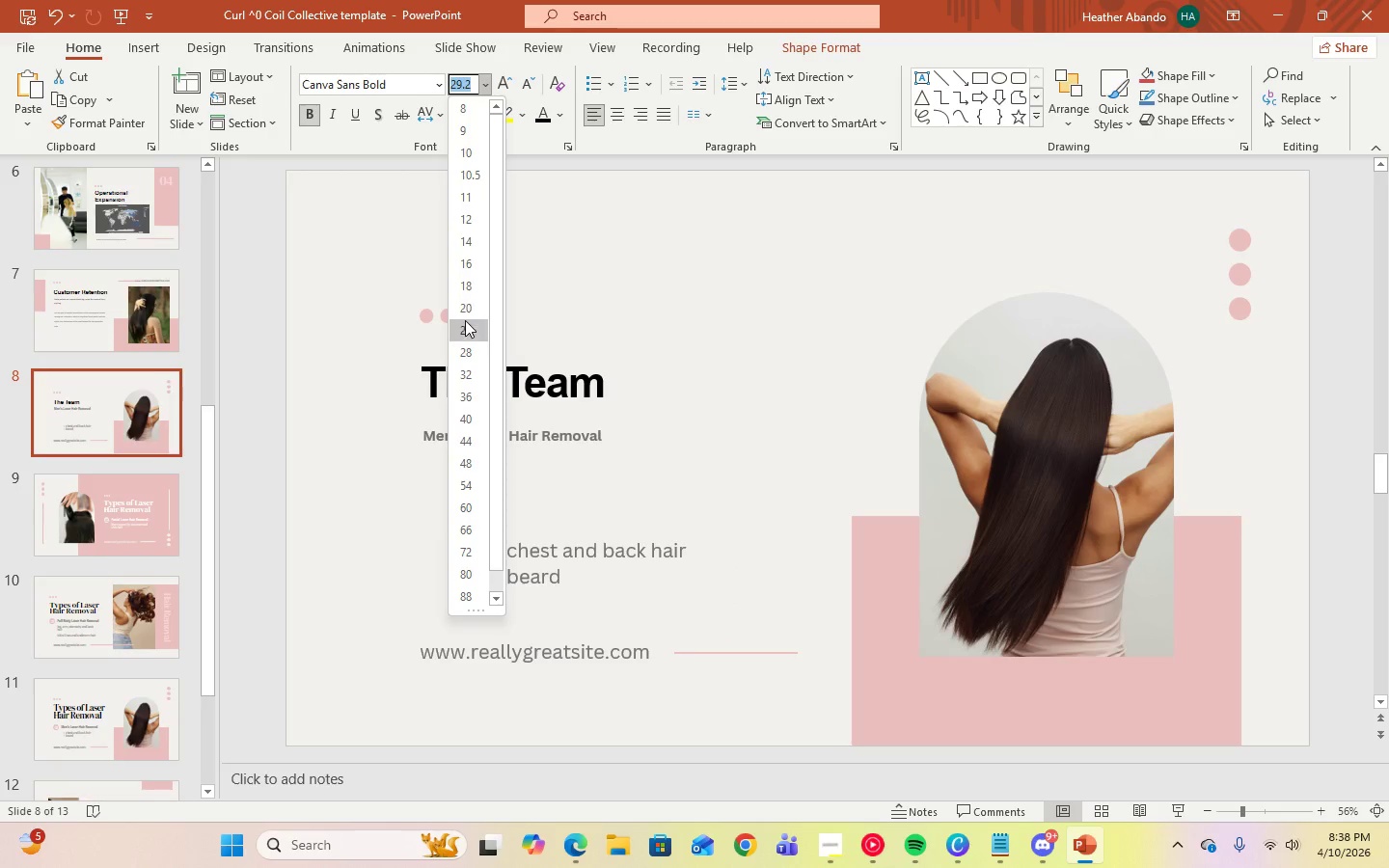 
left_click([467, 326])
 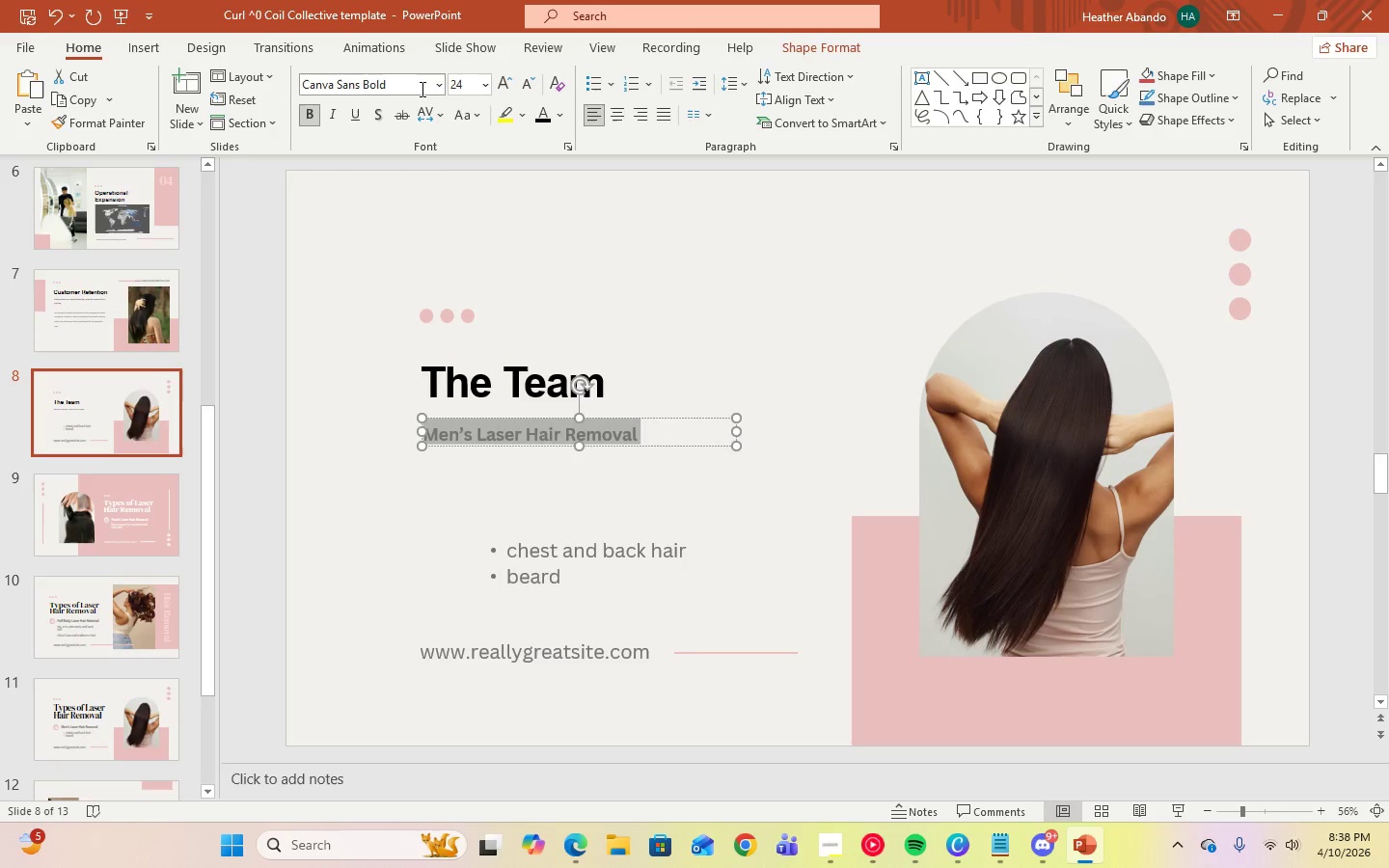 
left_click([441, 84])
 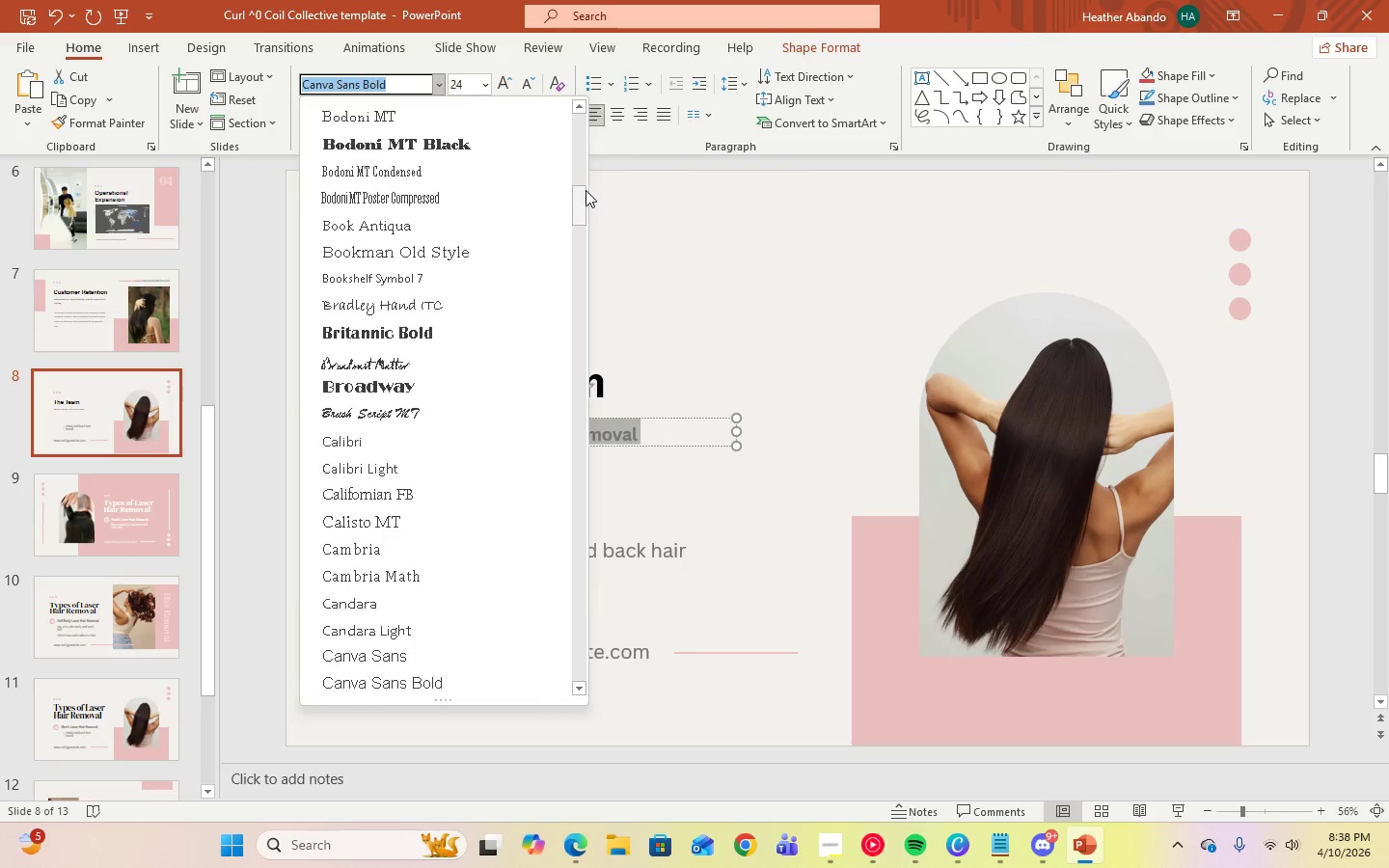 
left_click_drag(start_coordinate=[578, 198], to_coordinate=[580, 97])
 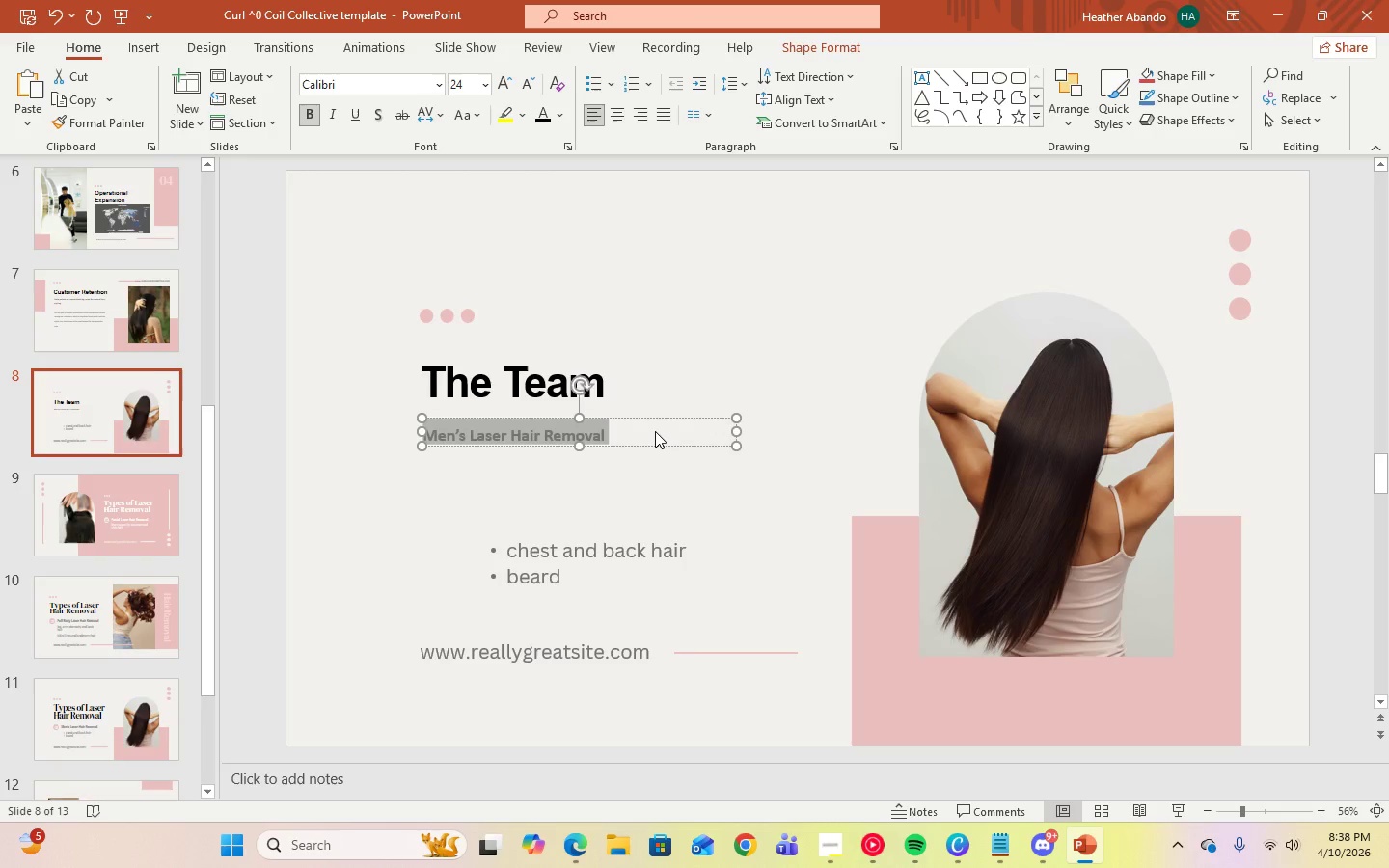 
type(meet our newly hired stylists)
 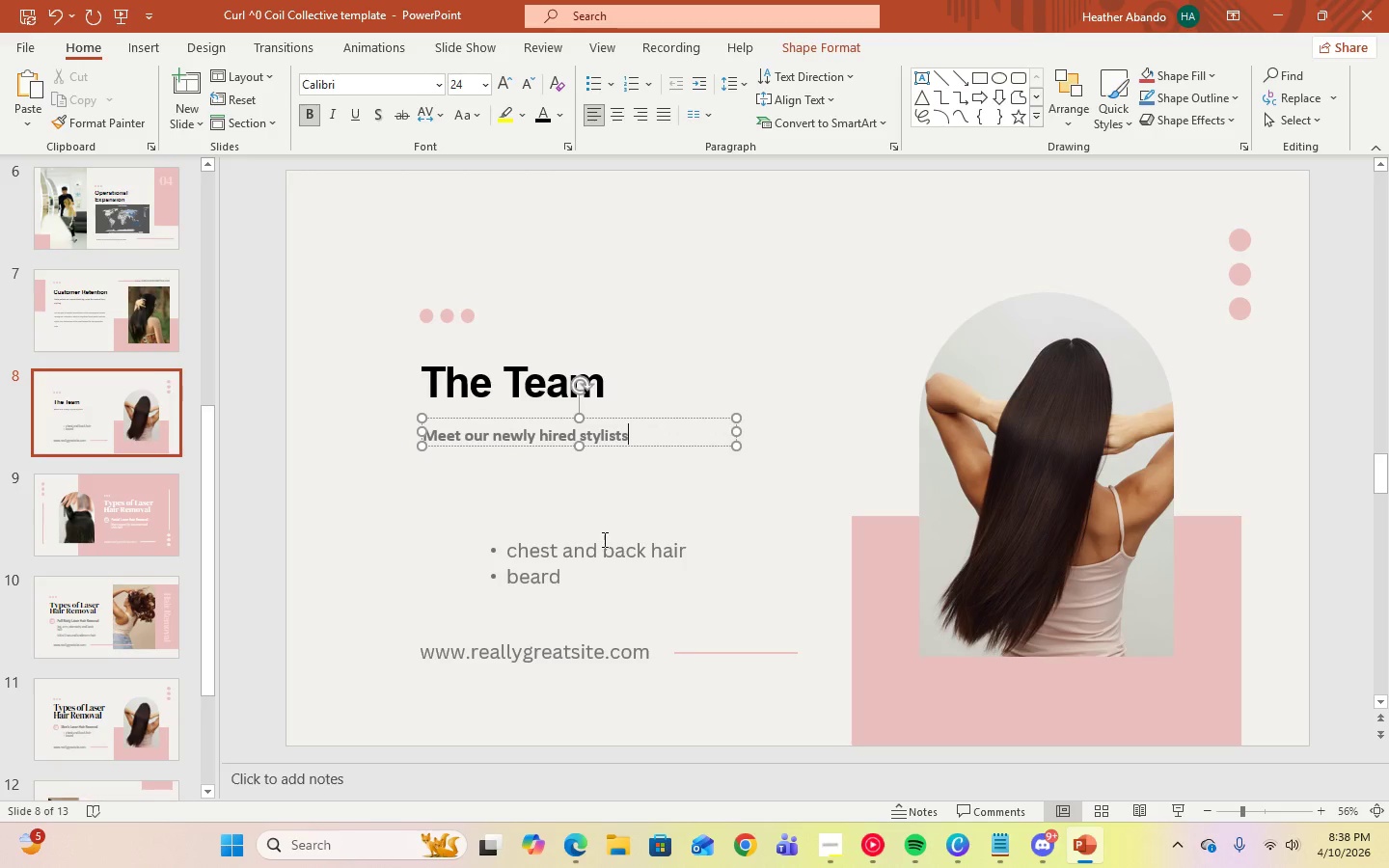 
left_click([576, 584])
 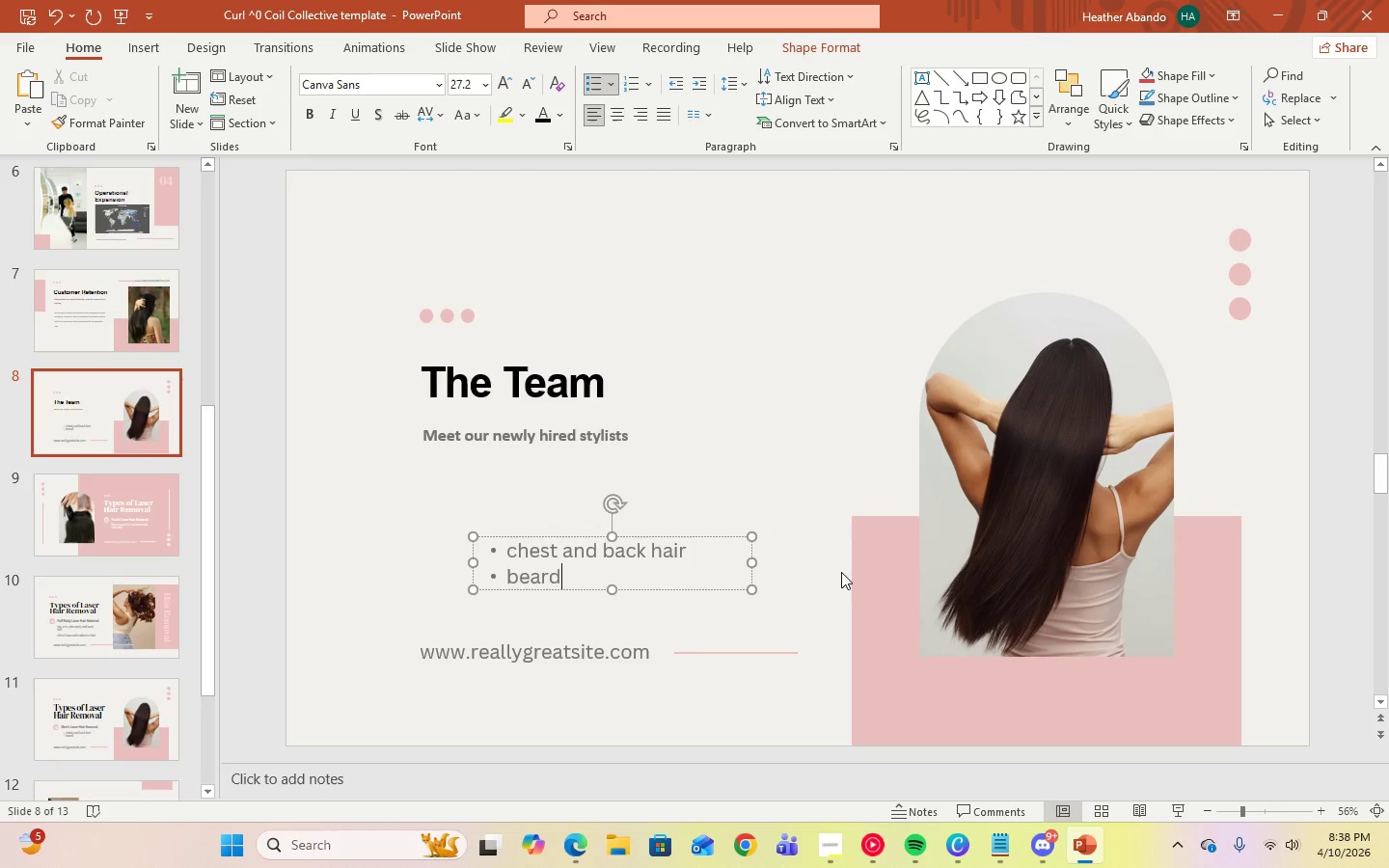 
left_click([565, 650])
 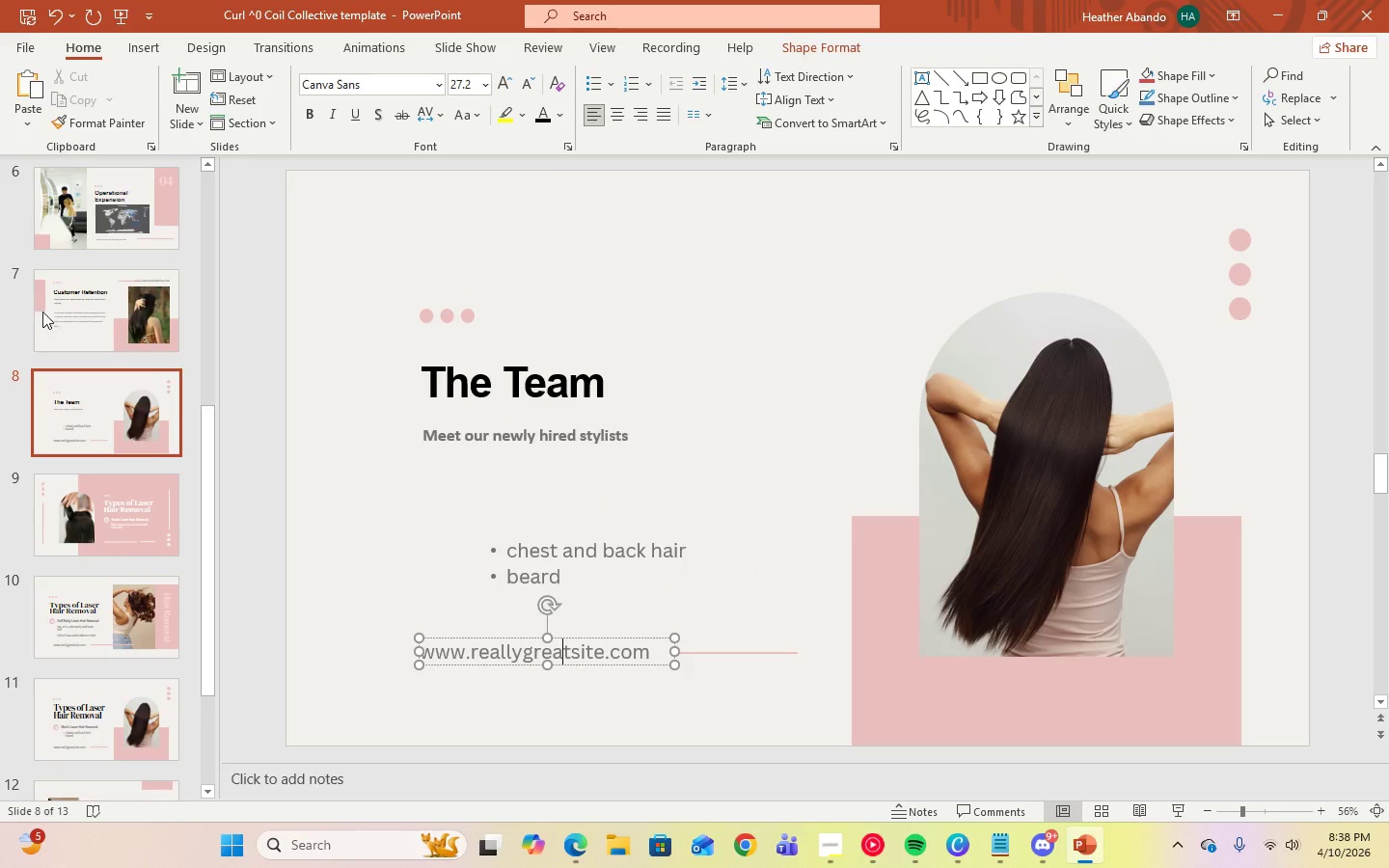 
left_click([82, 298])
 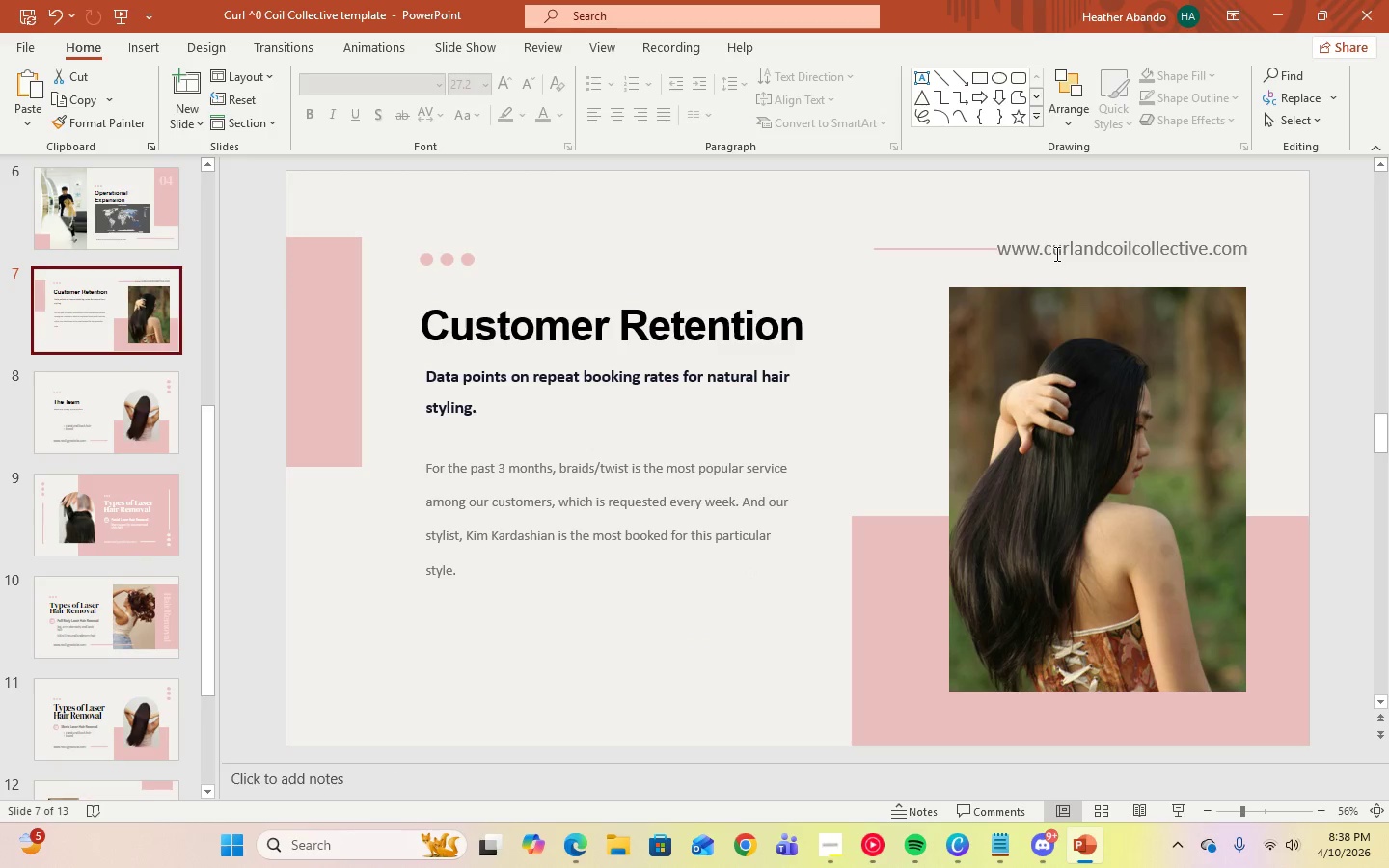 
left_click([1054, 254])
 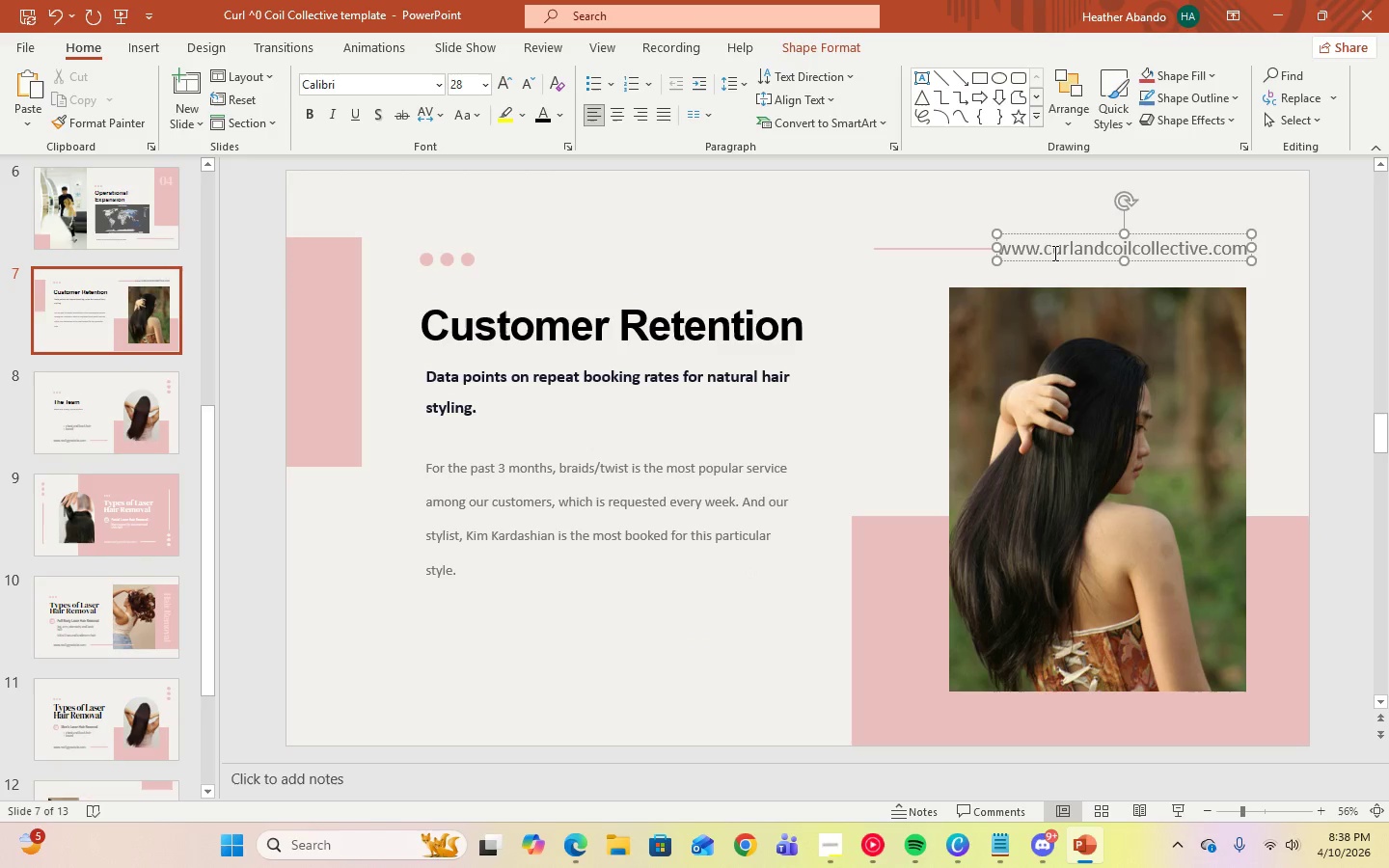 
key(Control+A)
 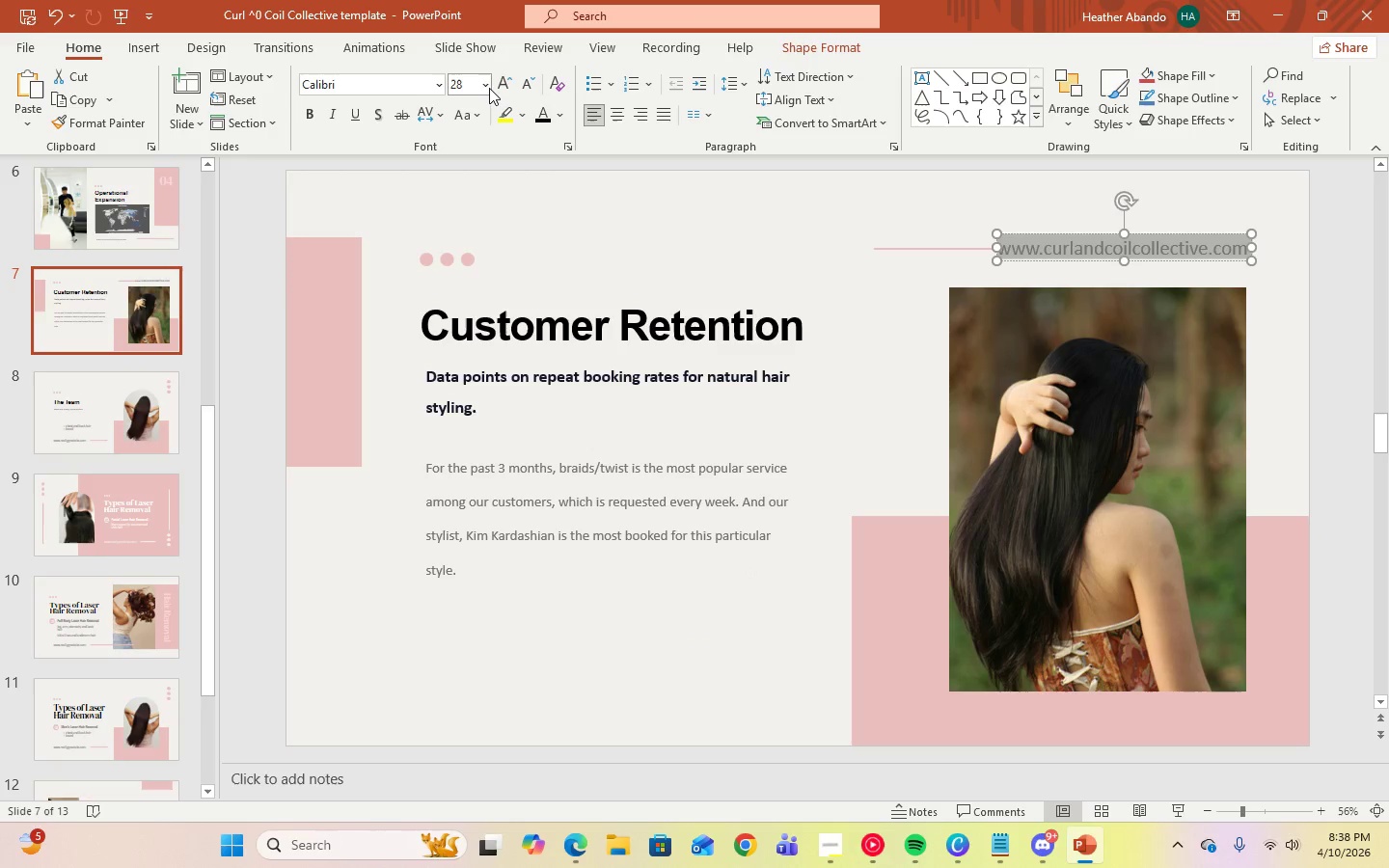 
left_click([489, 88])
 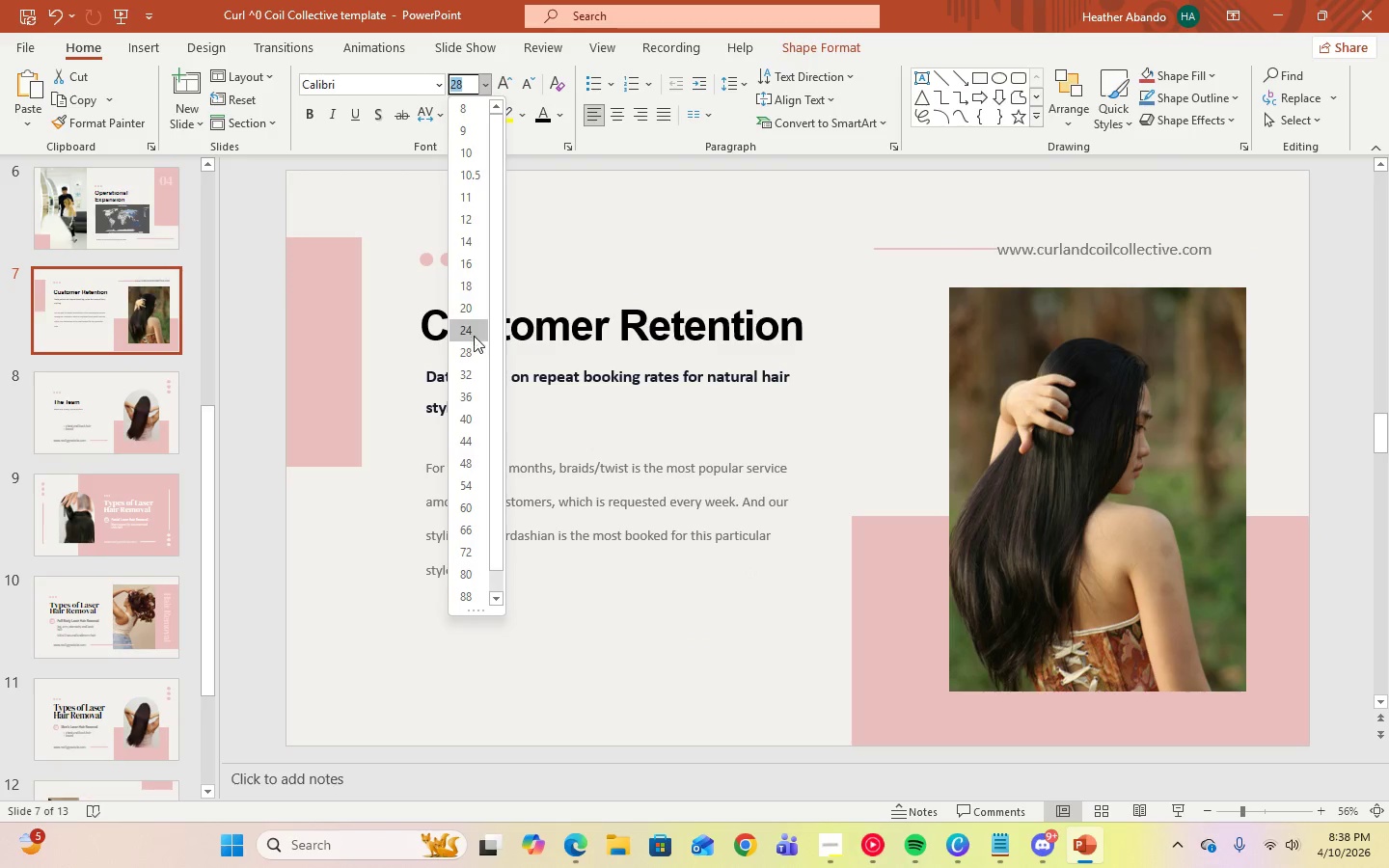 
left_click([474, 338])
 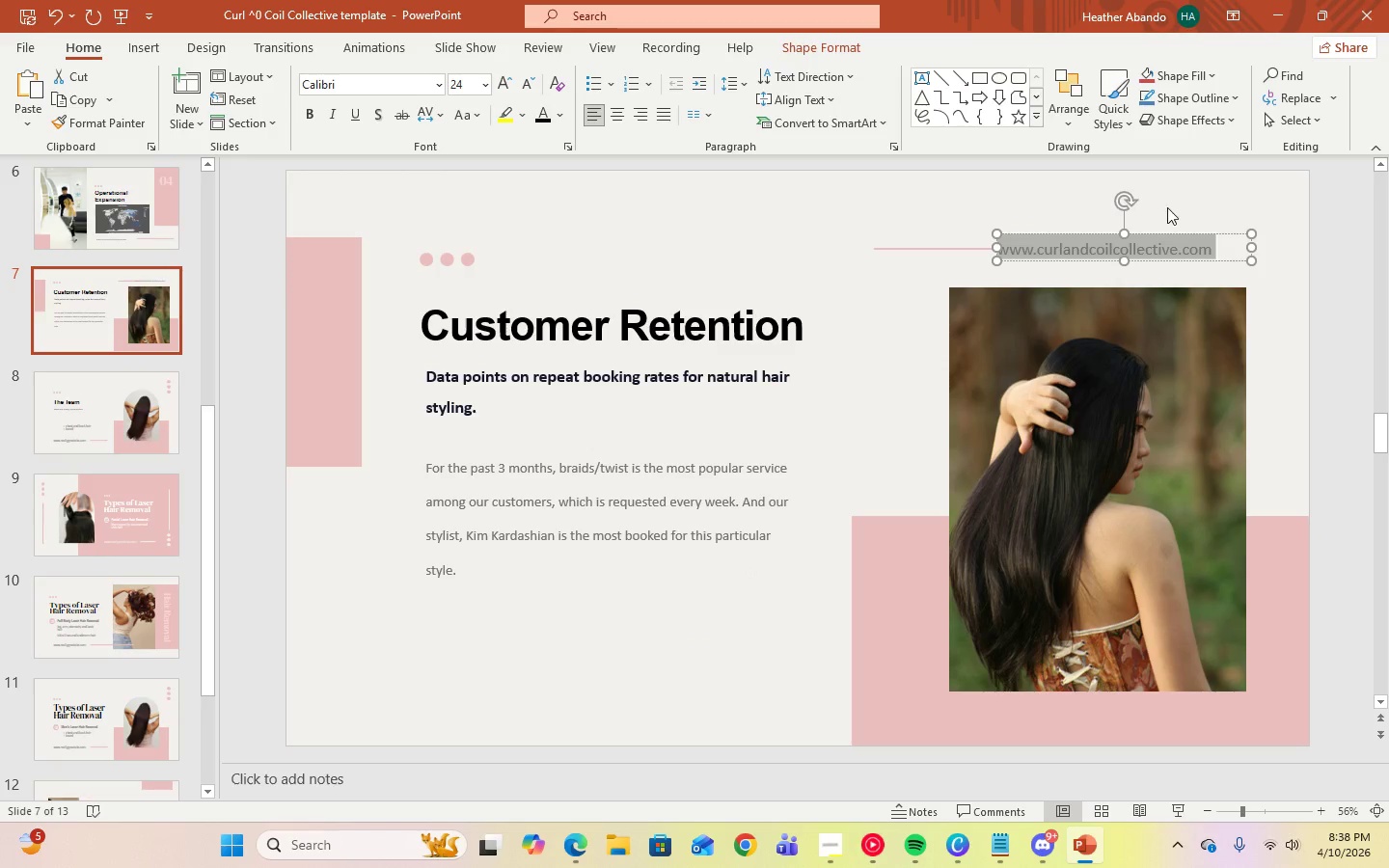 
left_click([1193, 199])
 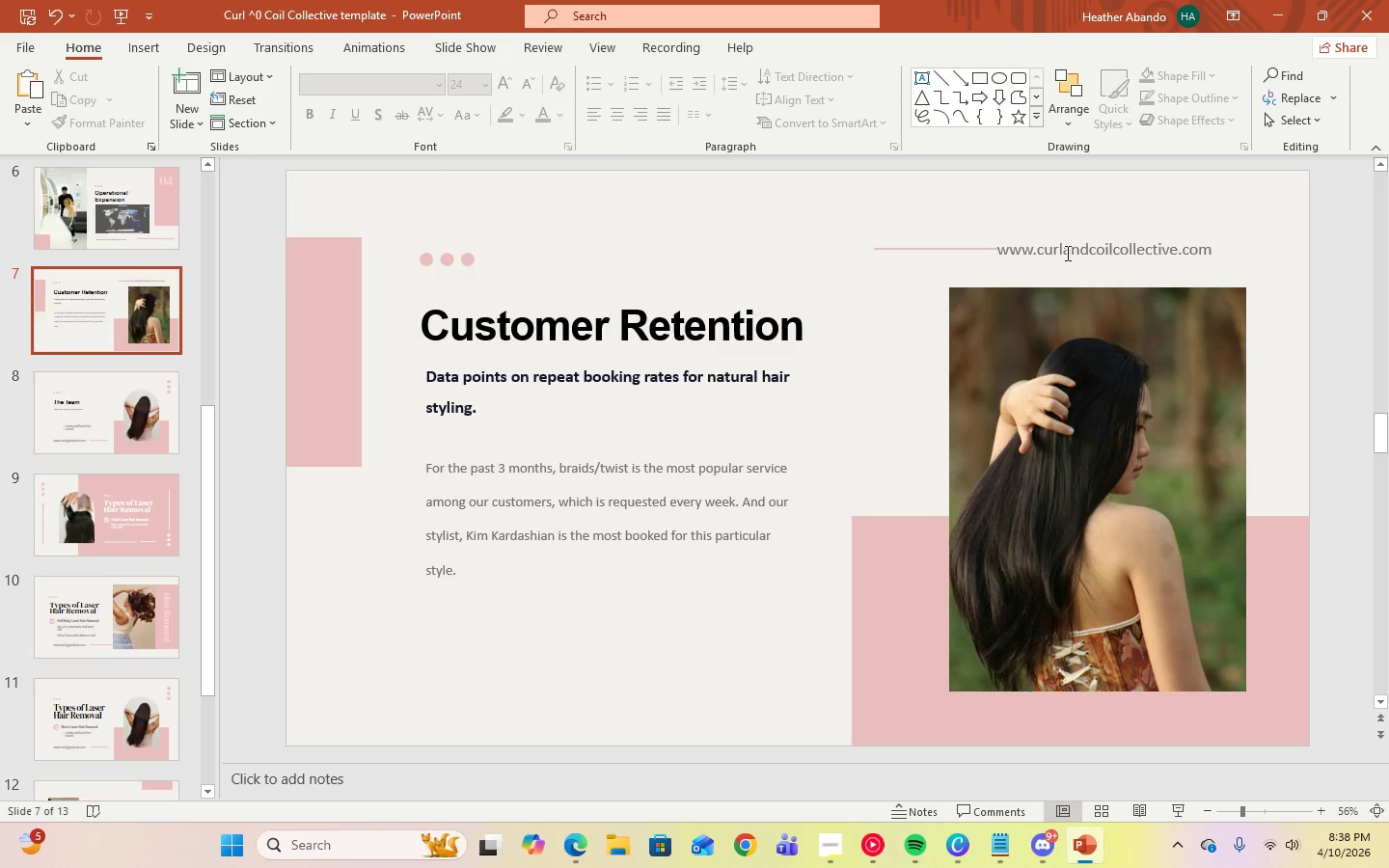 
left_click([1066, 253])
 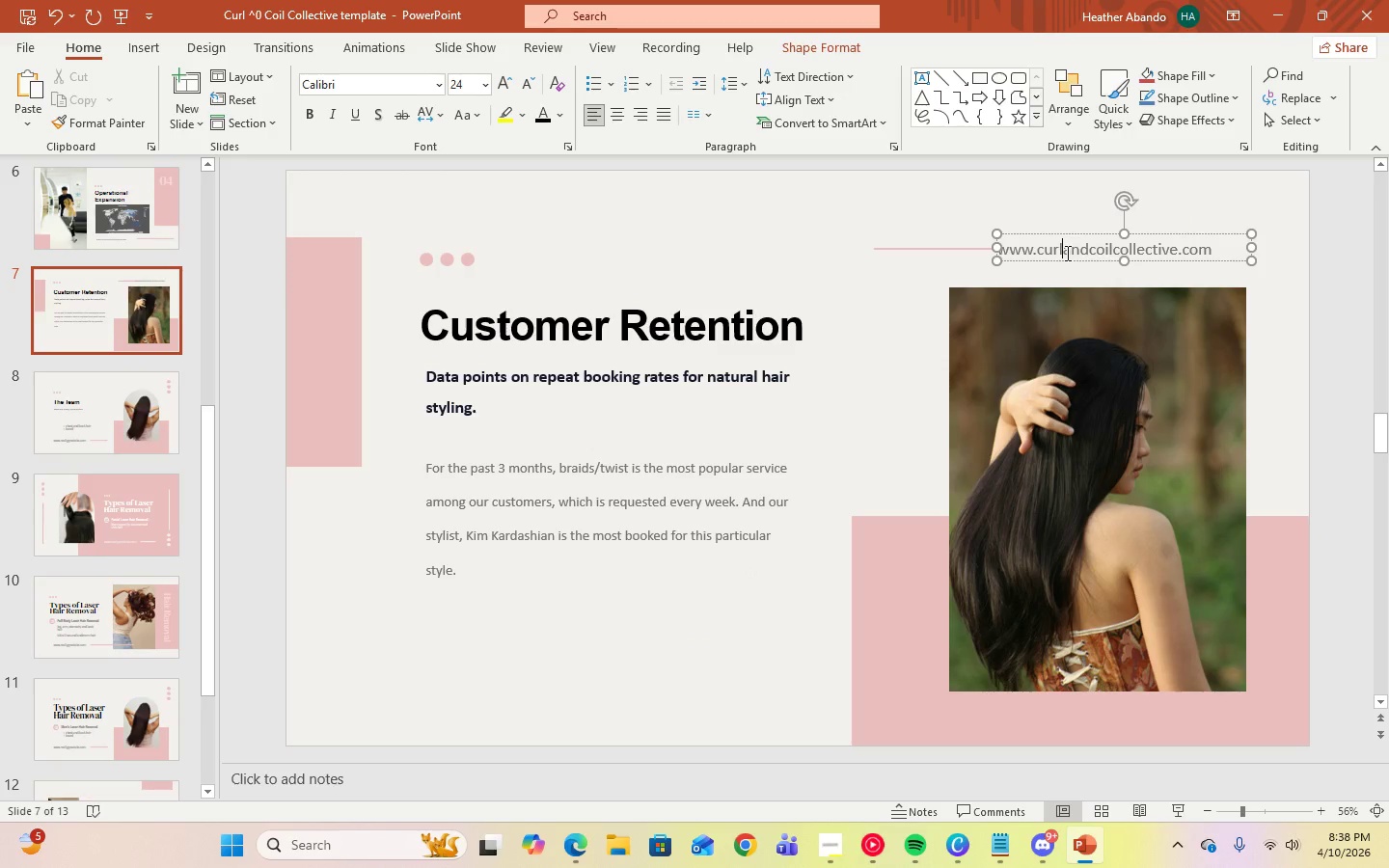 
key(Control+A)
 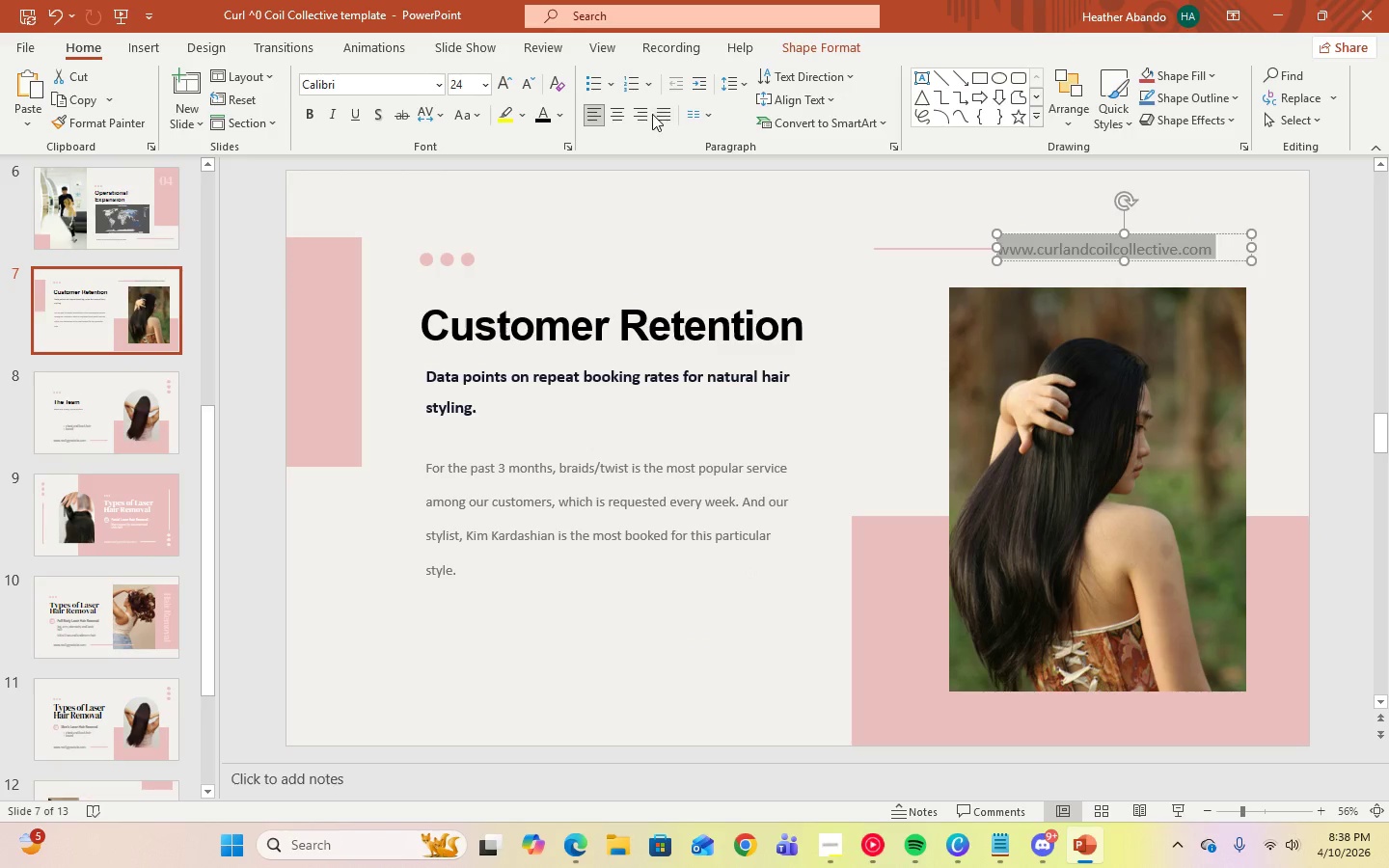 
left_click([644, 116])
 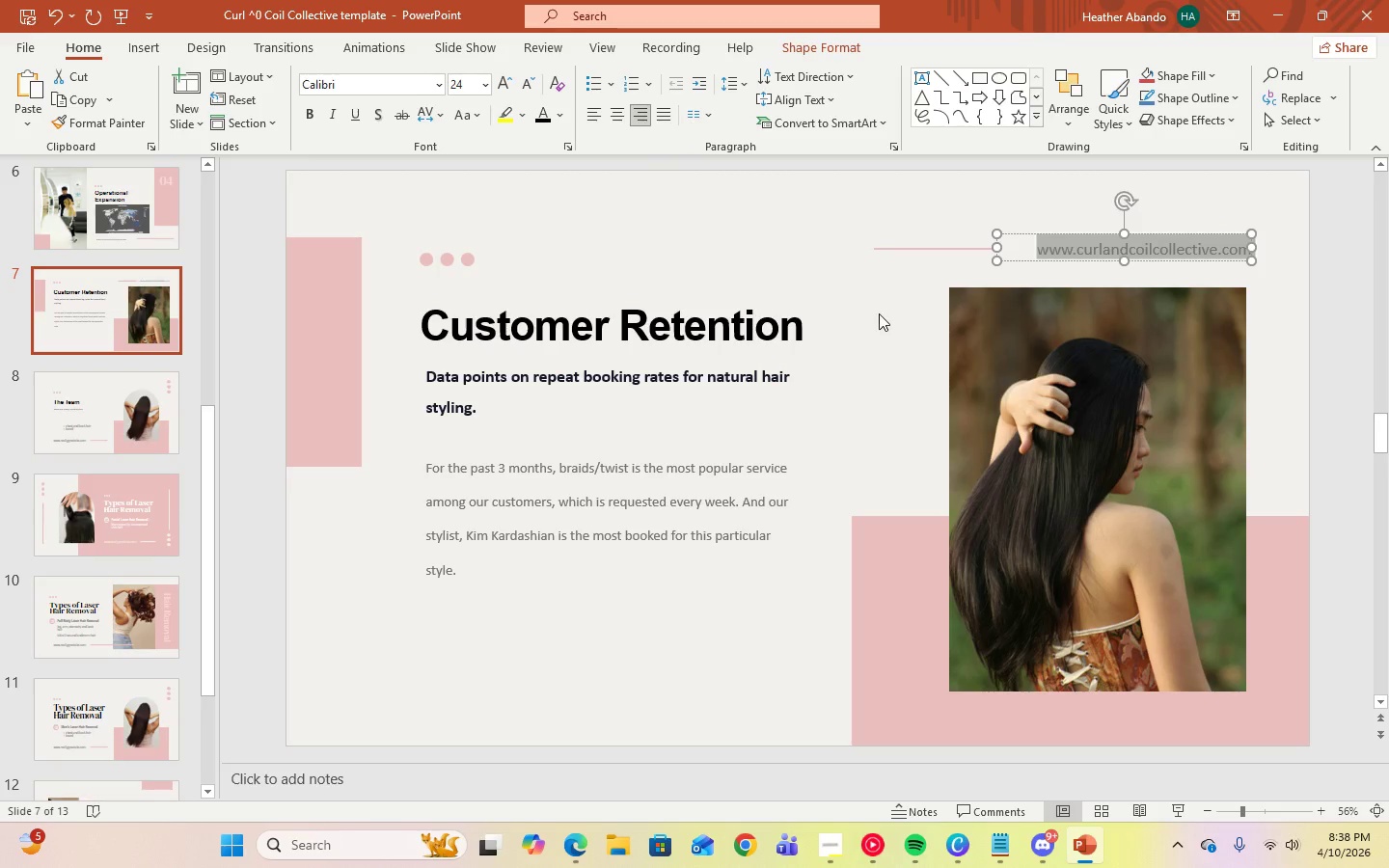 
left_click([874, 297])
 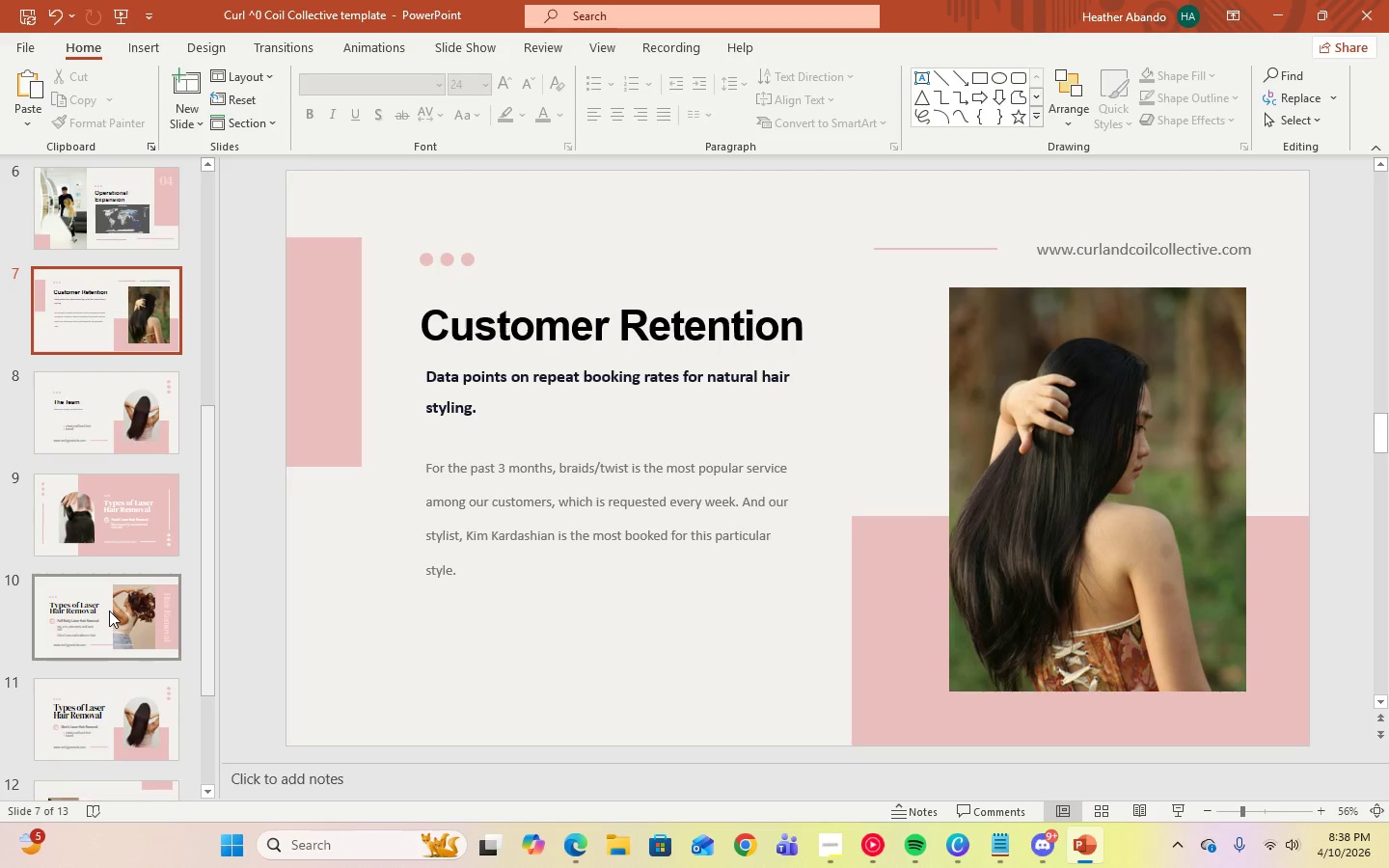 
left_click([115, 424])
 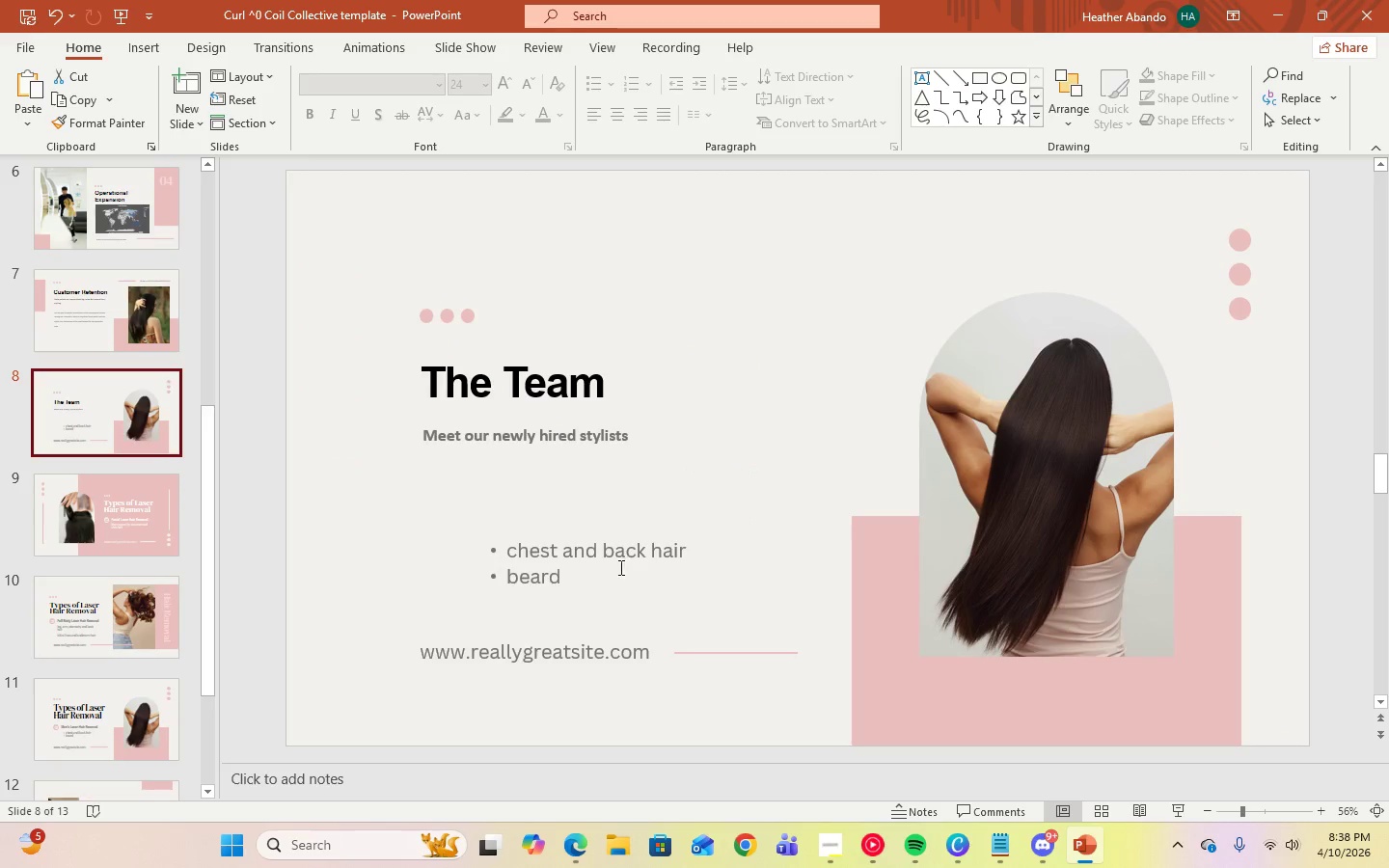 
left_click([551, 574])
 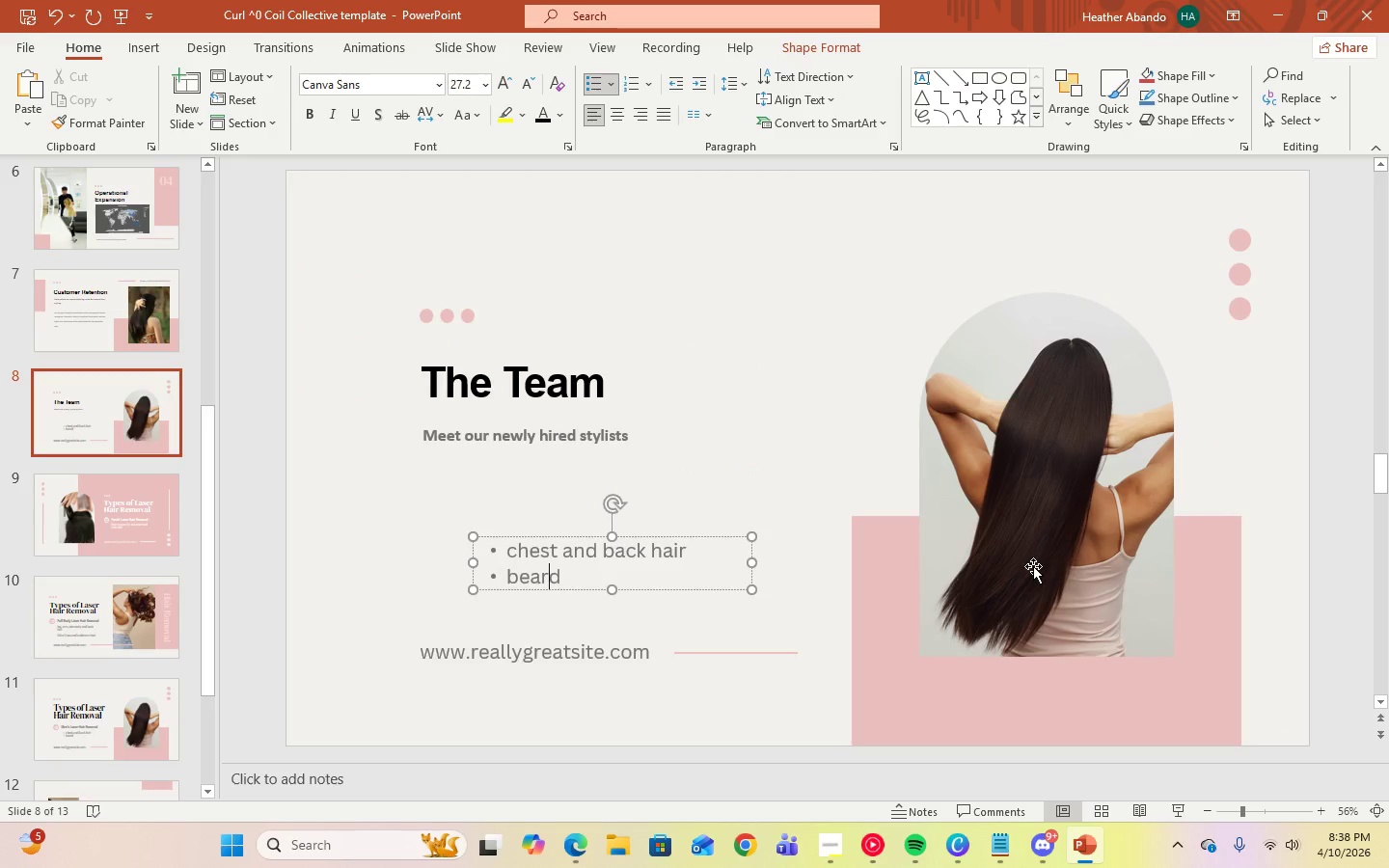 
wait(9.55)
 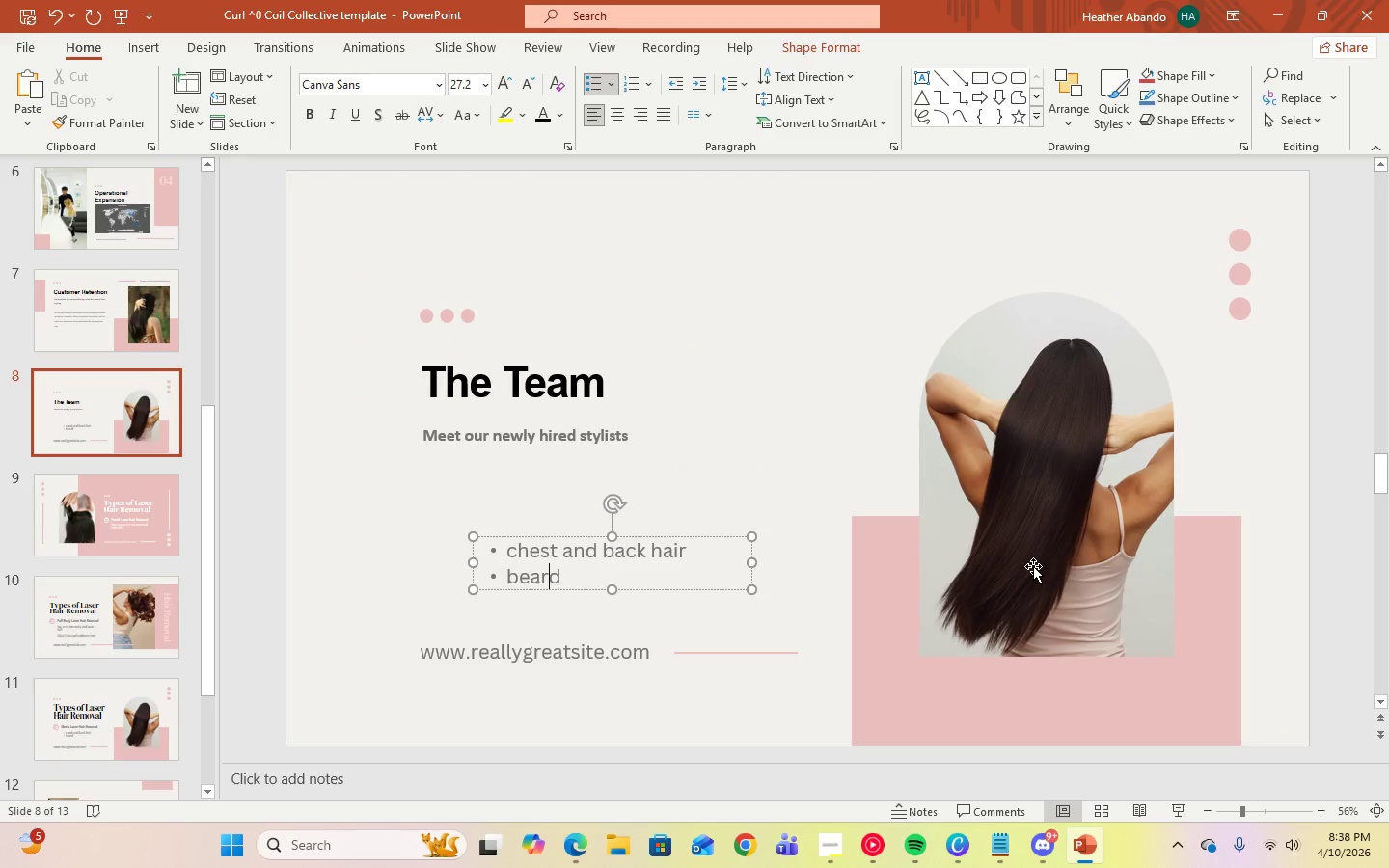 
left_click_drag(start_coordinate=[680, 591], to_coordinate=[614, 564])
 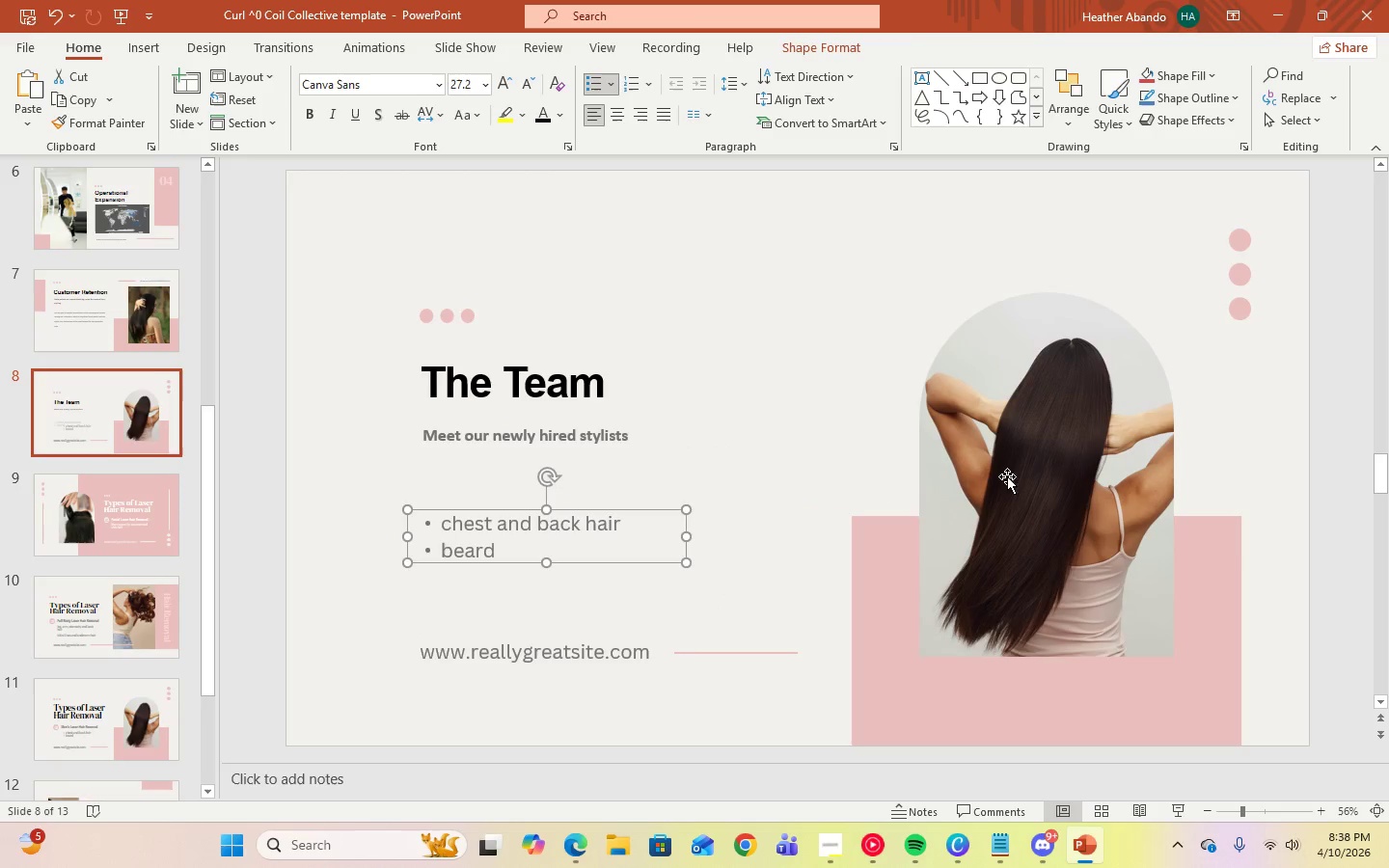 
left_click([1007, 476])
 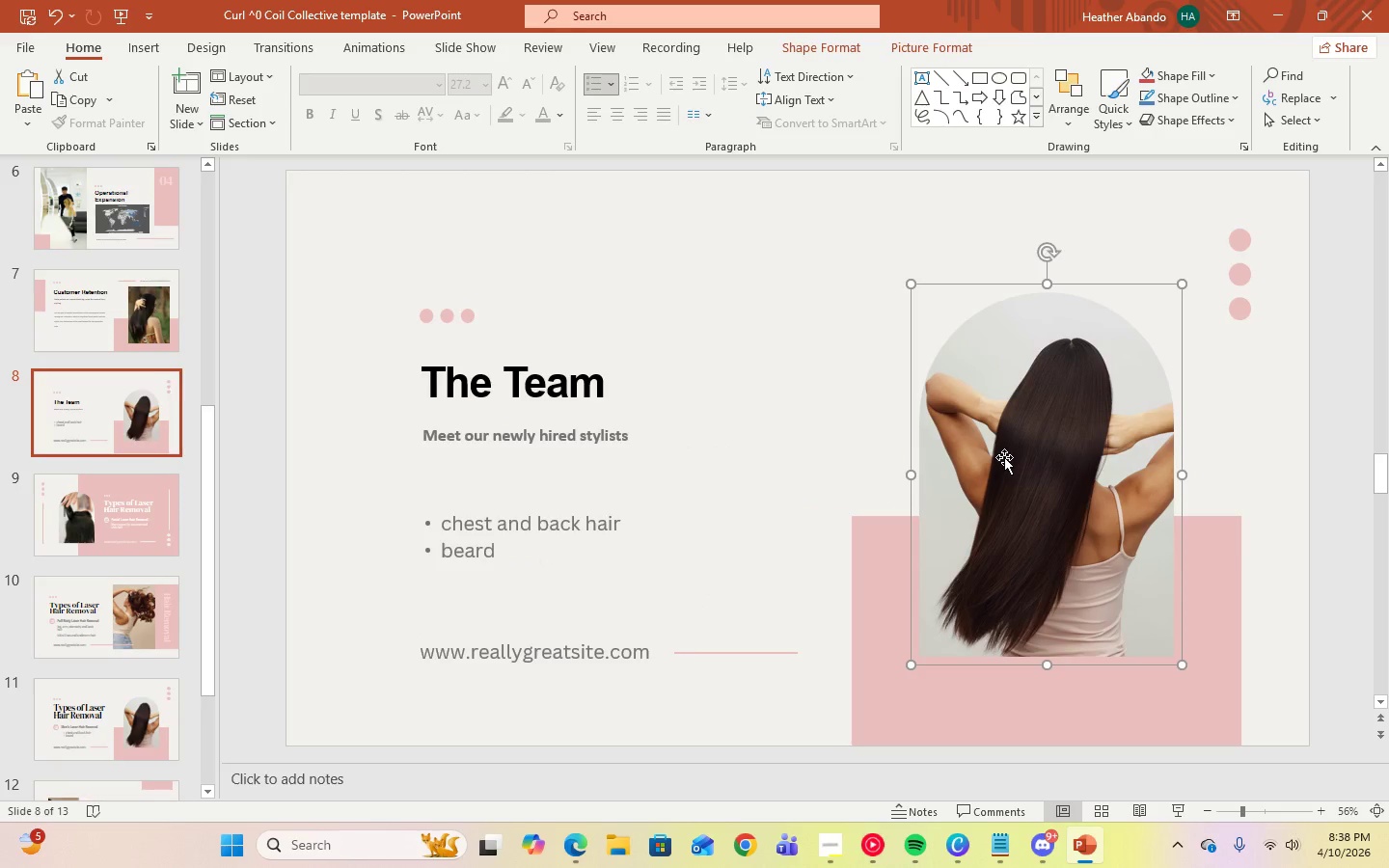 
left_click_drag(start_coordinate=[1004, 457], to_coordinate=[760, 439])
 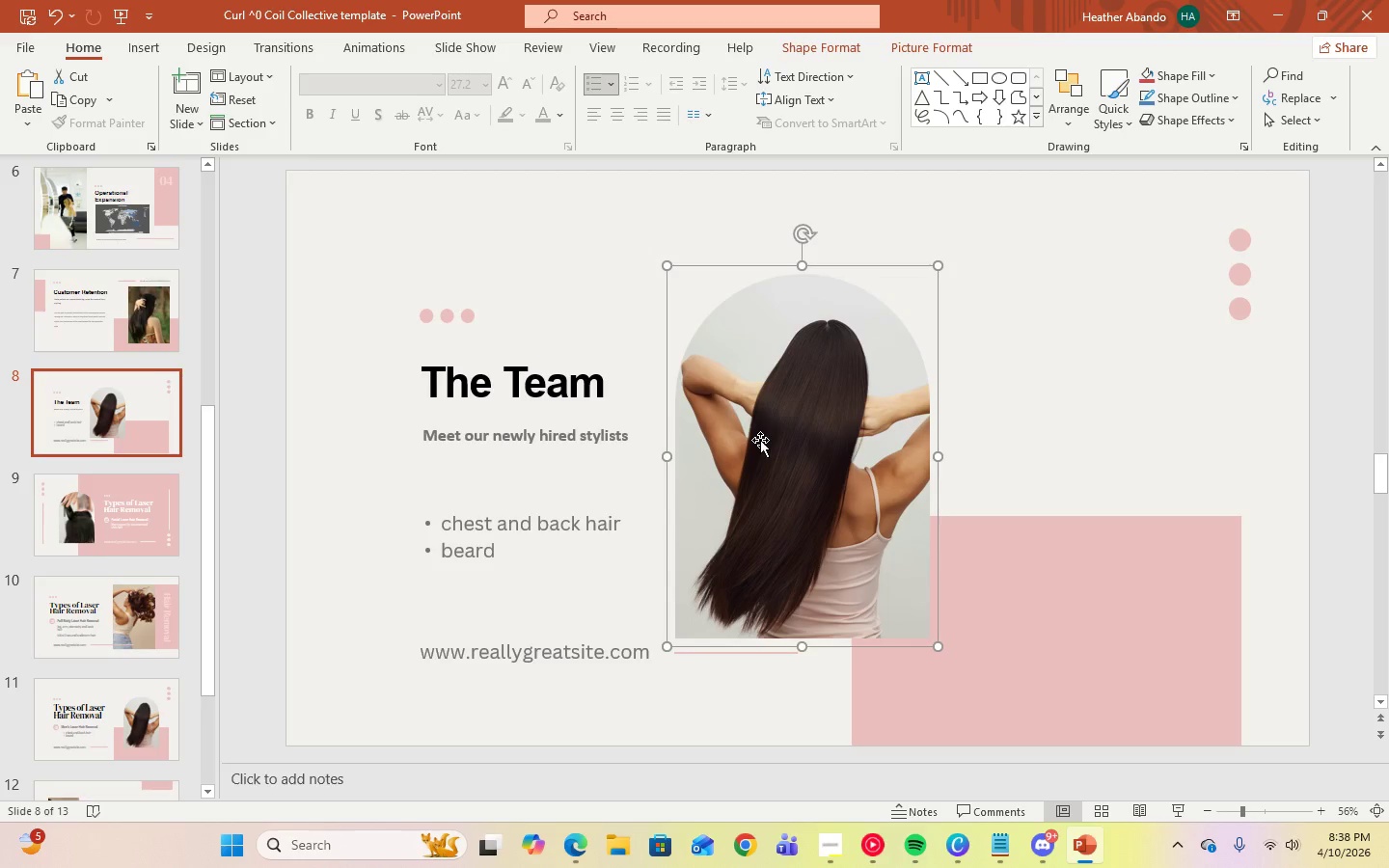 
wait(8.55)
 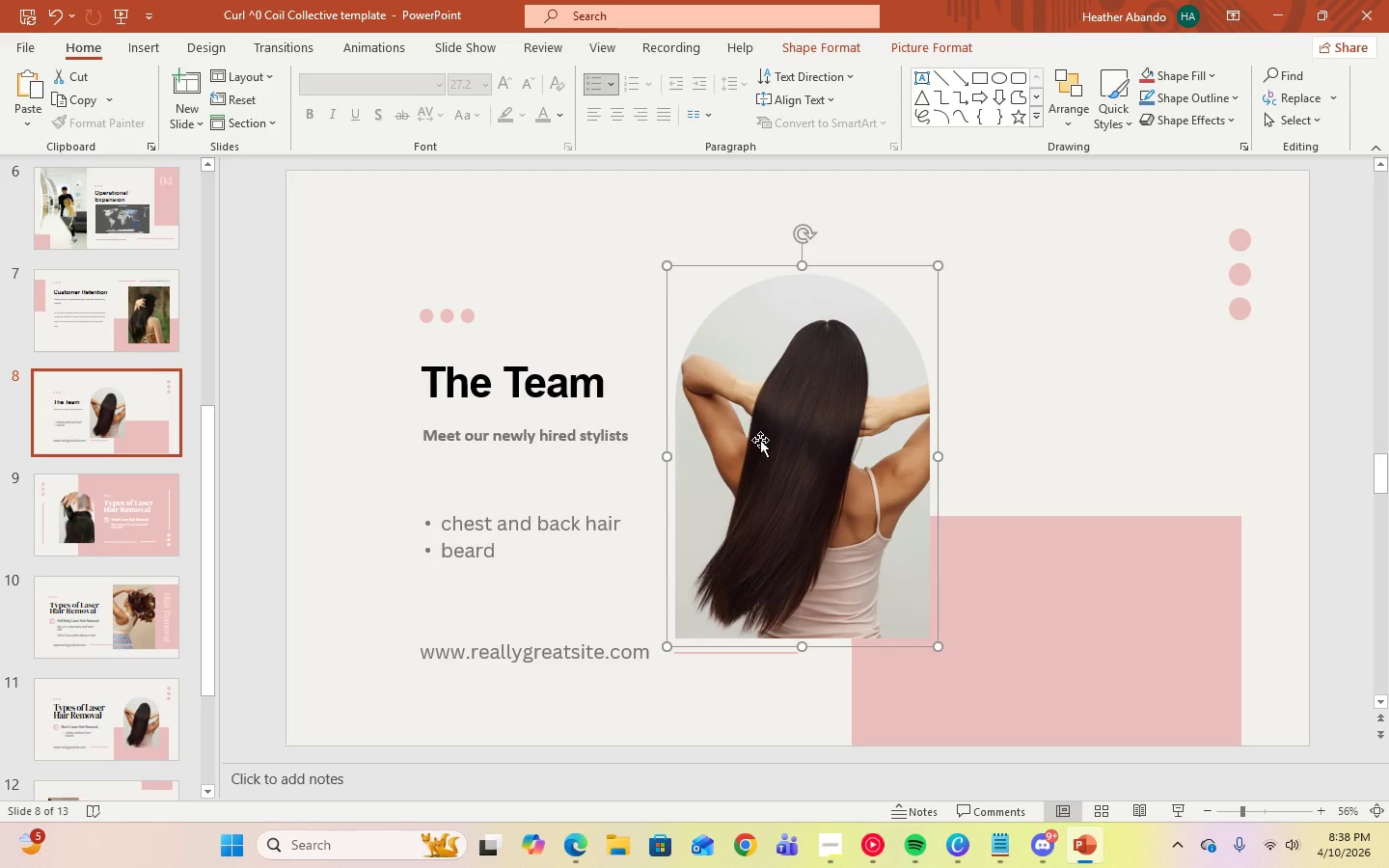 
left_click_drag(start_coordinate=[760, 450], to_coordinate=[773, 452])
 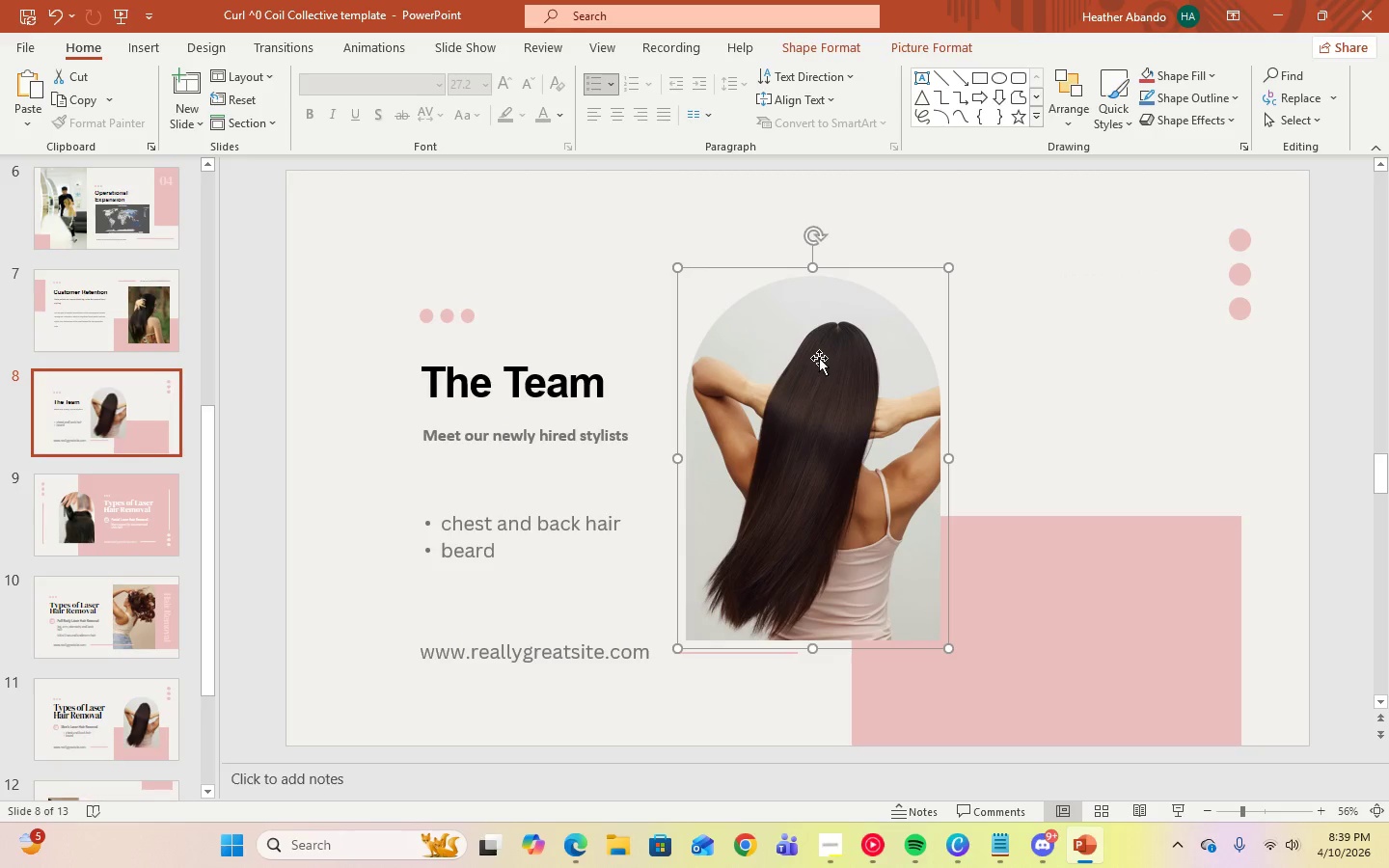 
right_click([819, 358])
 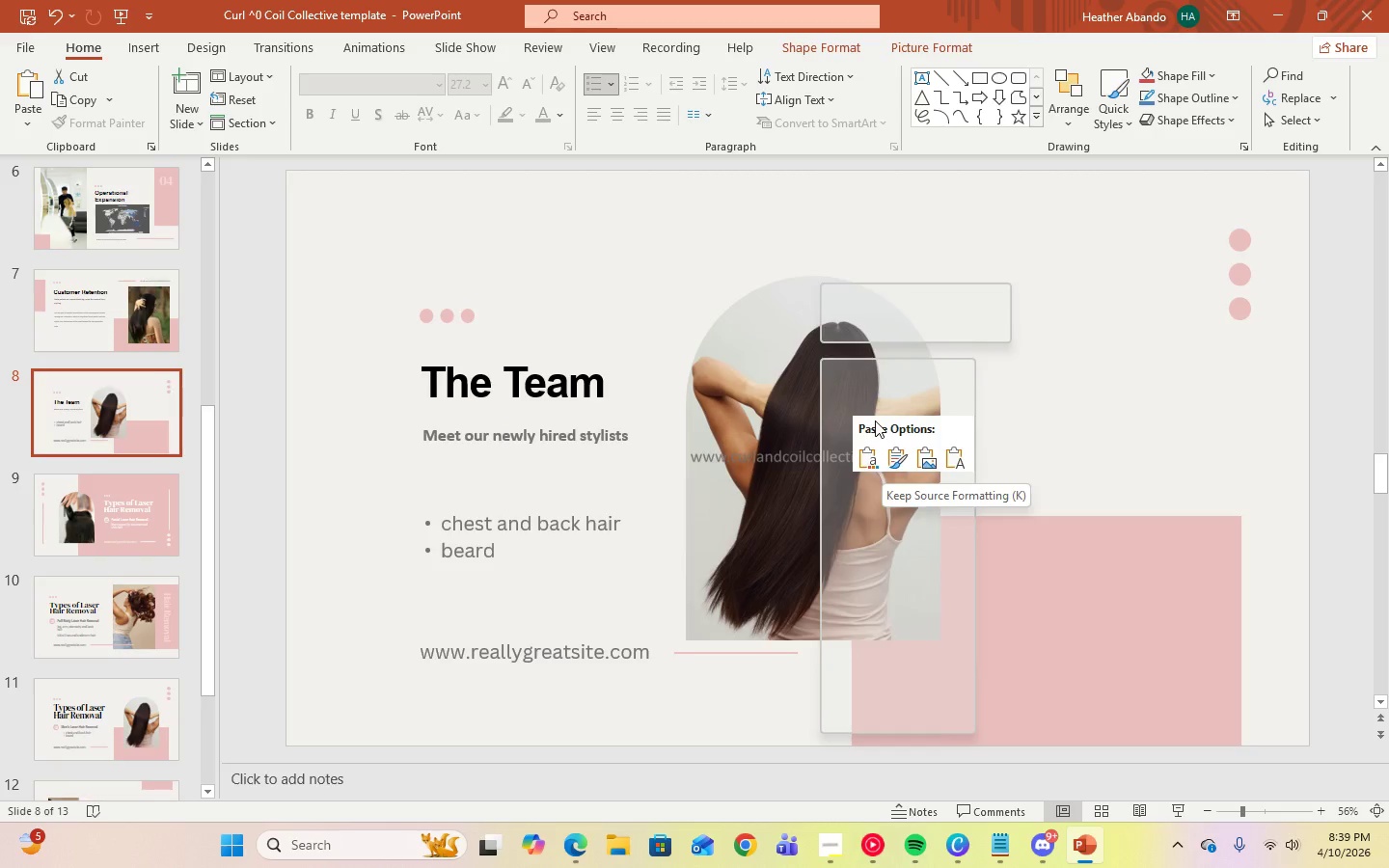 
left_click([862, 404])
 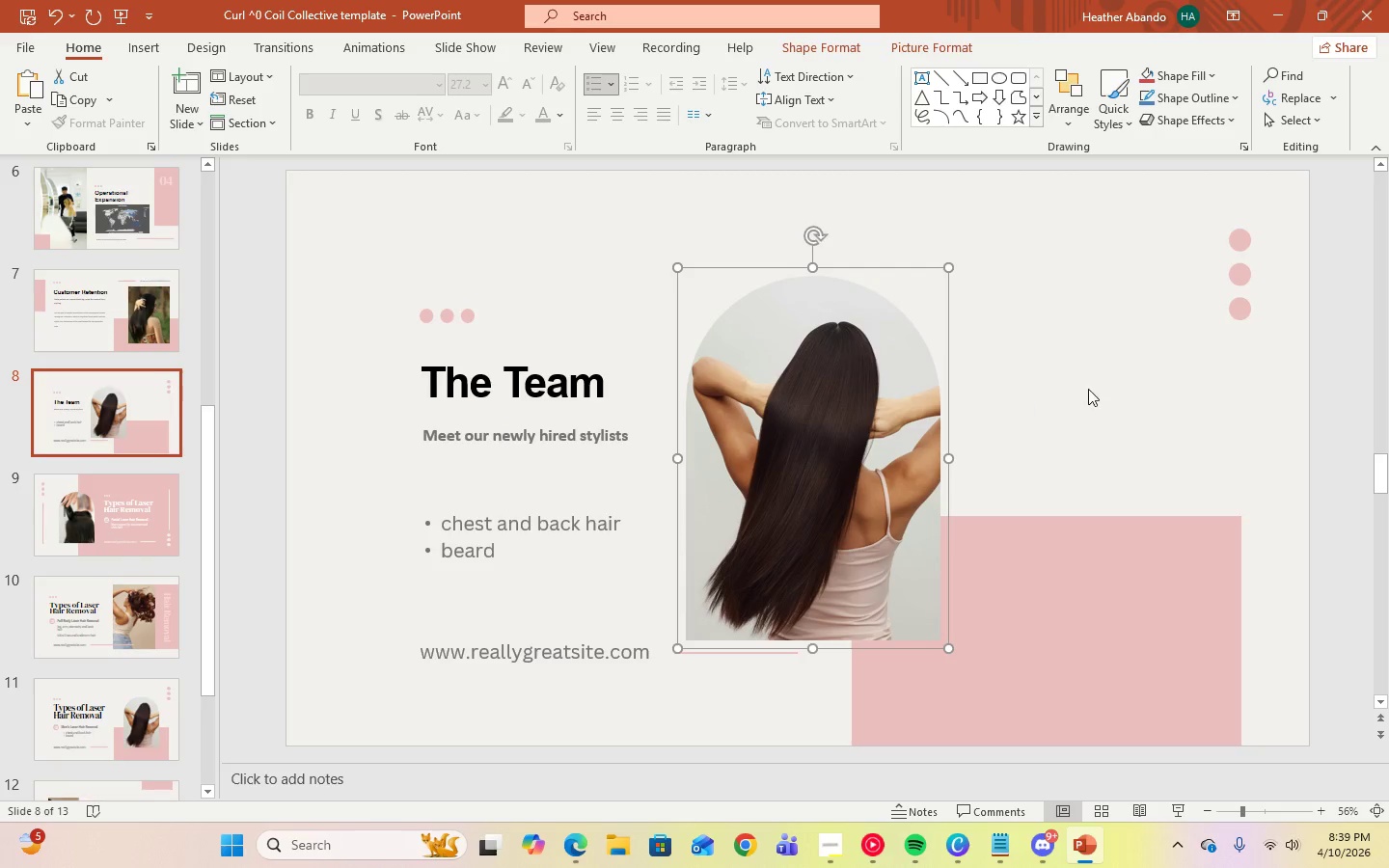 
right_click([1088, 389])
 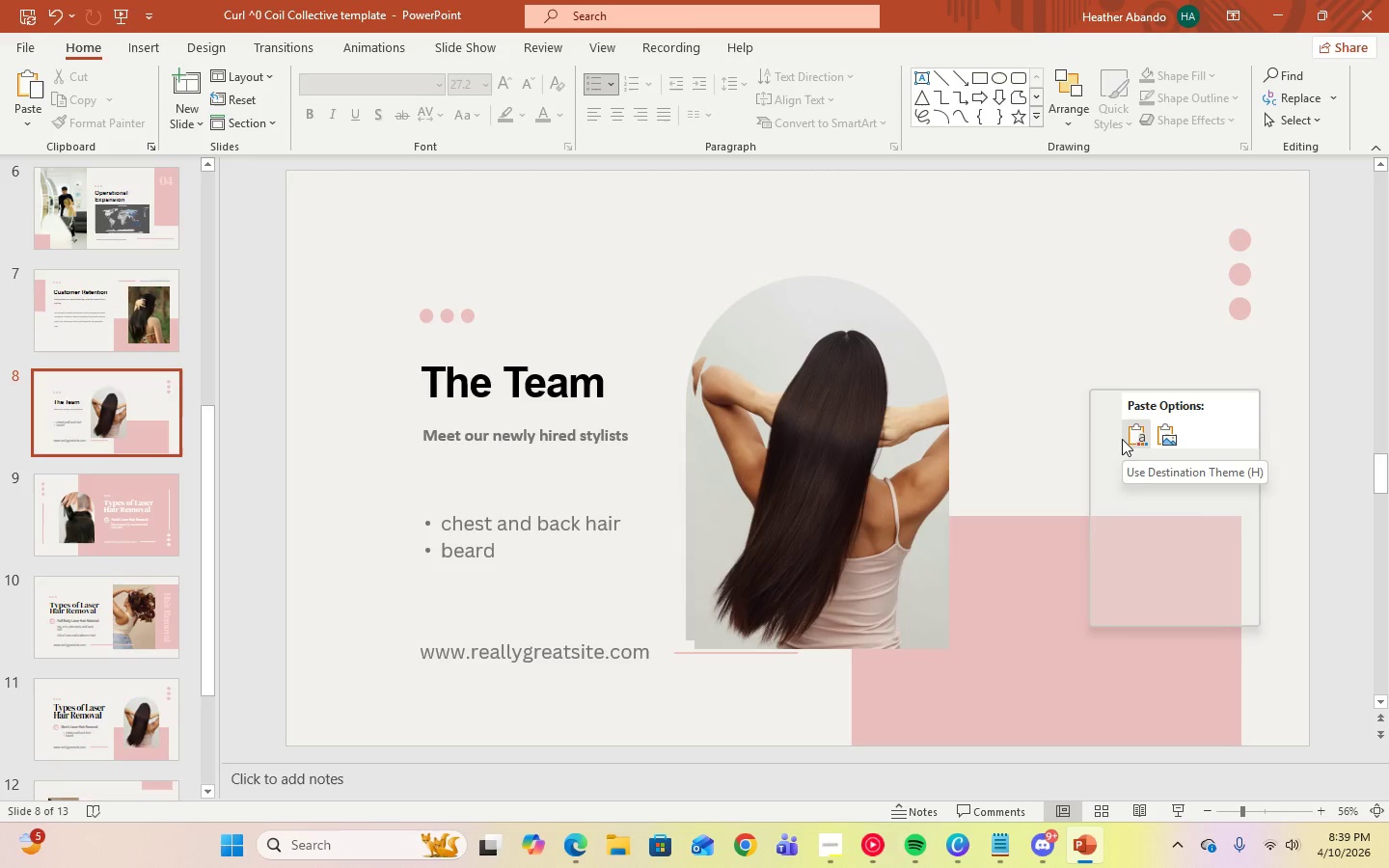 
left_click([1125, 439])
 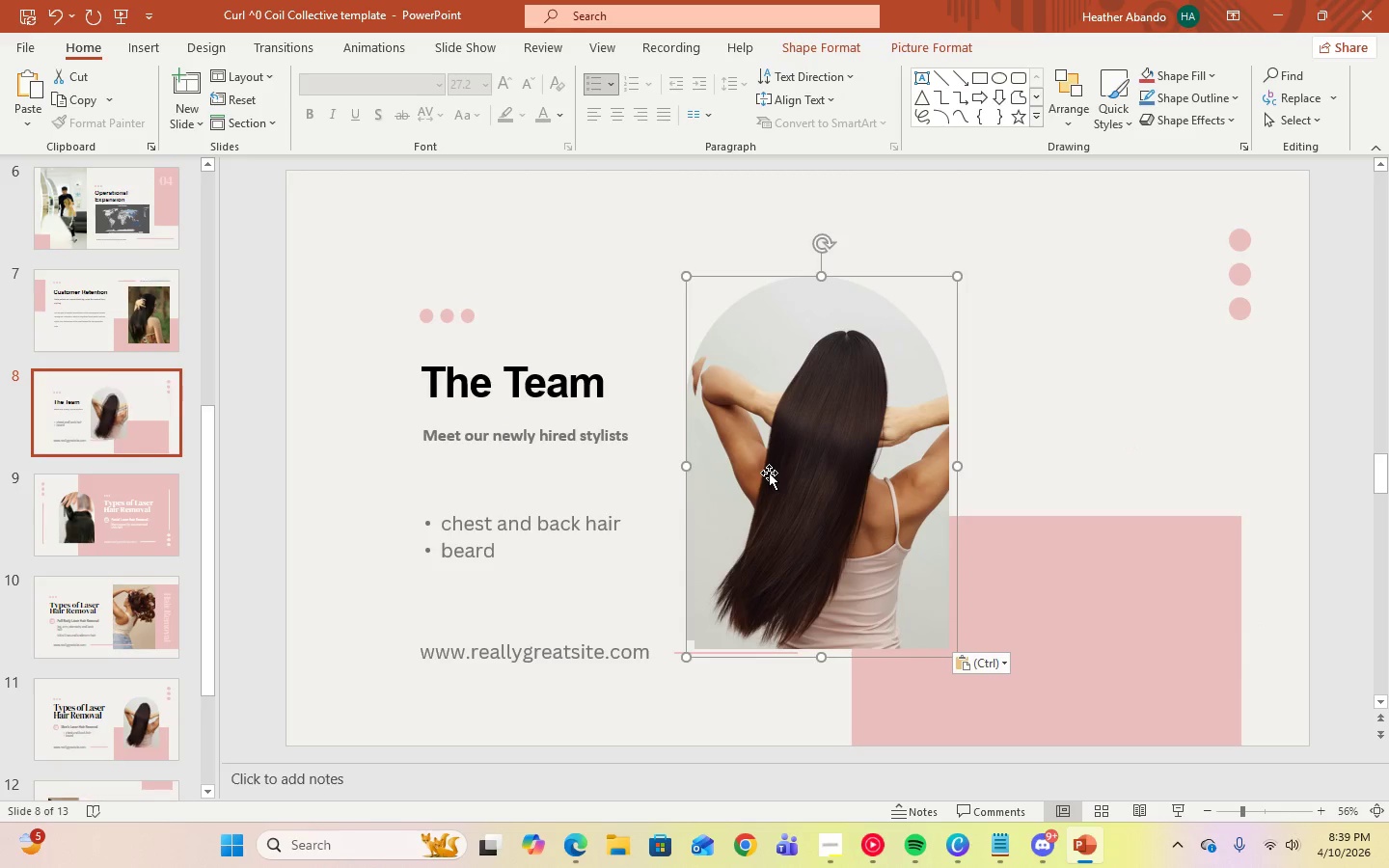 
left_click_drag(start_coordinate=[769, 473], to_coordinate=[1038, 464])
 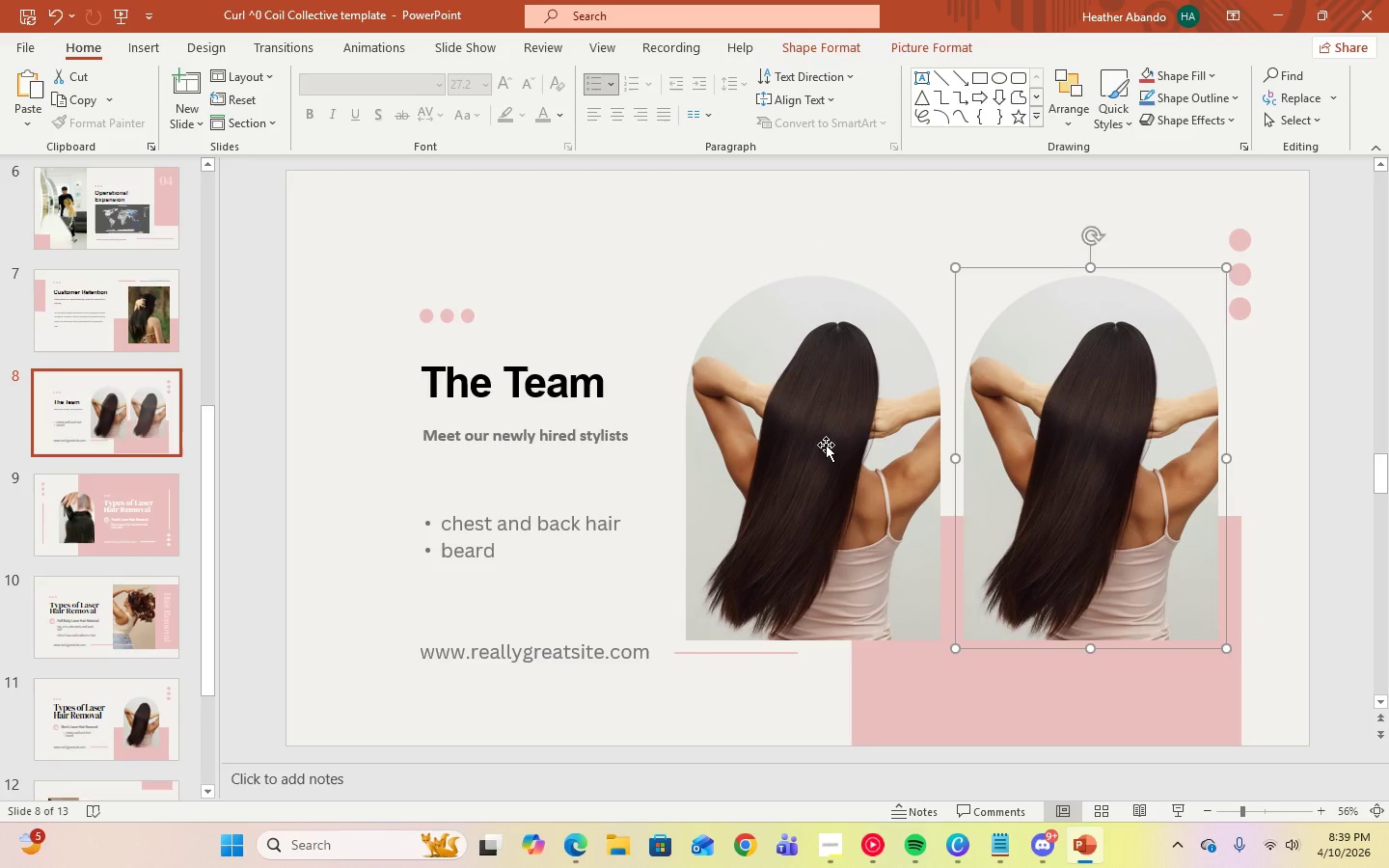 
left_click([826, 445])
 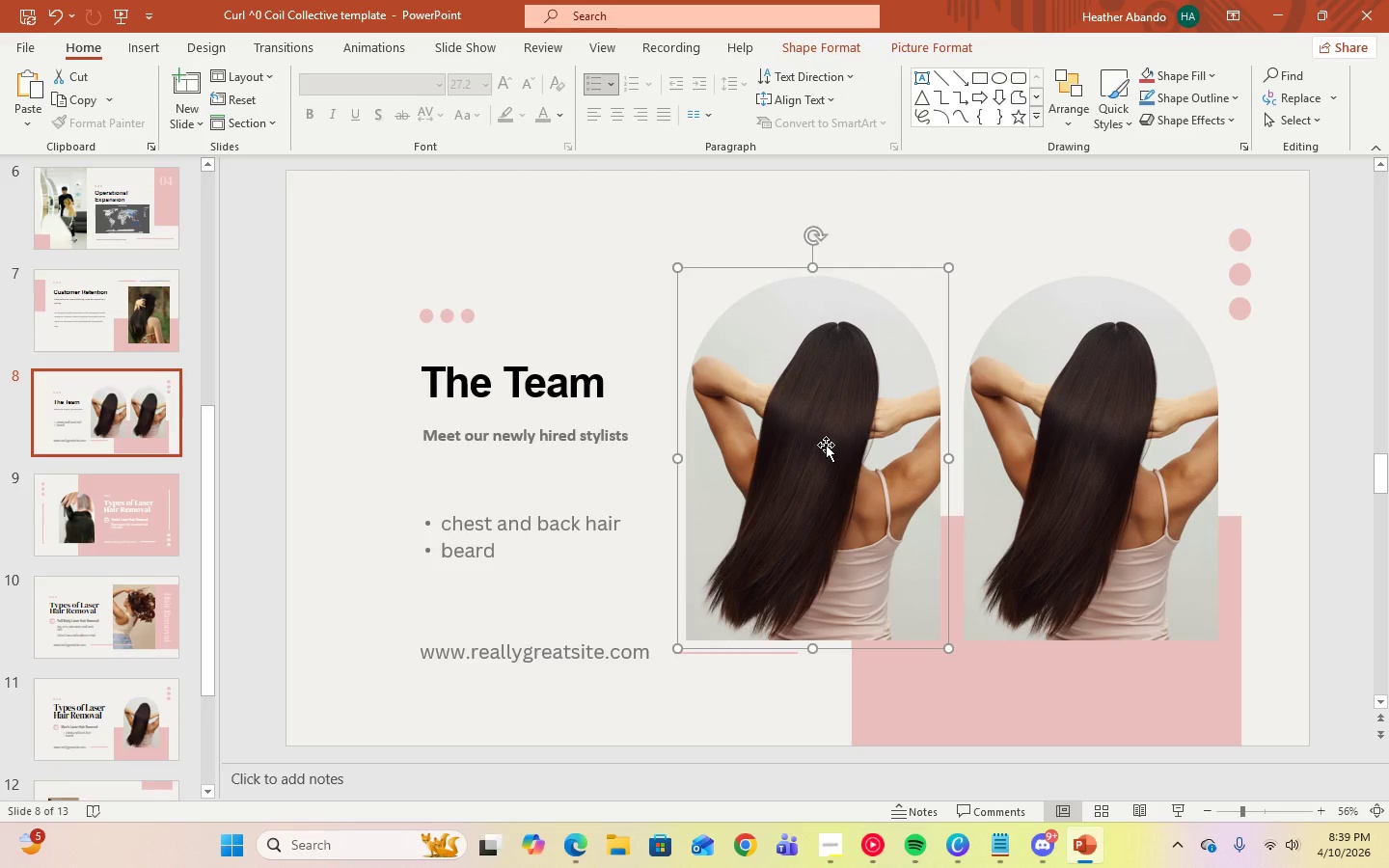 
right_click([826, 445])
 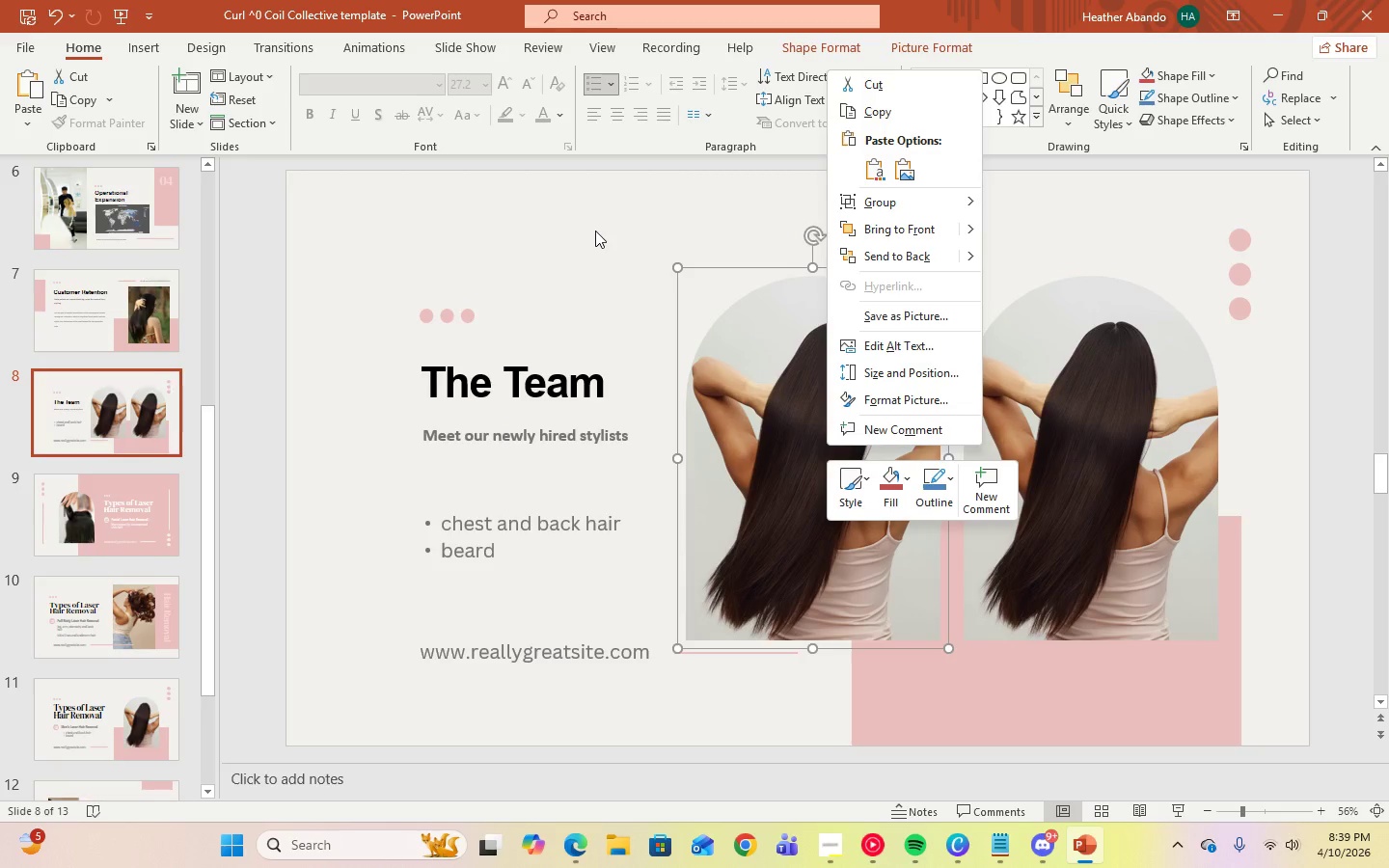 
left_click([595, 231])
 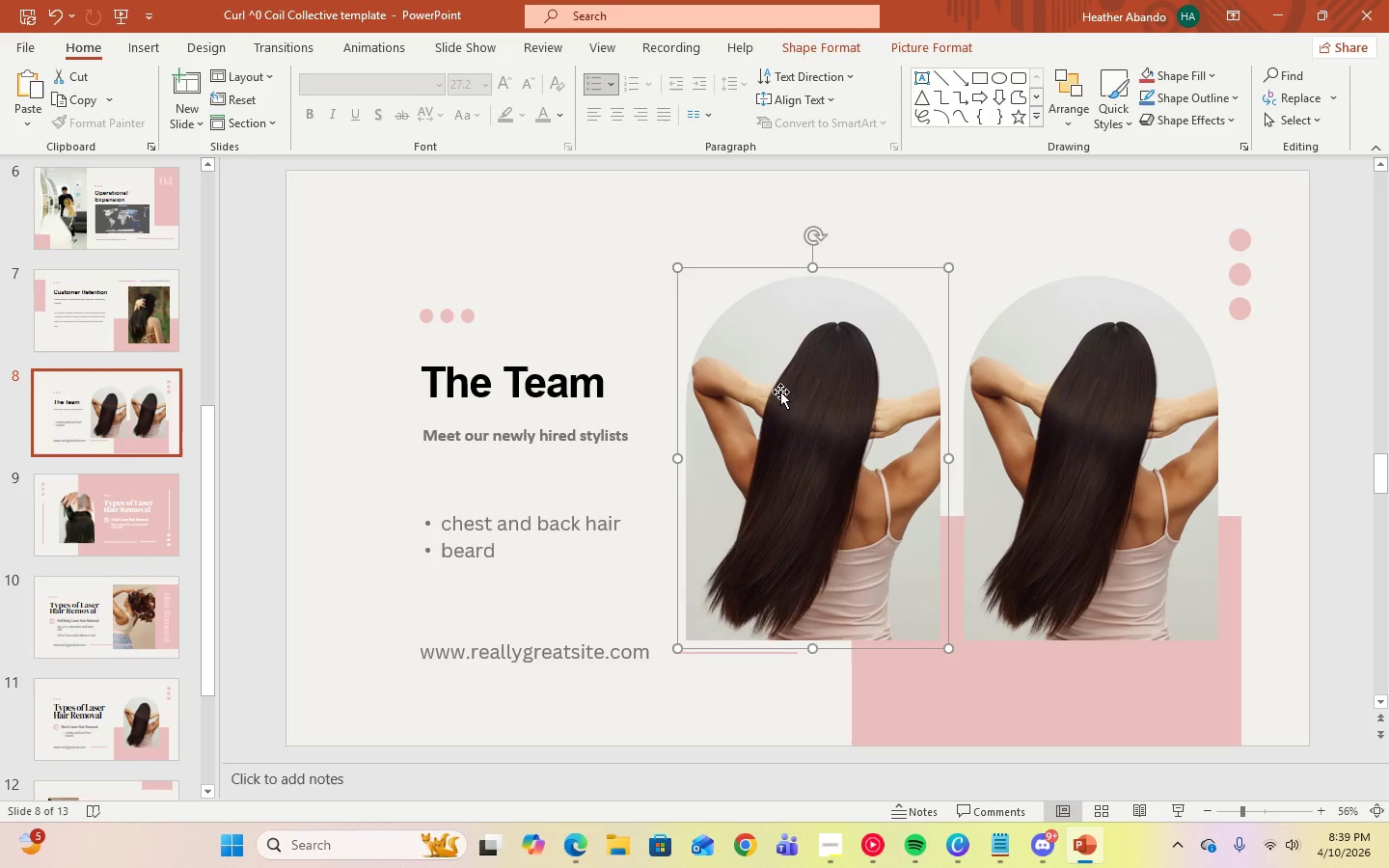 
left_click([780, 392])
 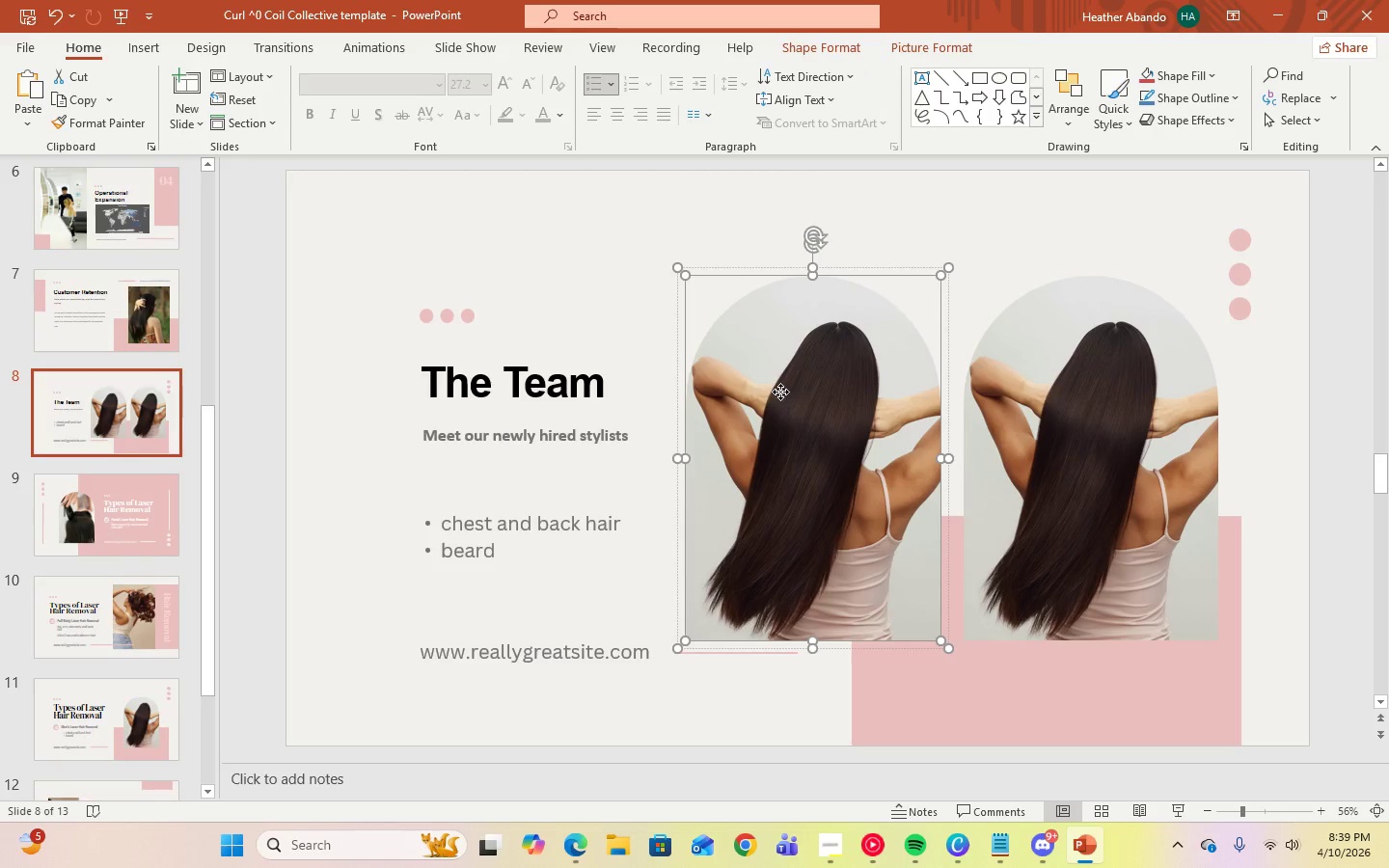 
right_click([780, 392])
 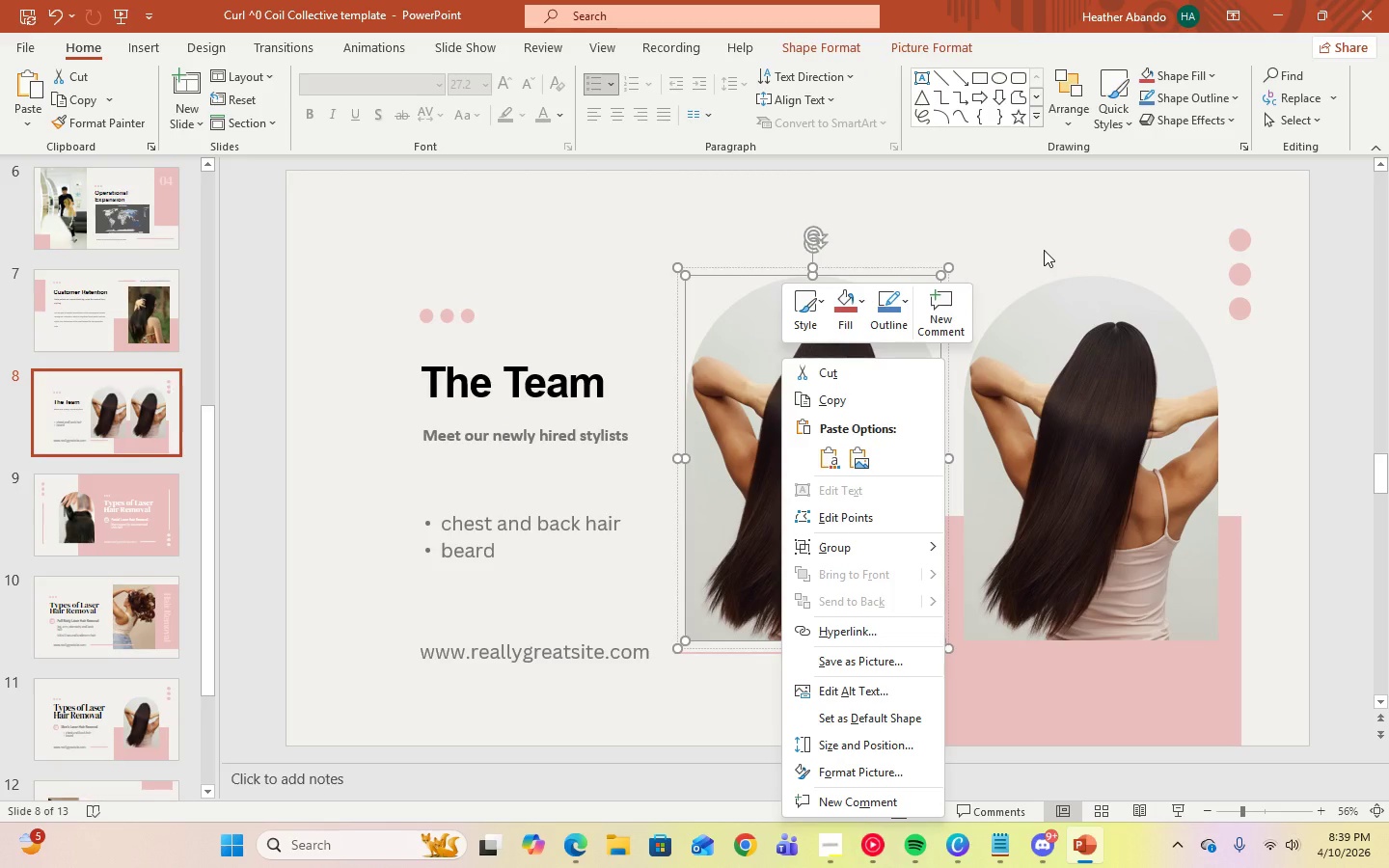 
left_click([1044, 250])
 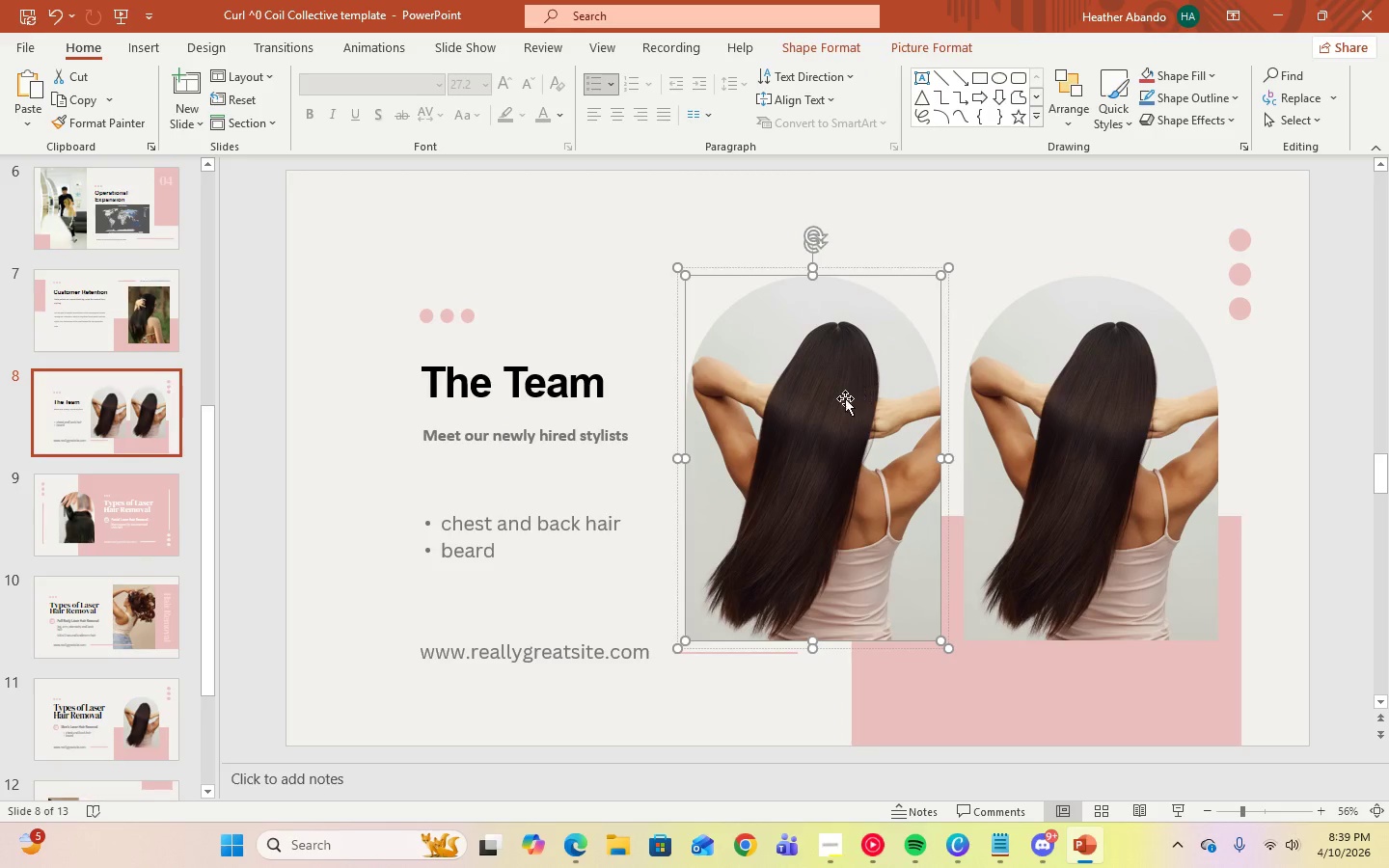 
double_click([845, 398])
 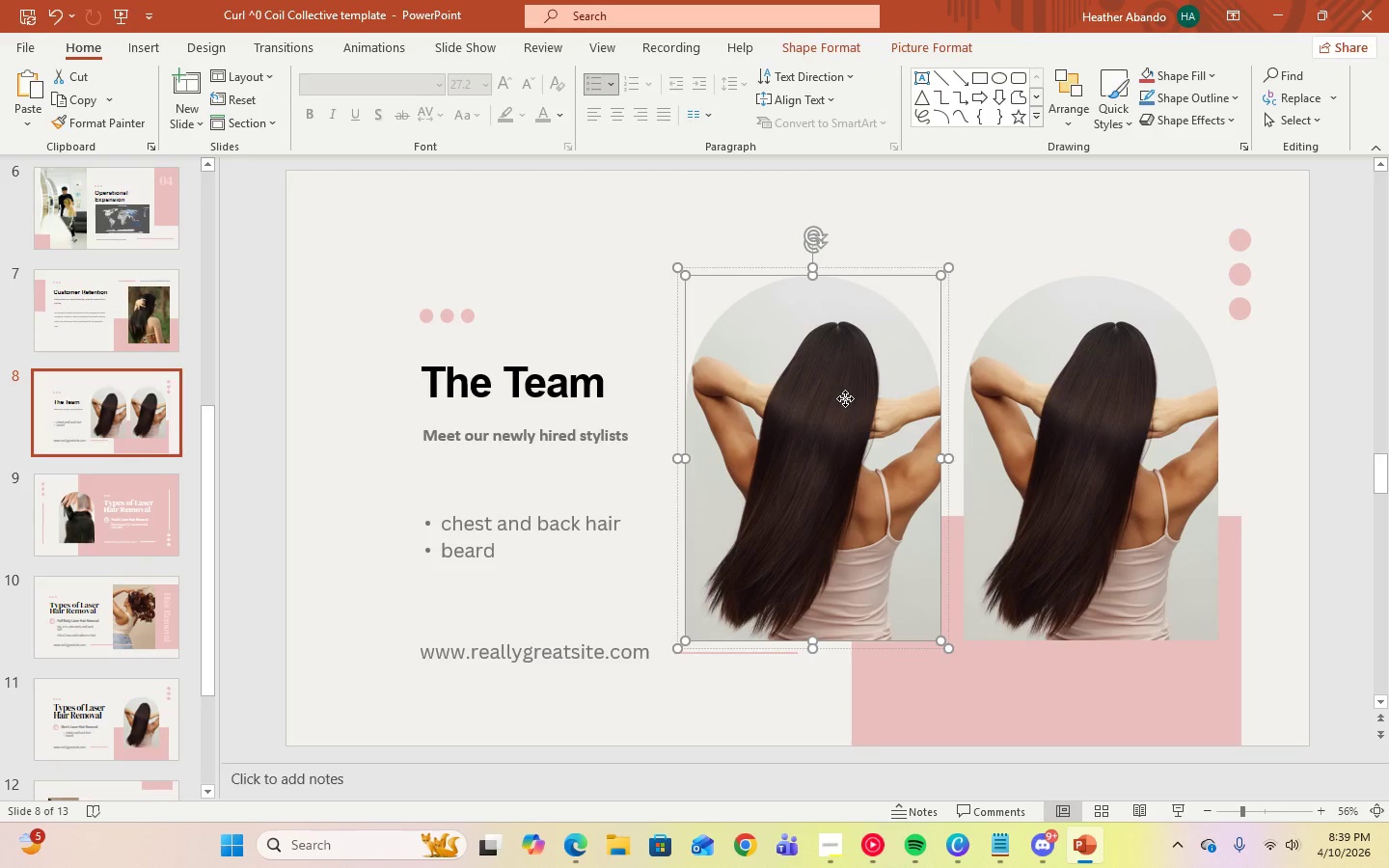 
right_click([845, 398])
 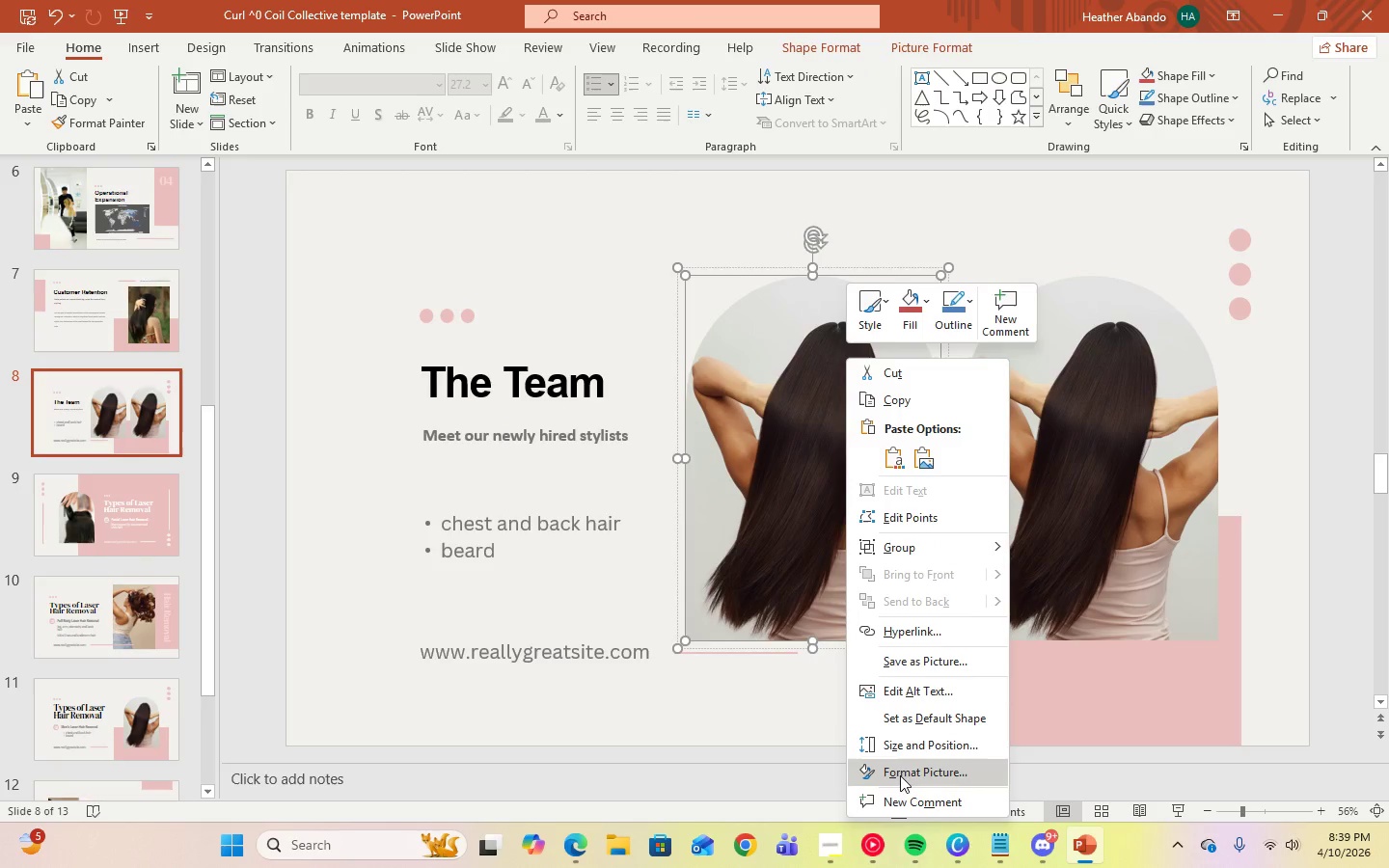 
left_click([908, 771])
 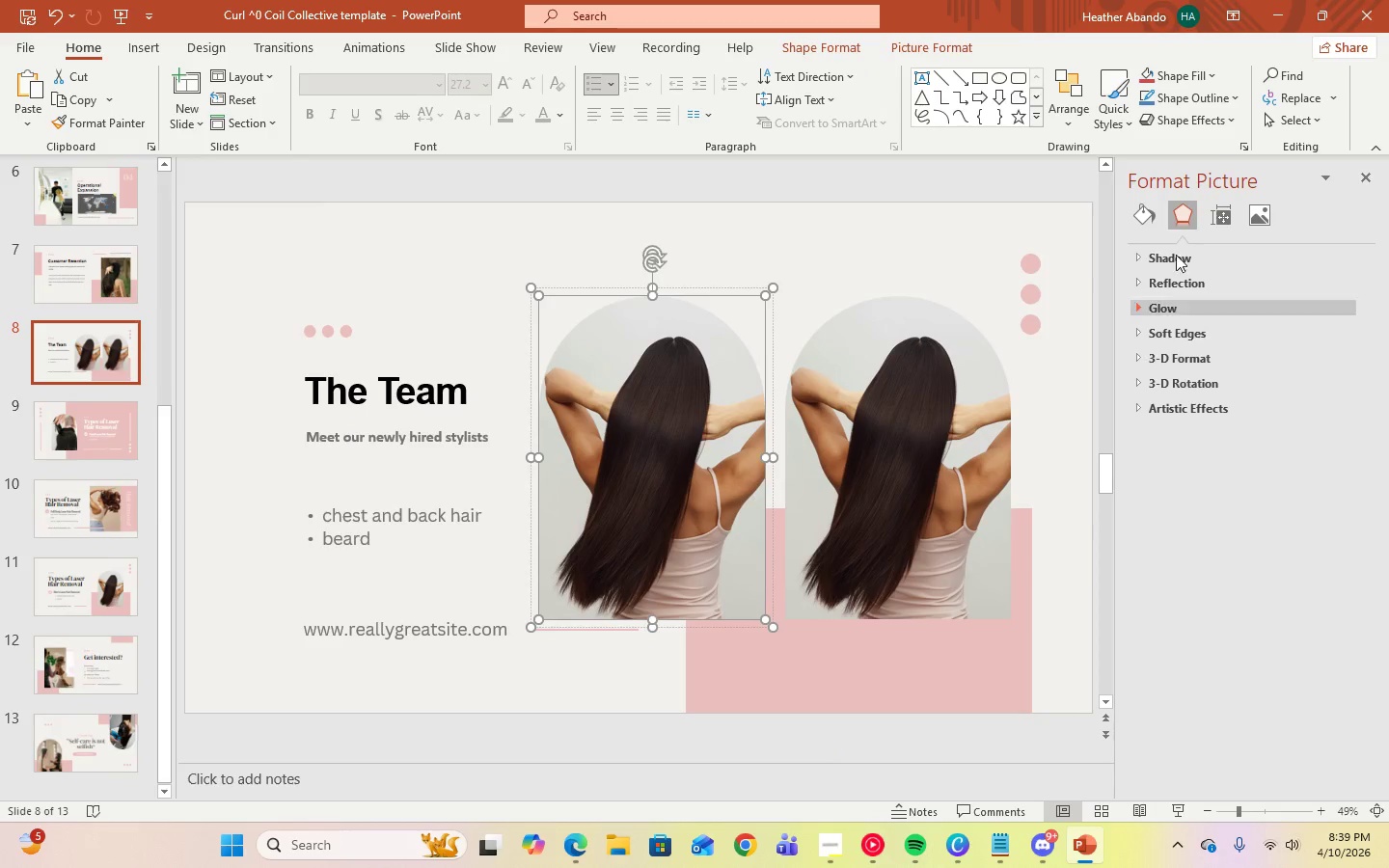 
left_click([1141, 218])
 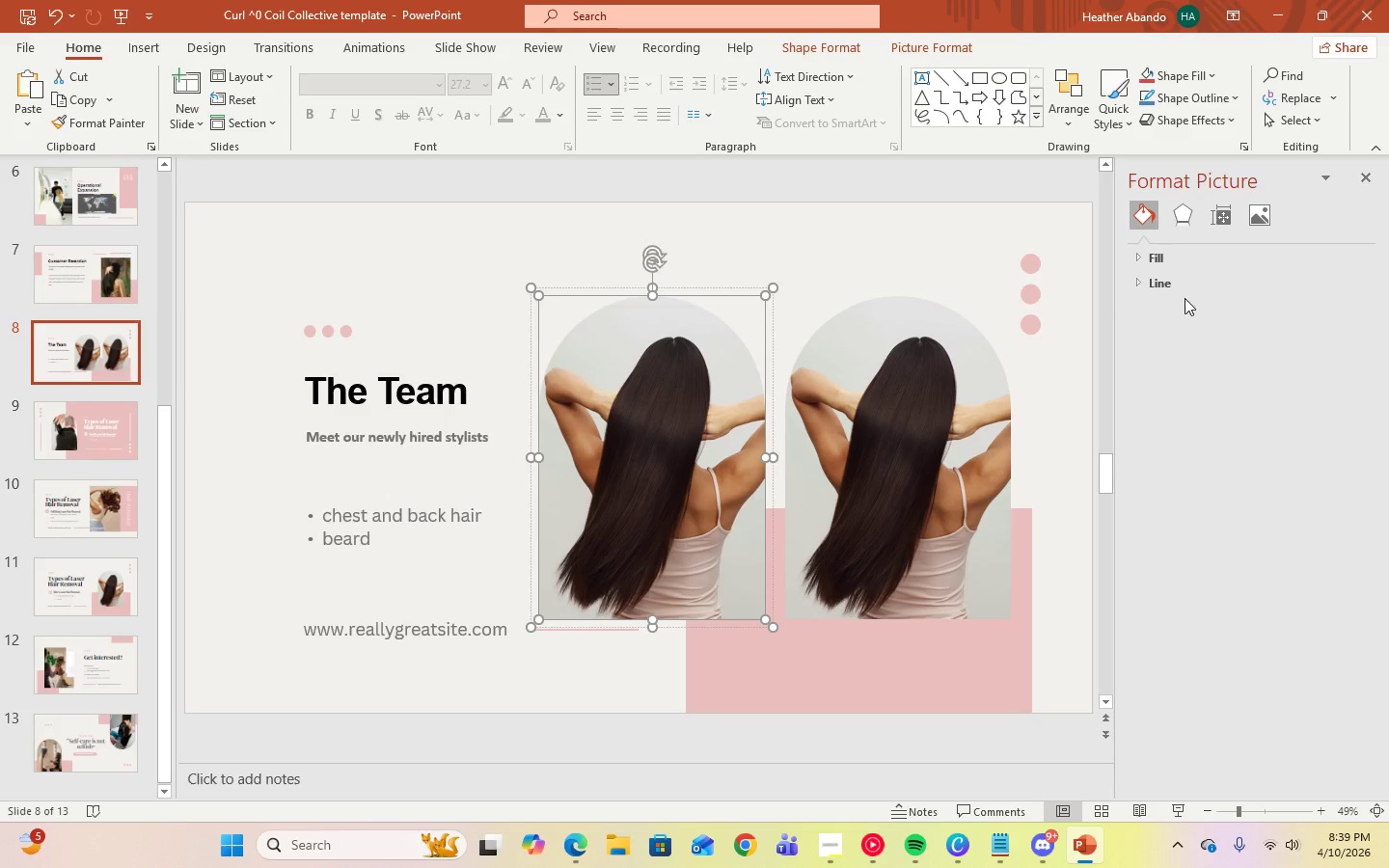 
left_click([1185, 207])
 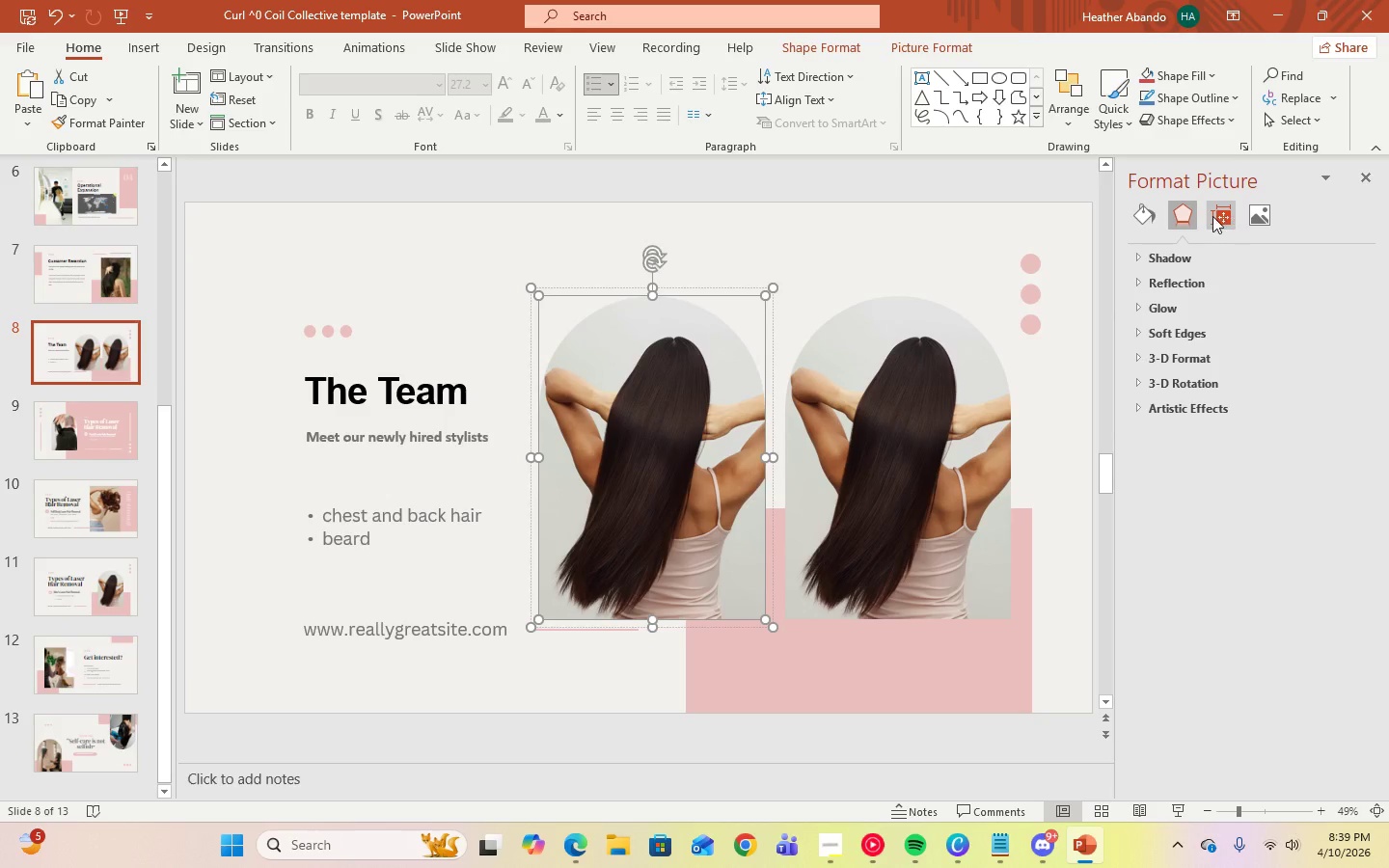 
left_click([1135, 214])
 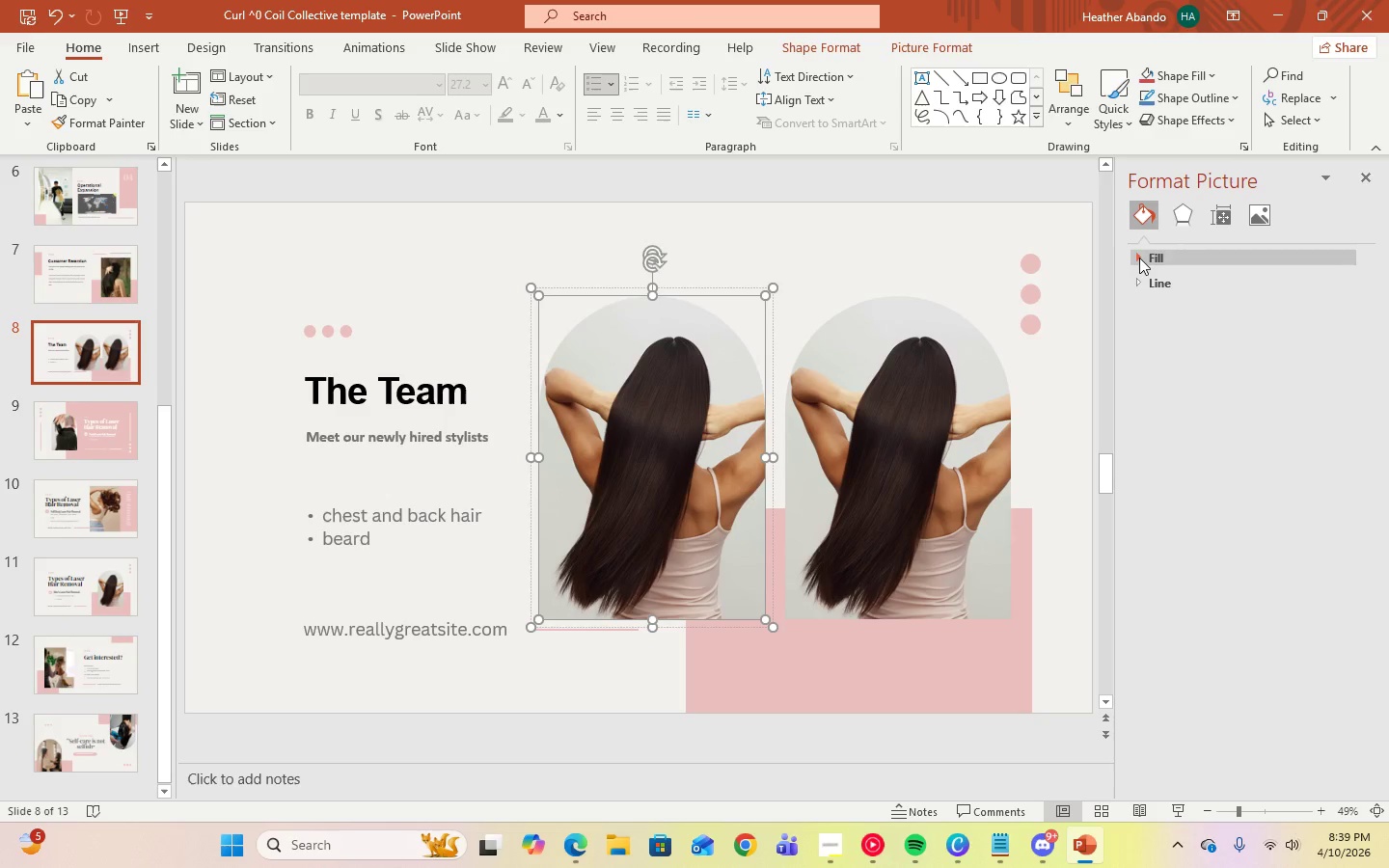 
left_click([1139, 262])
 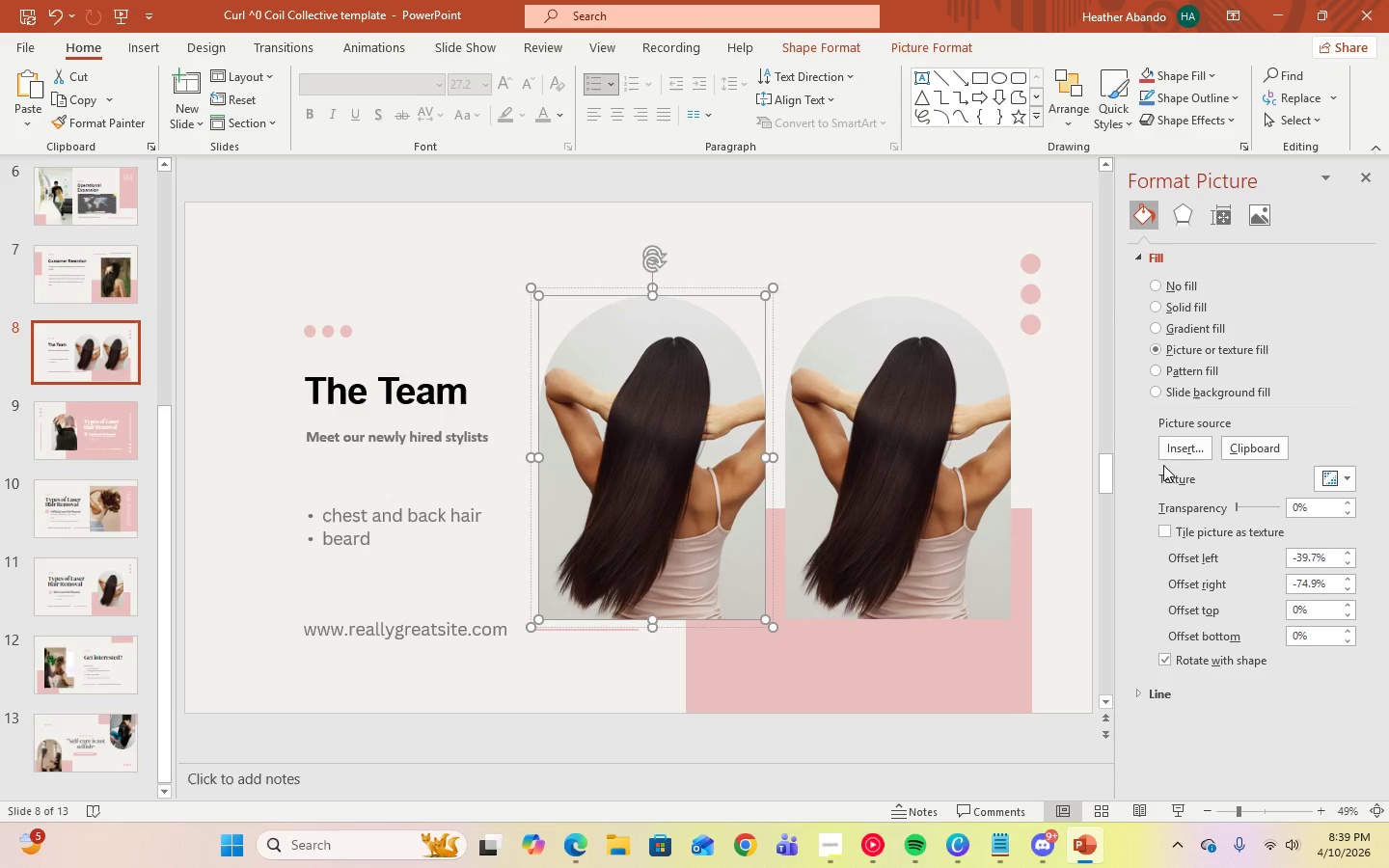 
left_click([1173, 454])
 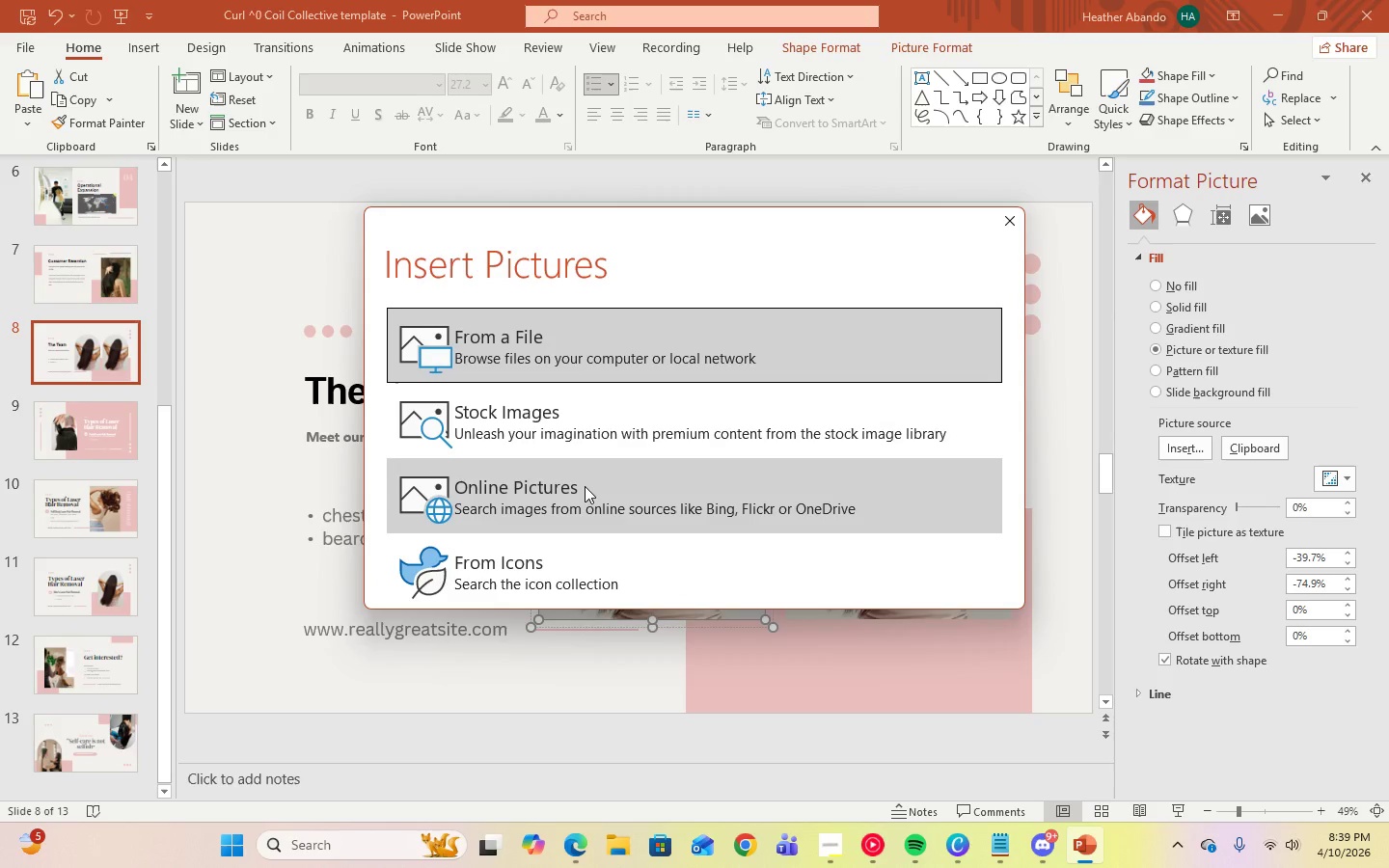 
left_click([596, 438])
 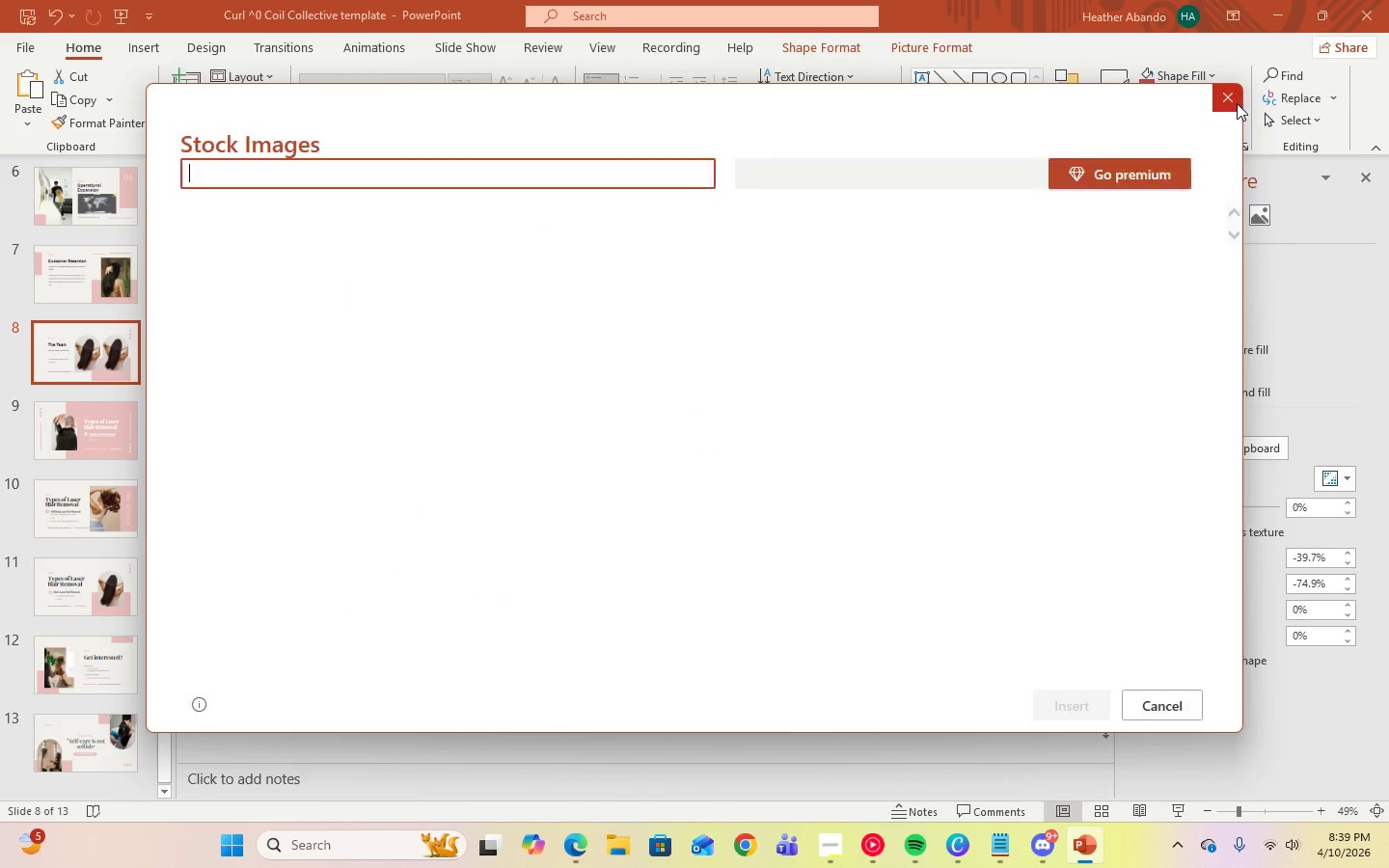 
left_click([1237, 103])
 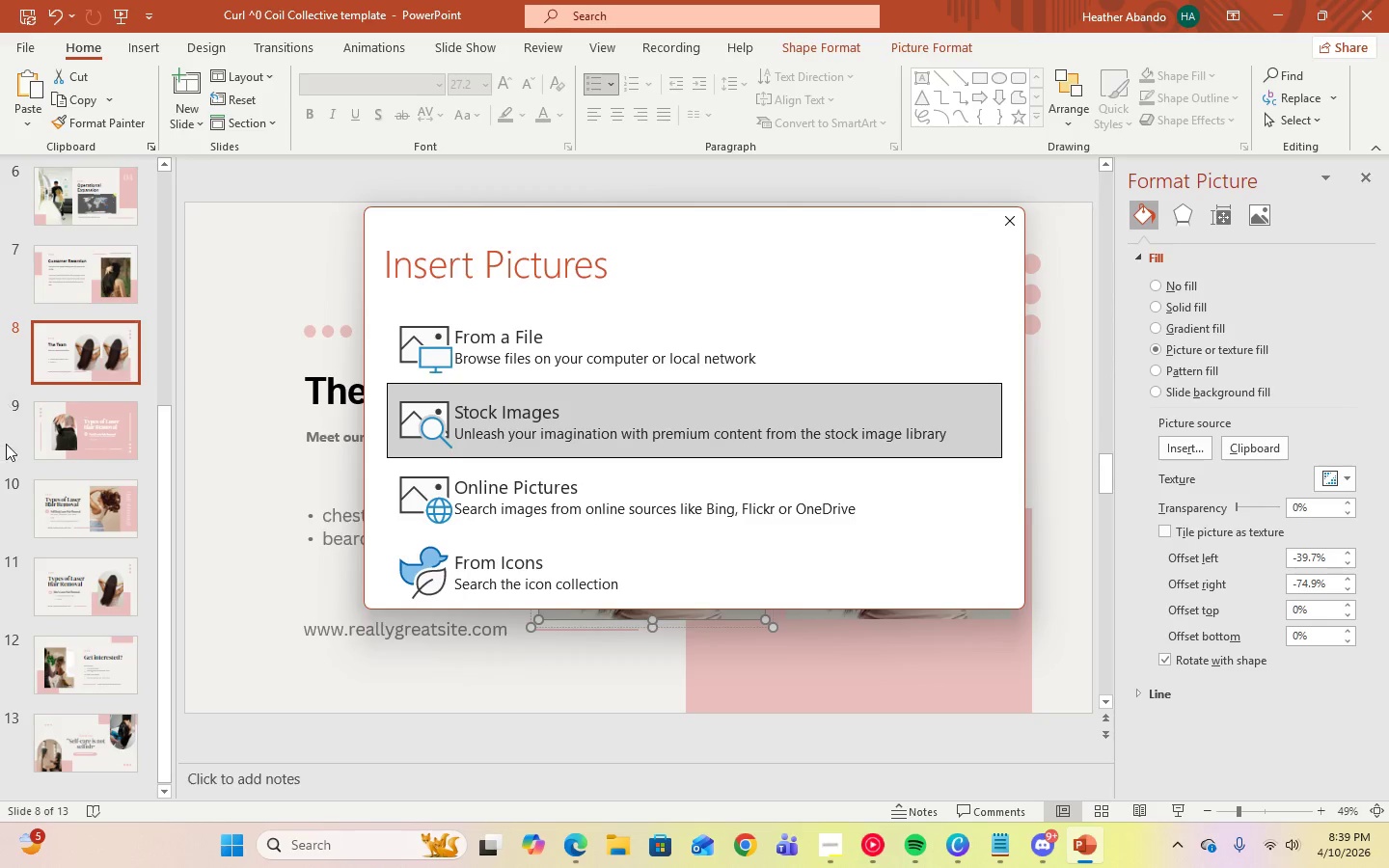 
left_click([699, 507])
 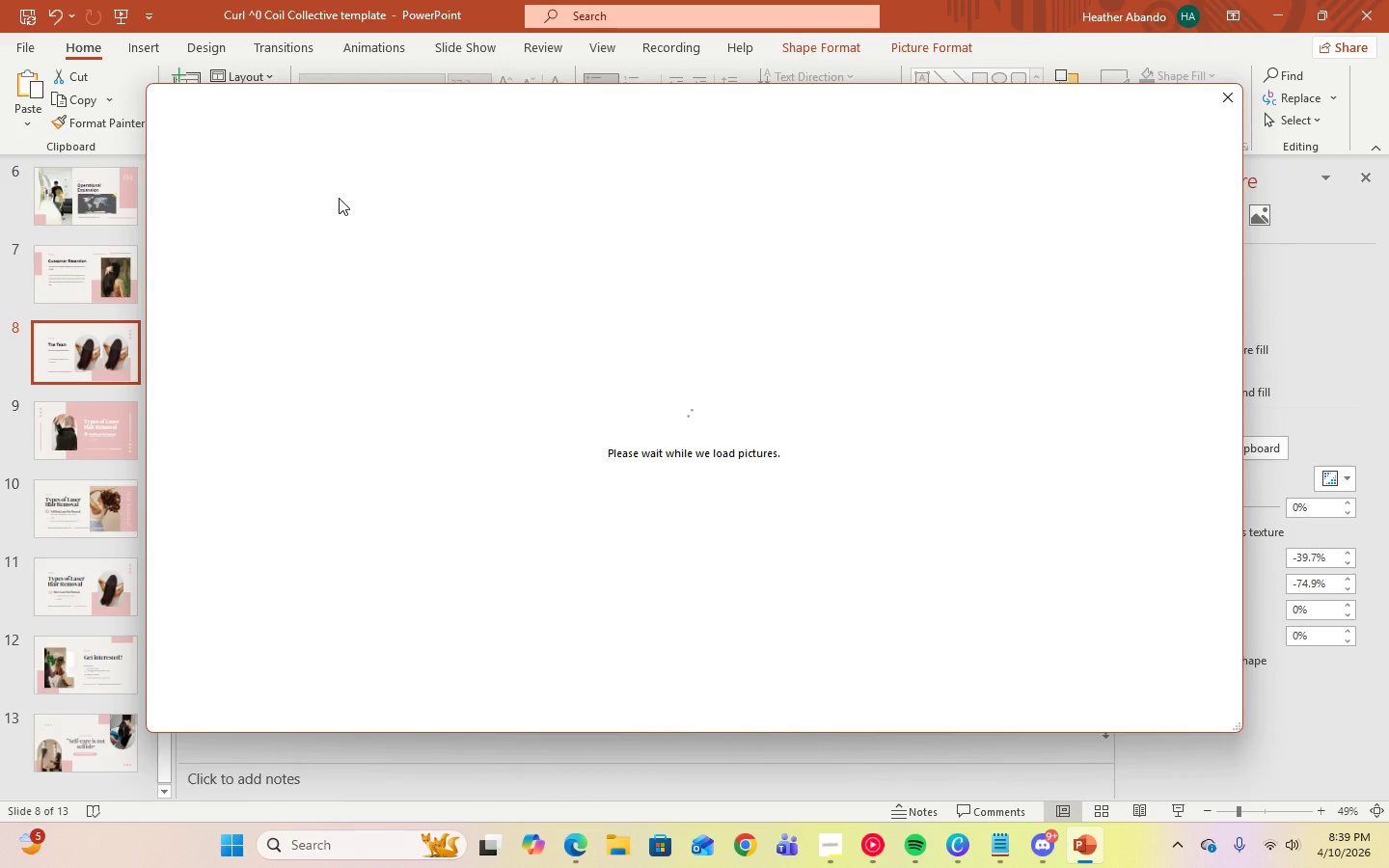 
wait(6.74)
 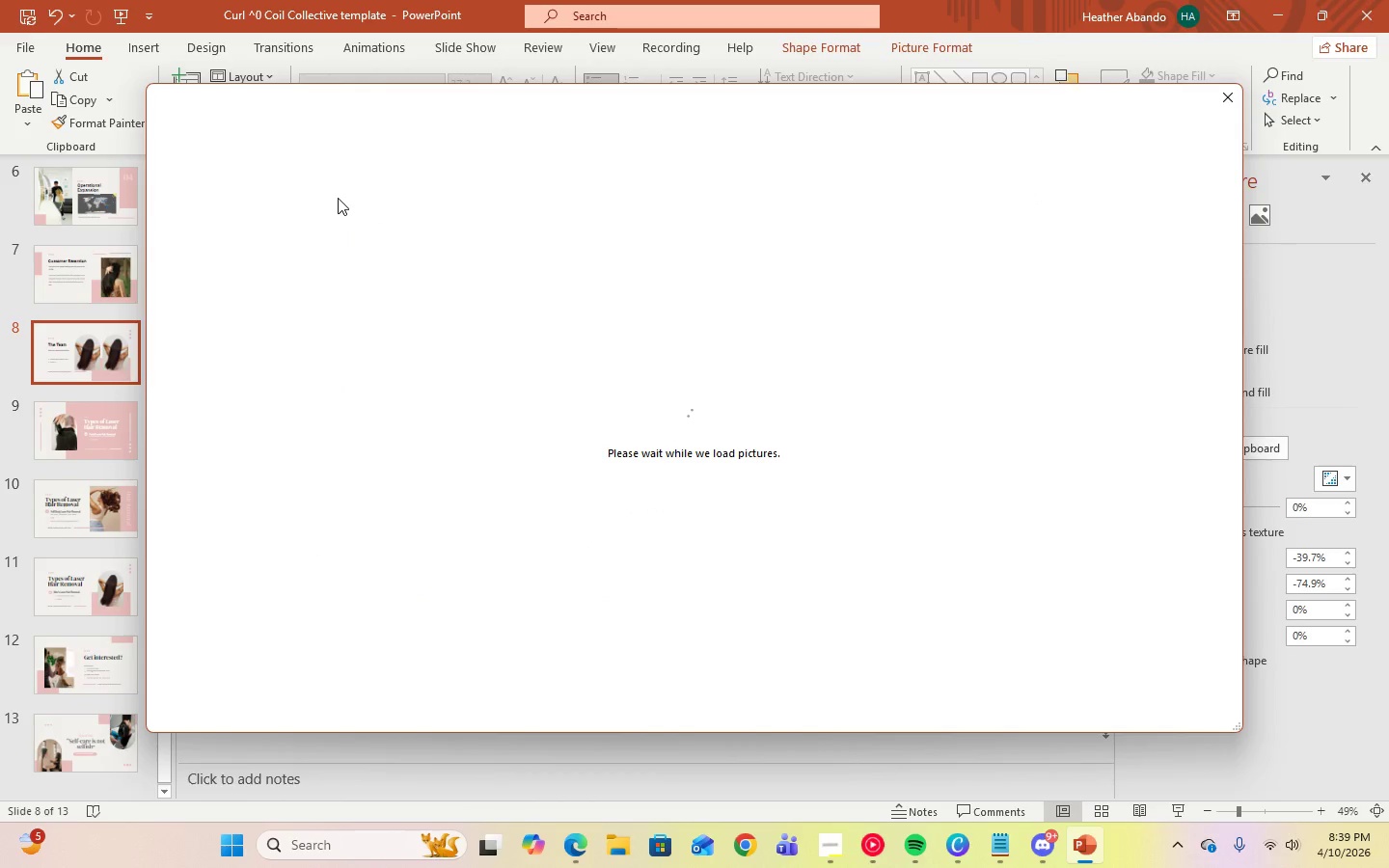 
type(female hair stylists)
 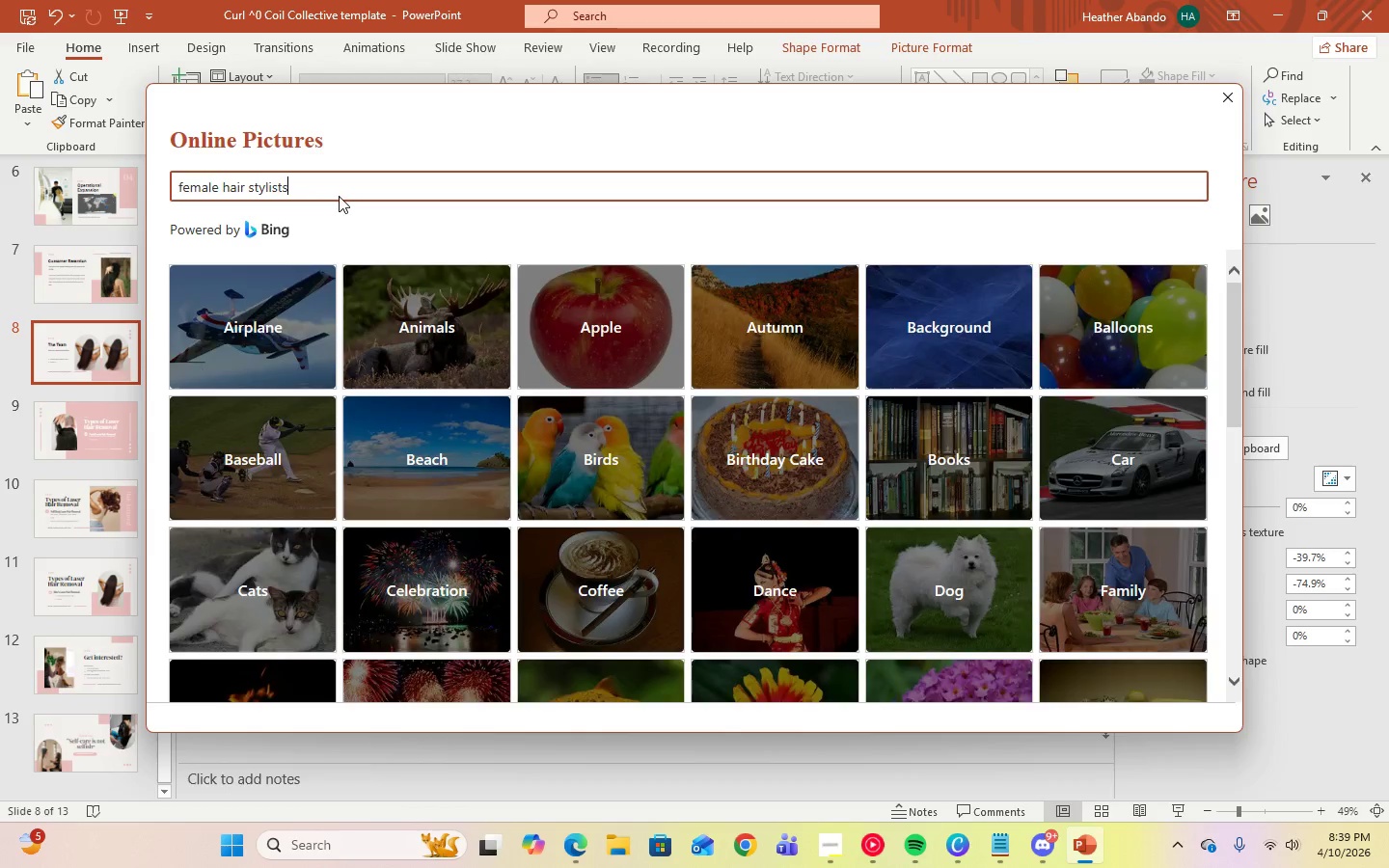 
key(Enter)
 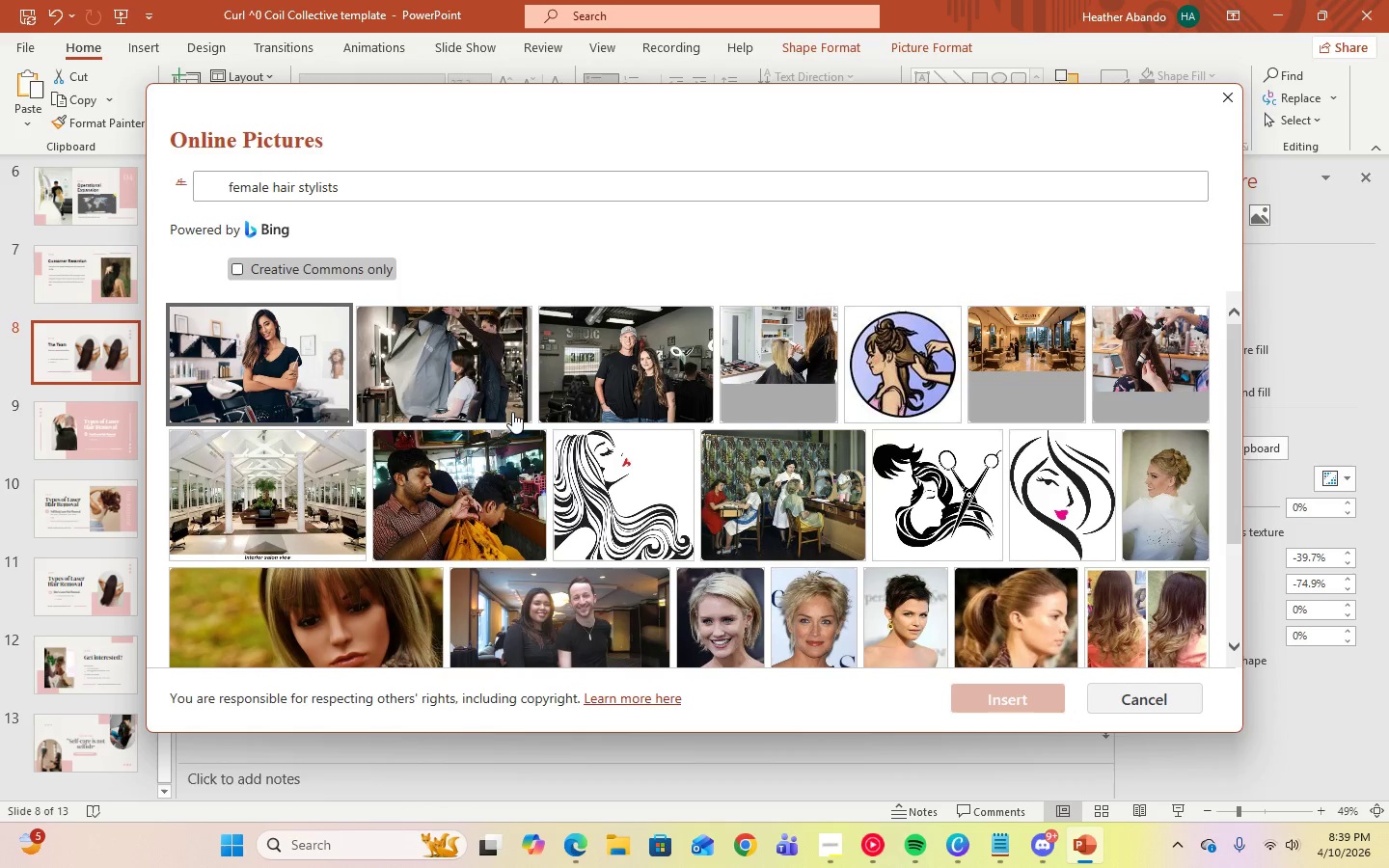 
left_click([244, 388])
 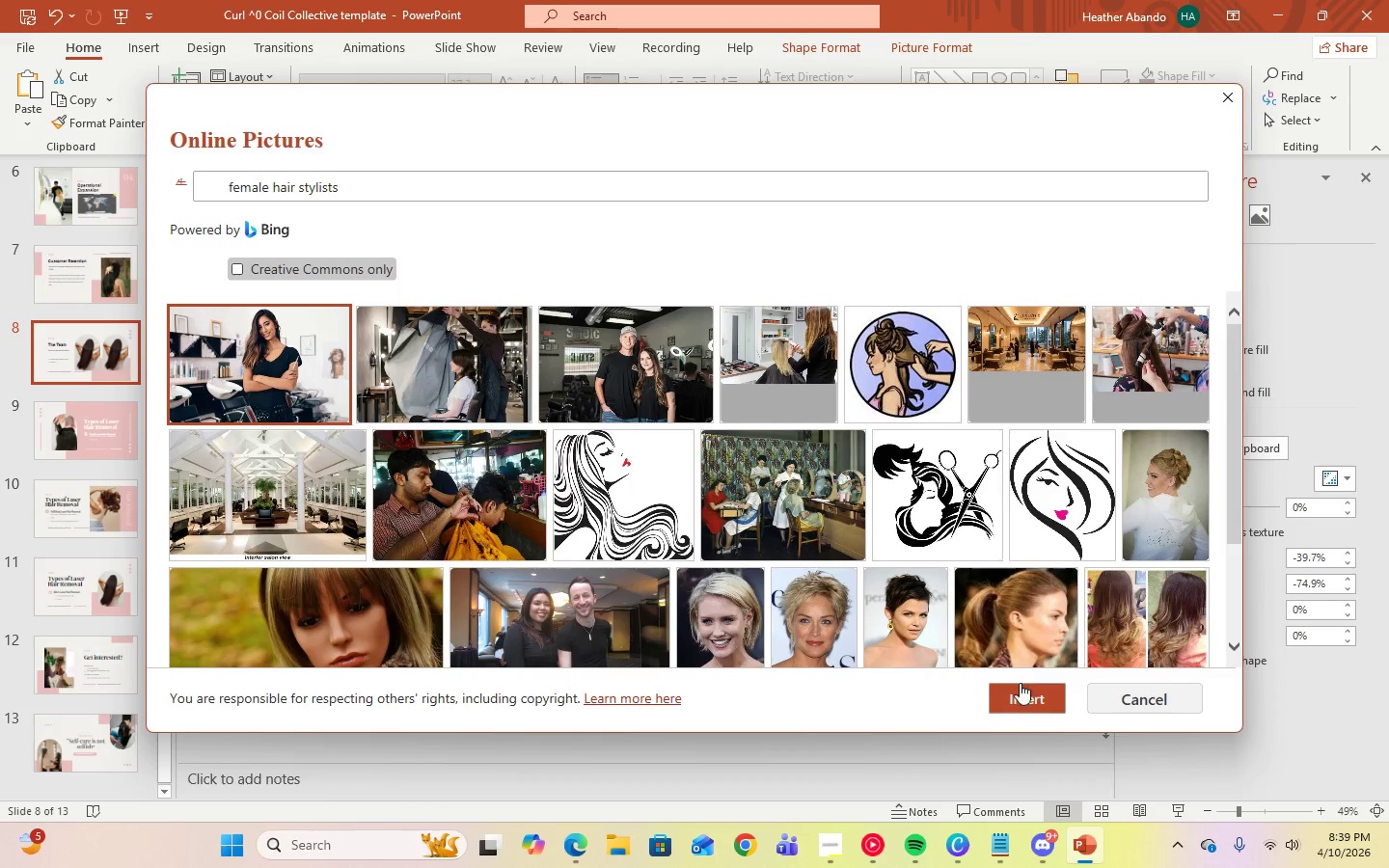 
left_click([1021, 692])
 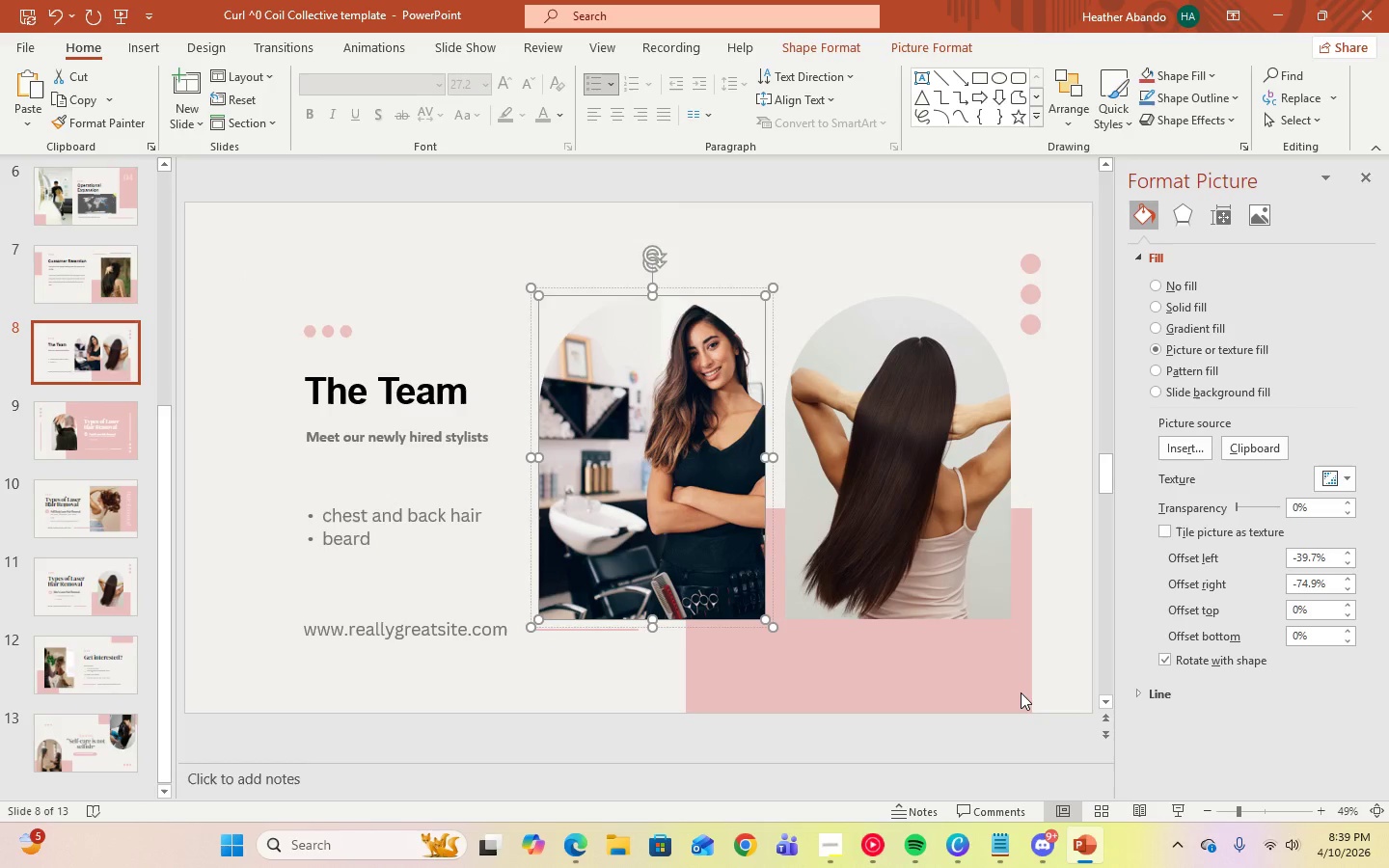 
left_click([885, 486])
 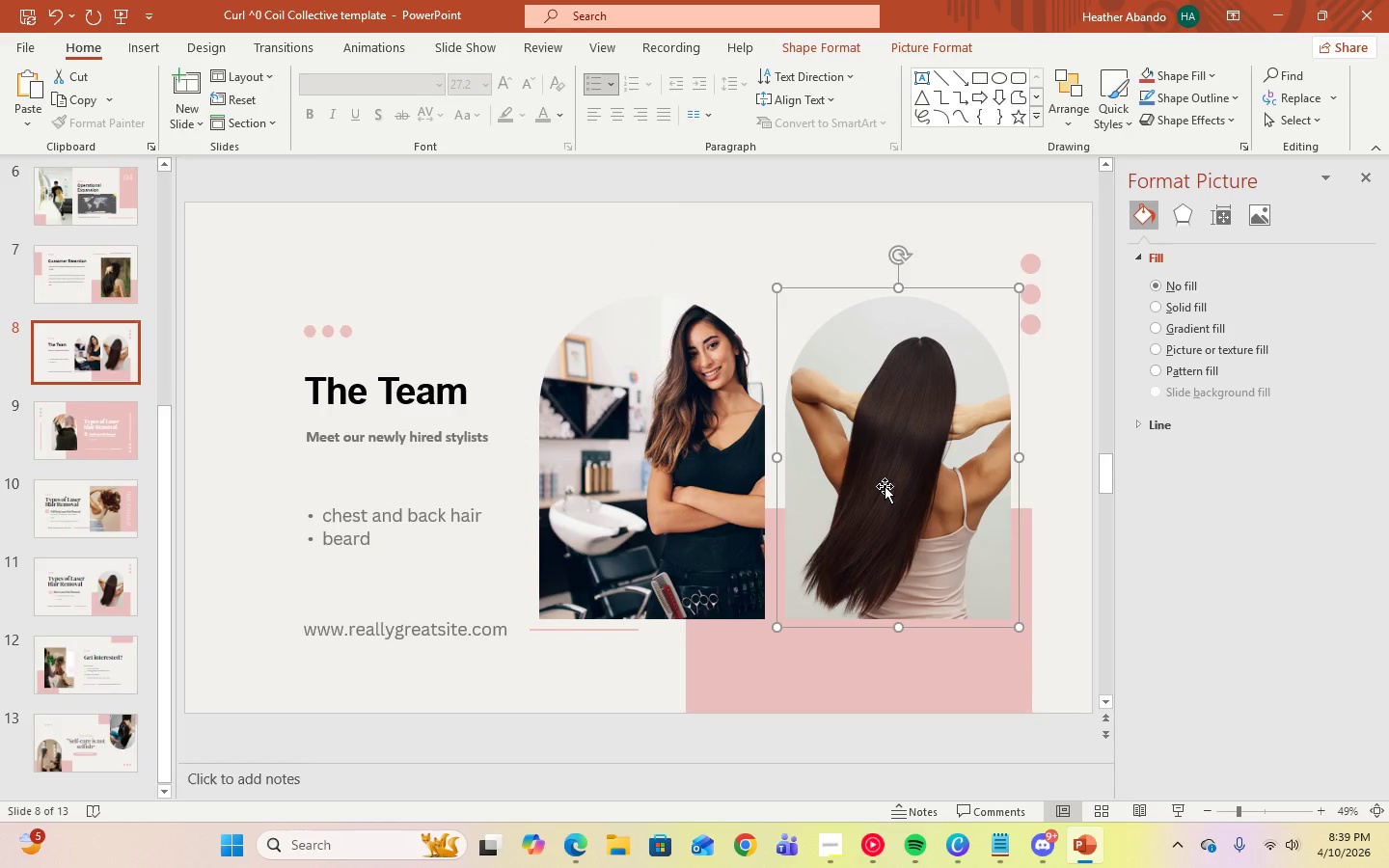 
right_click([885, 486])
 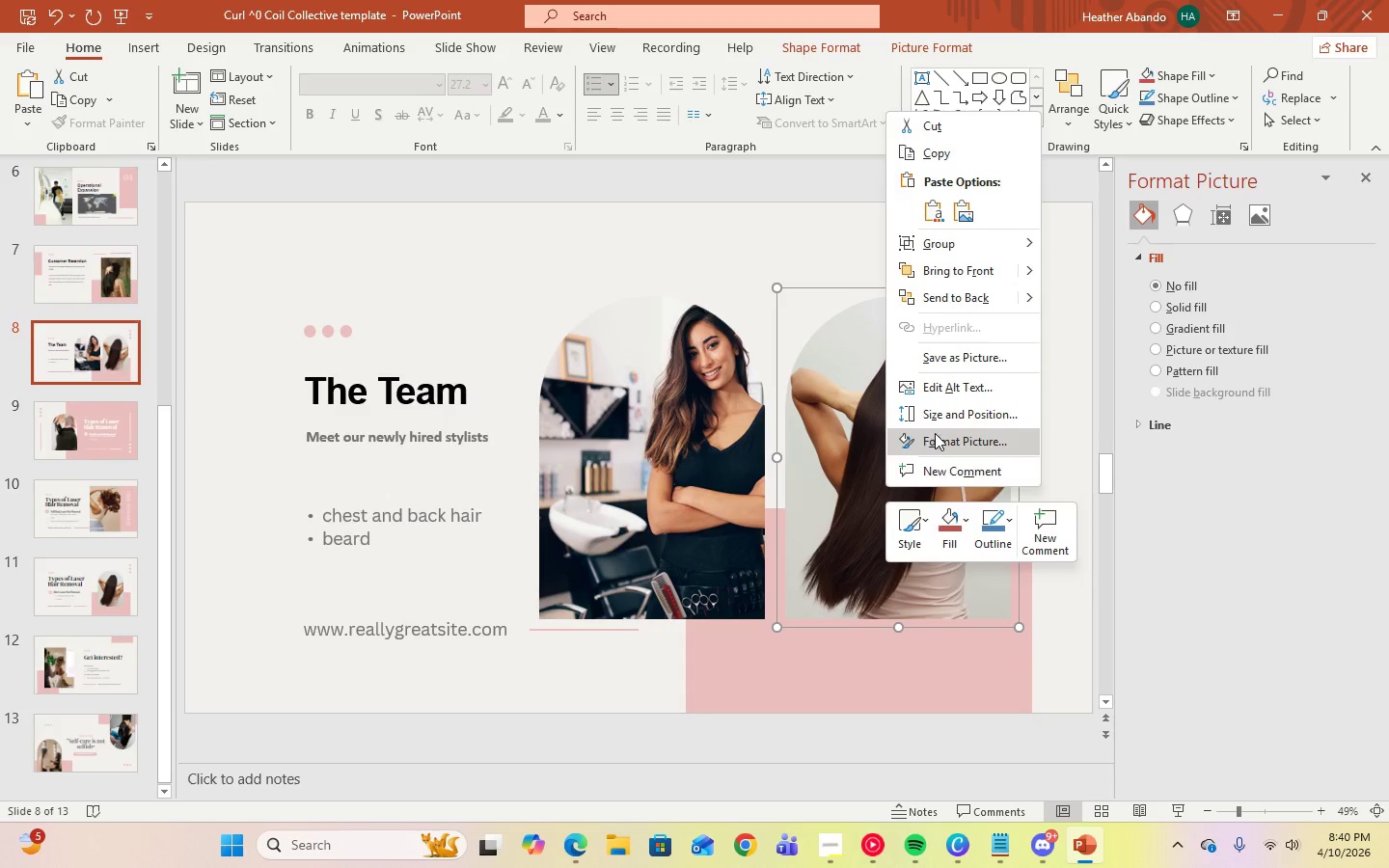 
left_click([937, 431])
 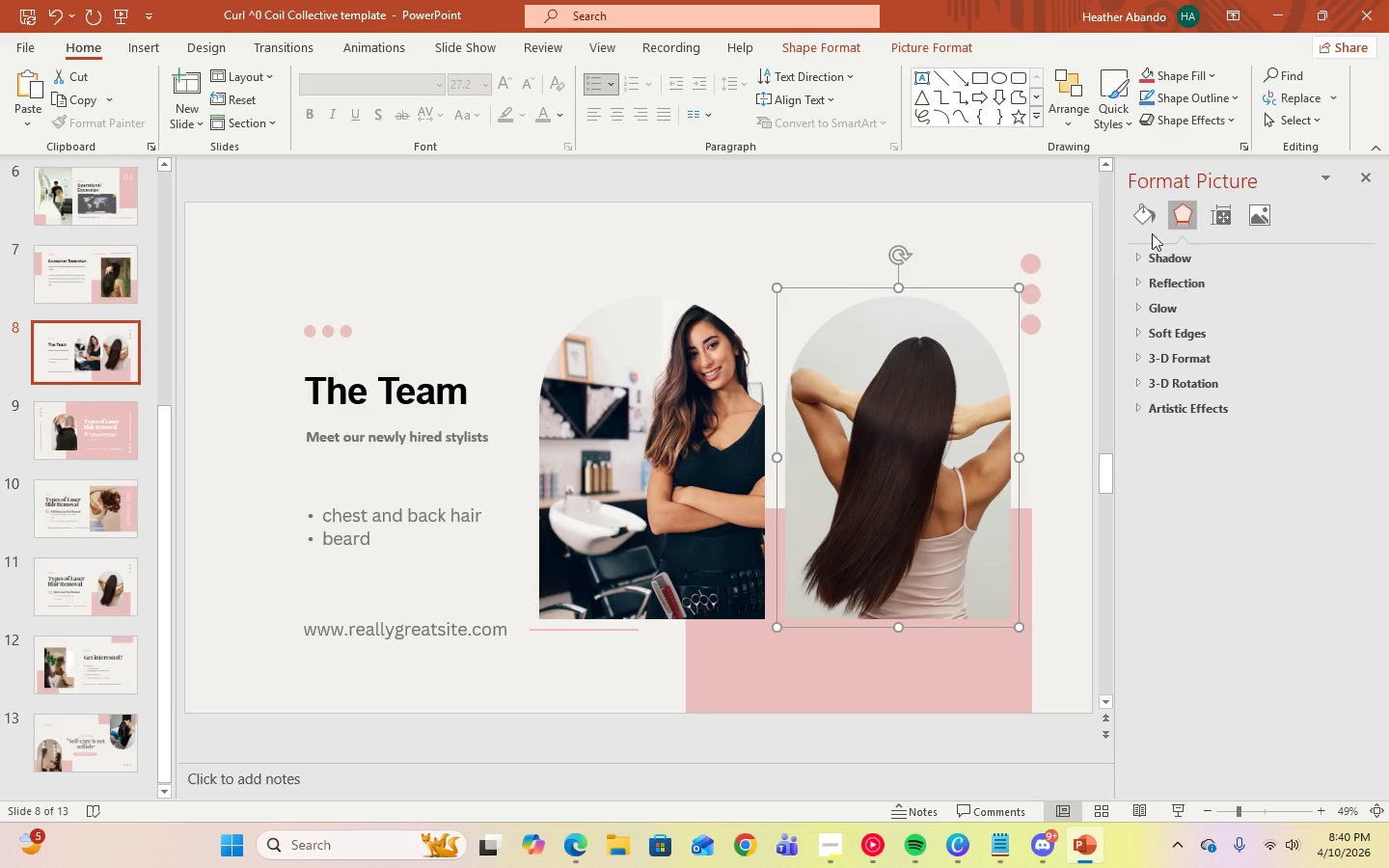 
left_click([1148, 217])
 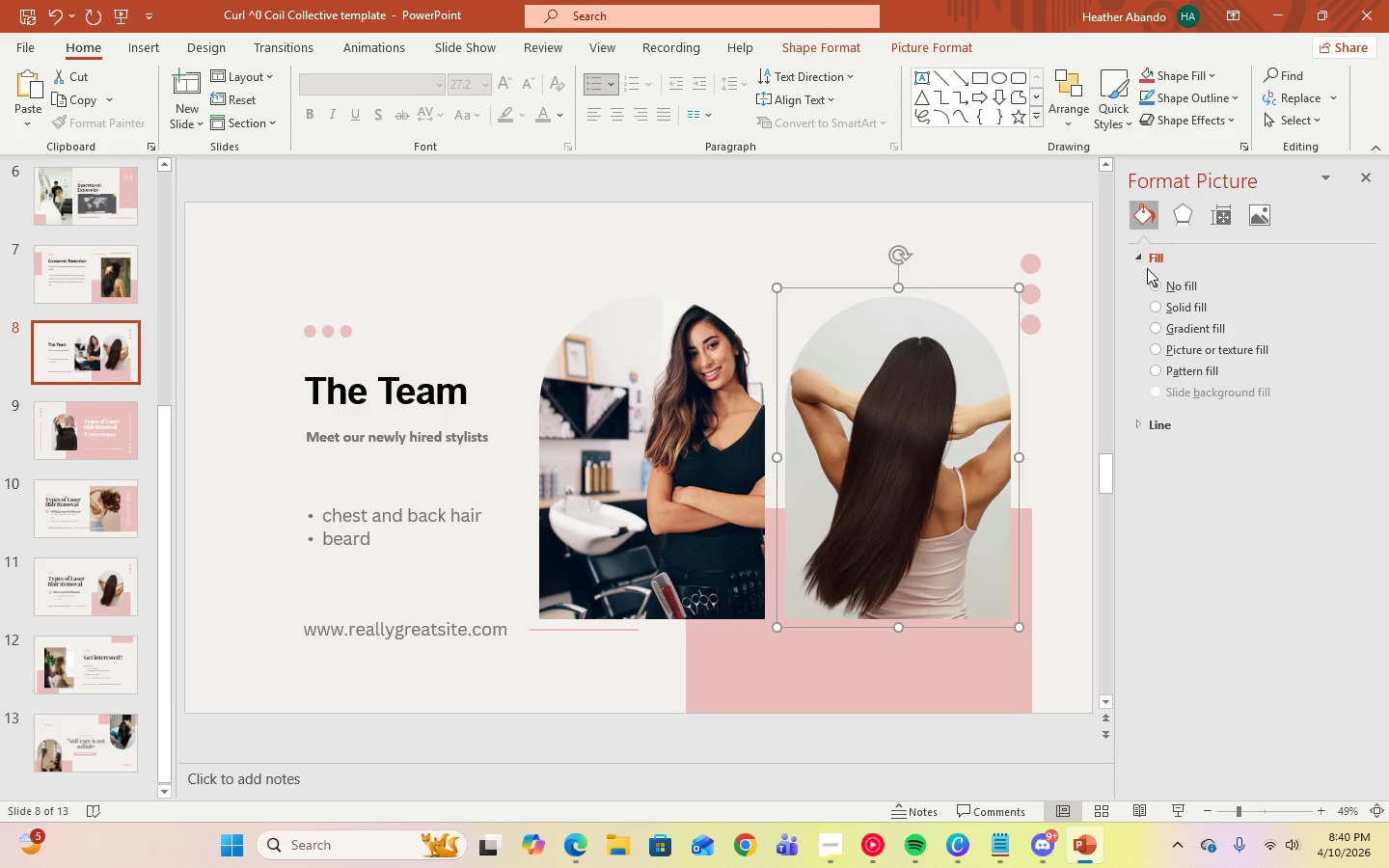 
left_click([1153, 350])
 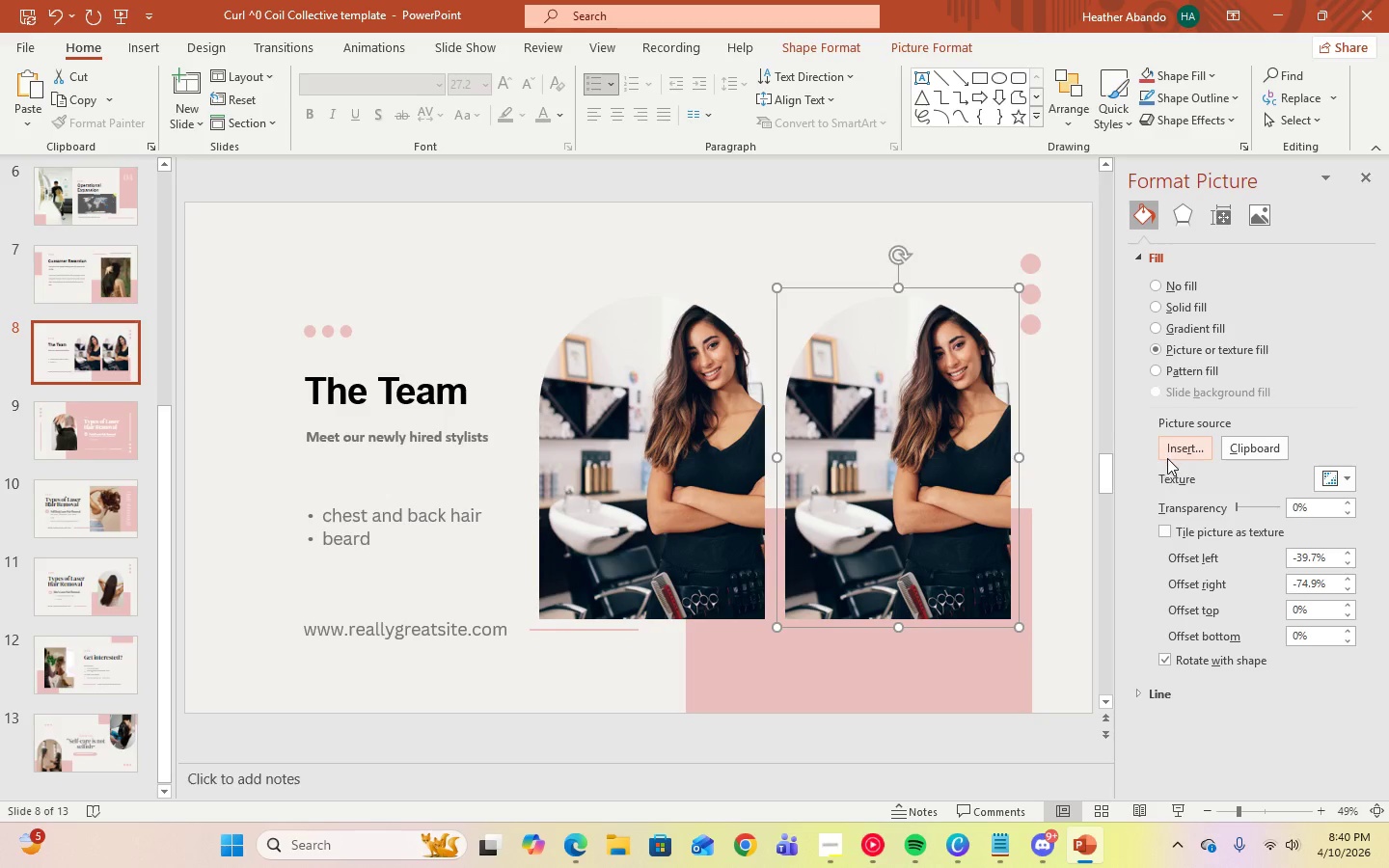 
left_click([1167, 458])
 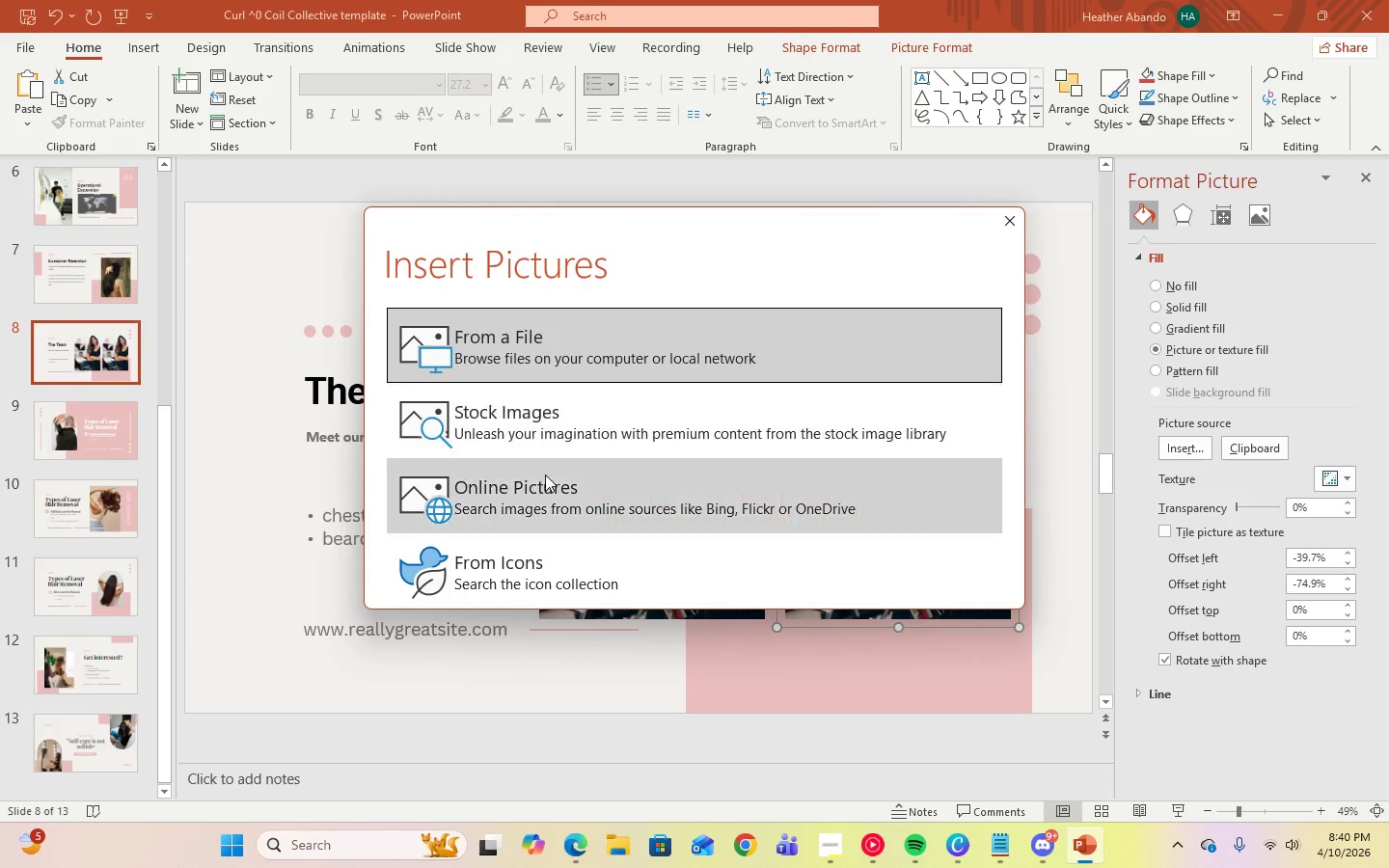 
left_click([551, 491])
 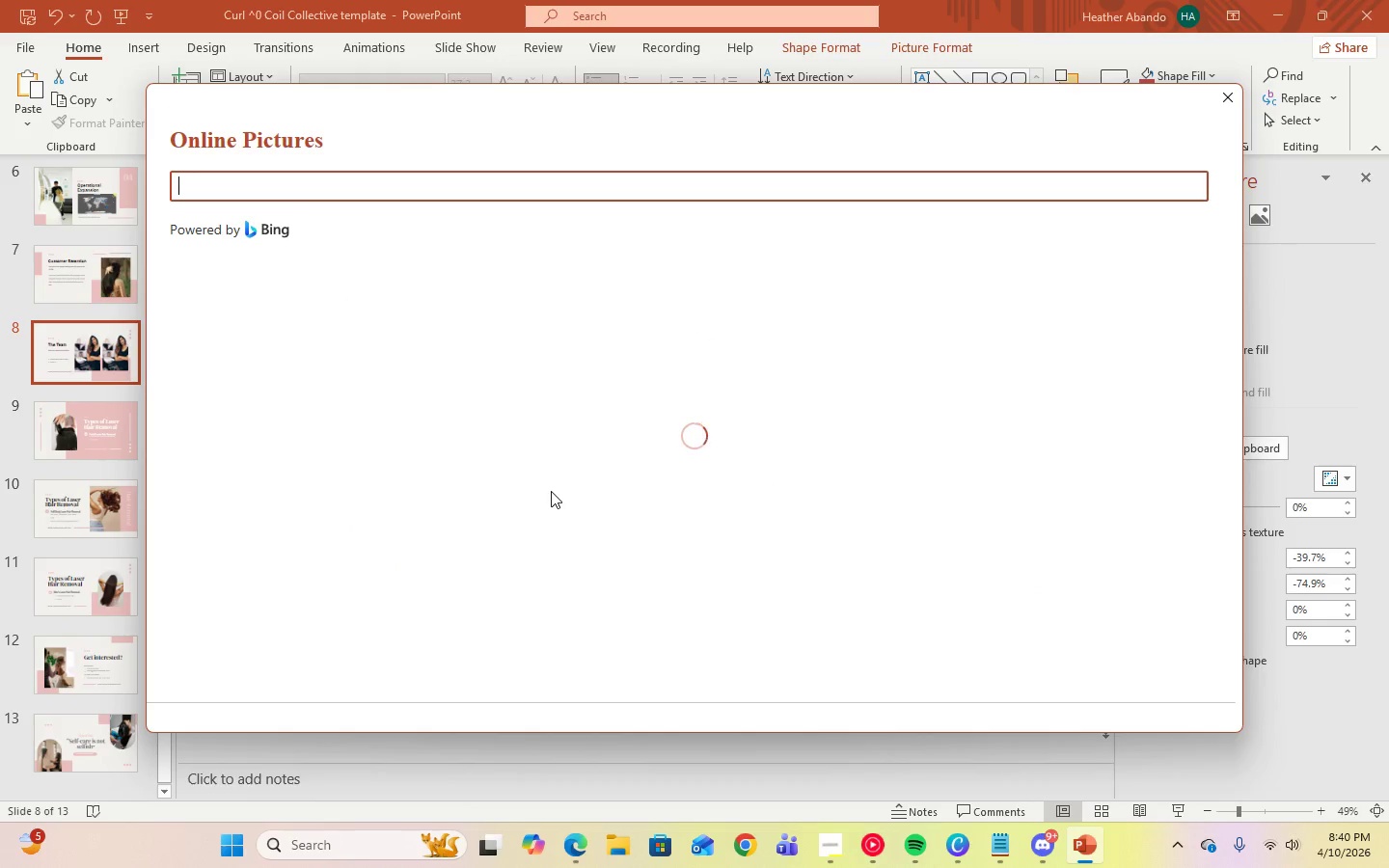 
type(female hair stylists)
 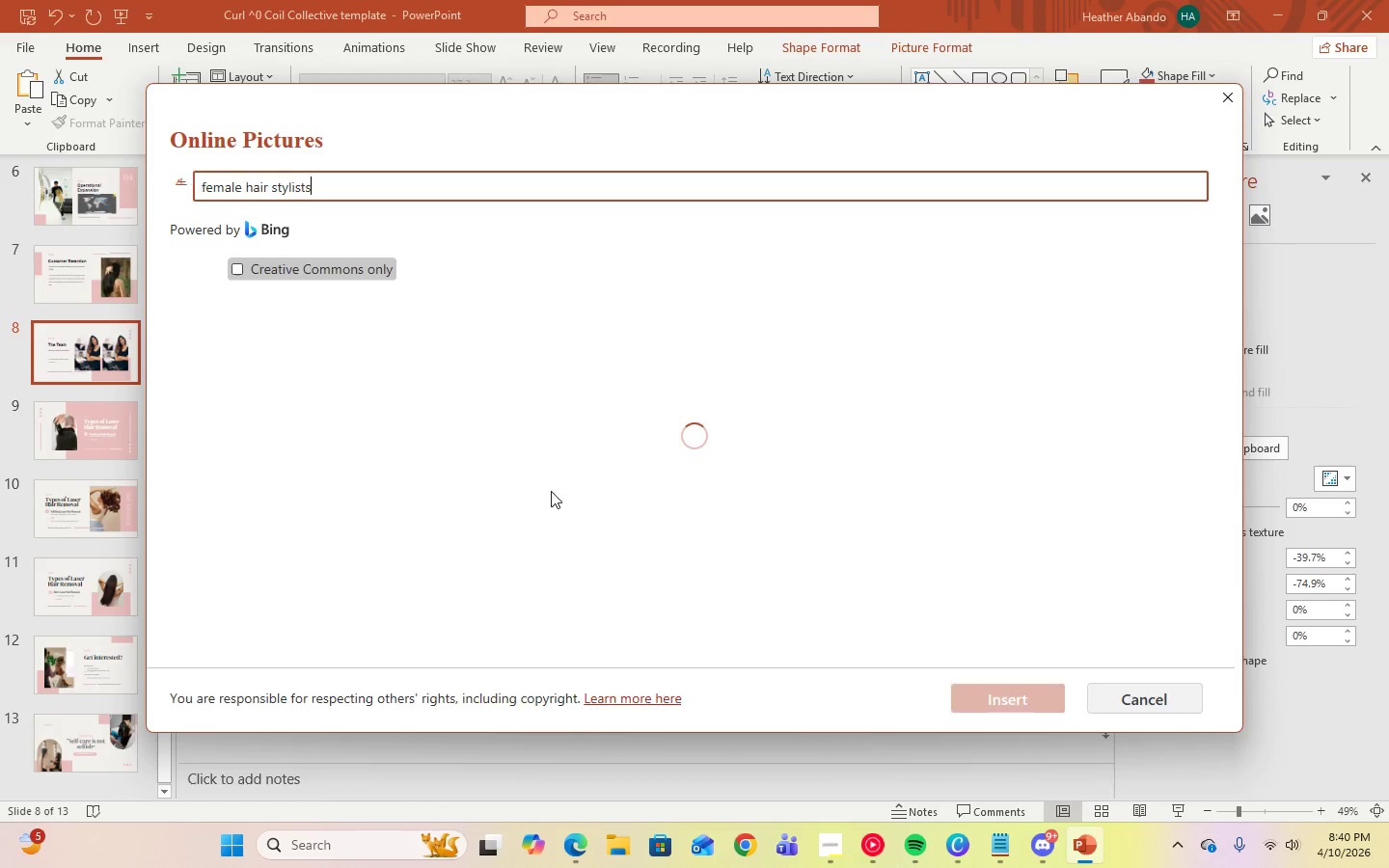 
key(Enter)
 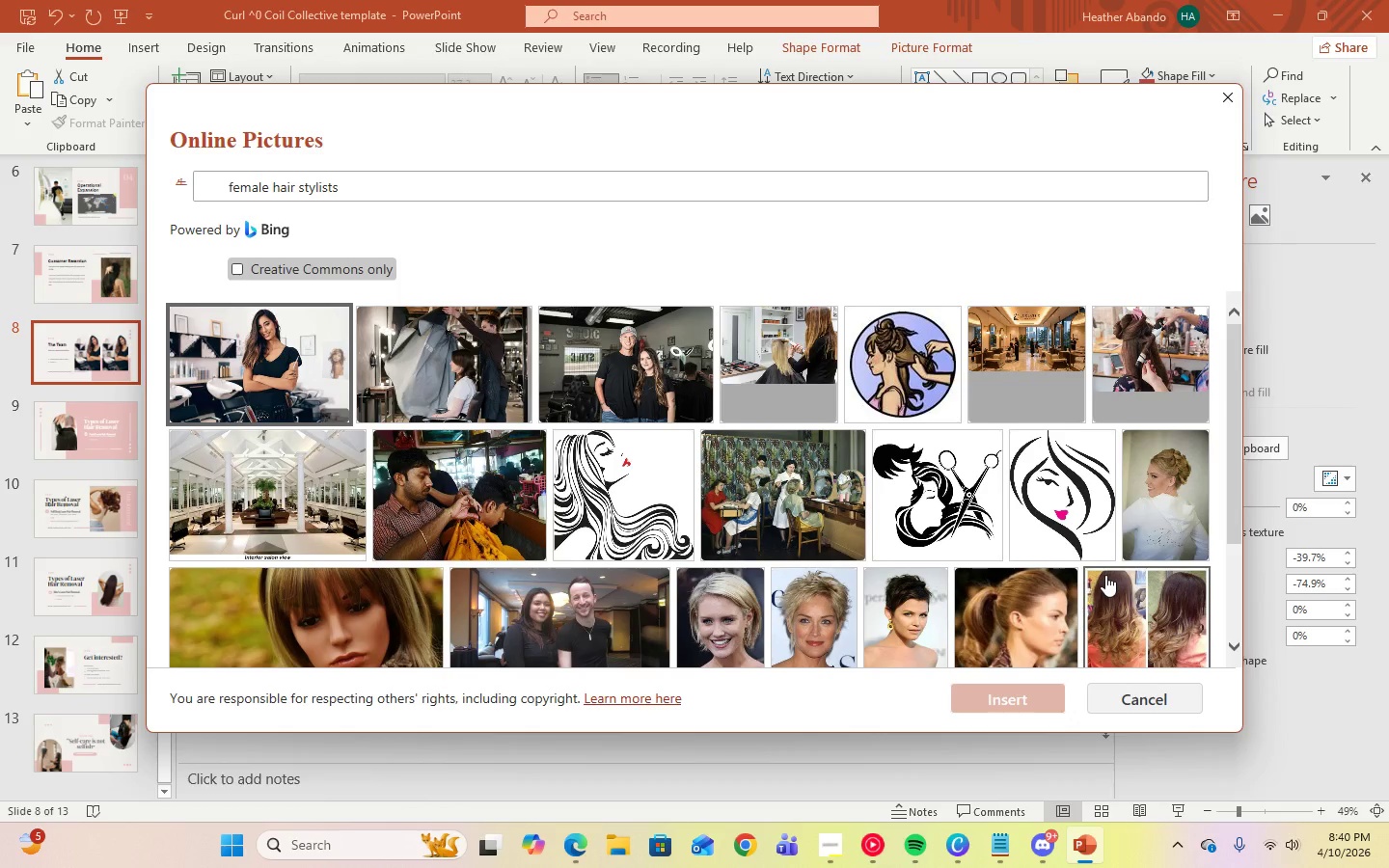 
scroll: coordinate [1105, 575], scroll_direction: down, amount: 2.0
 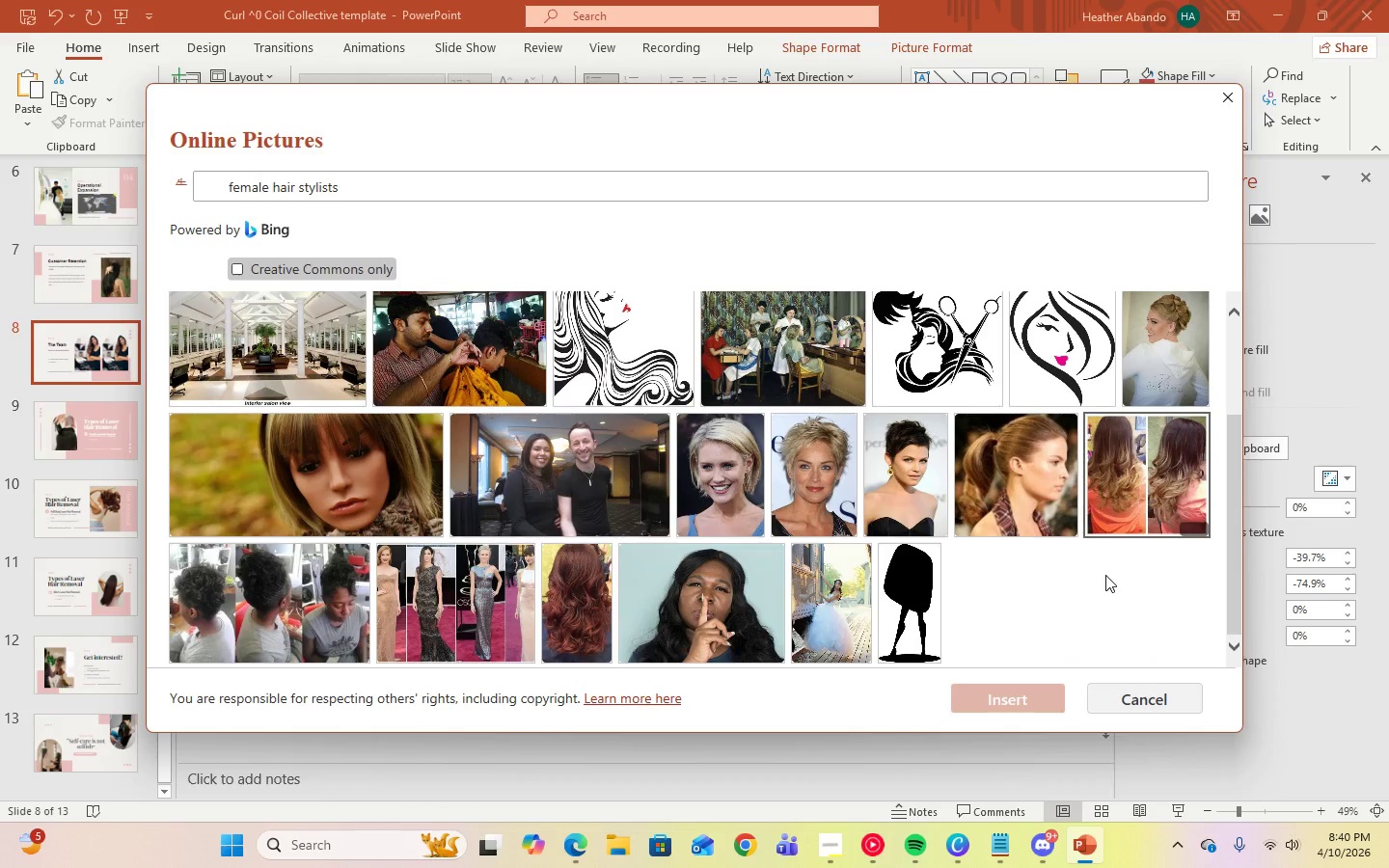 
scroll: coordinate [1105, 575], scroll_direction: up, amount: 1.0
 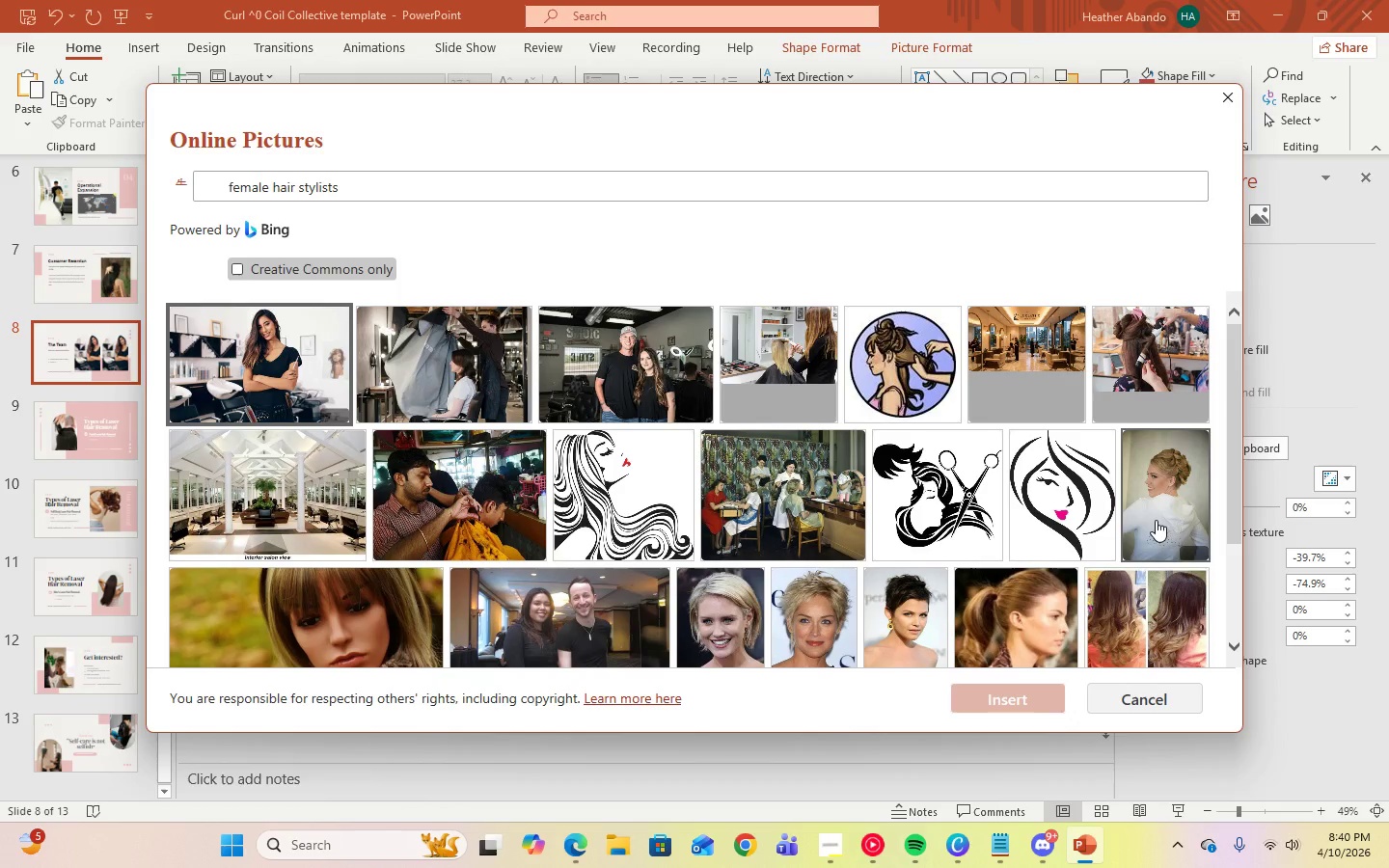 
left_click([1156, 520])
 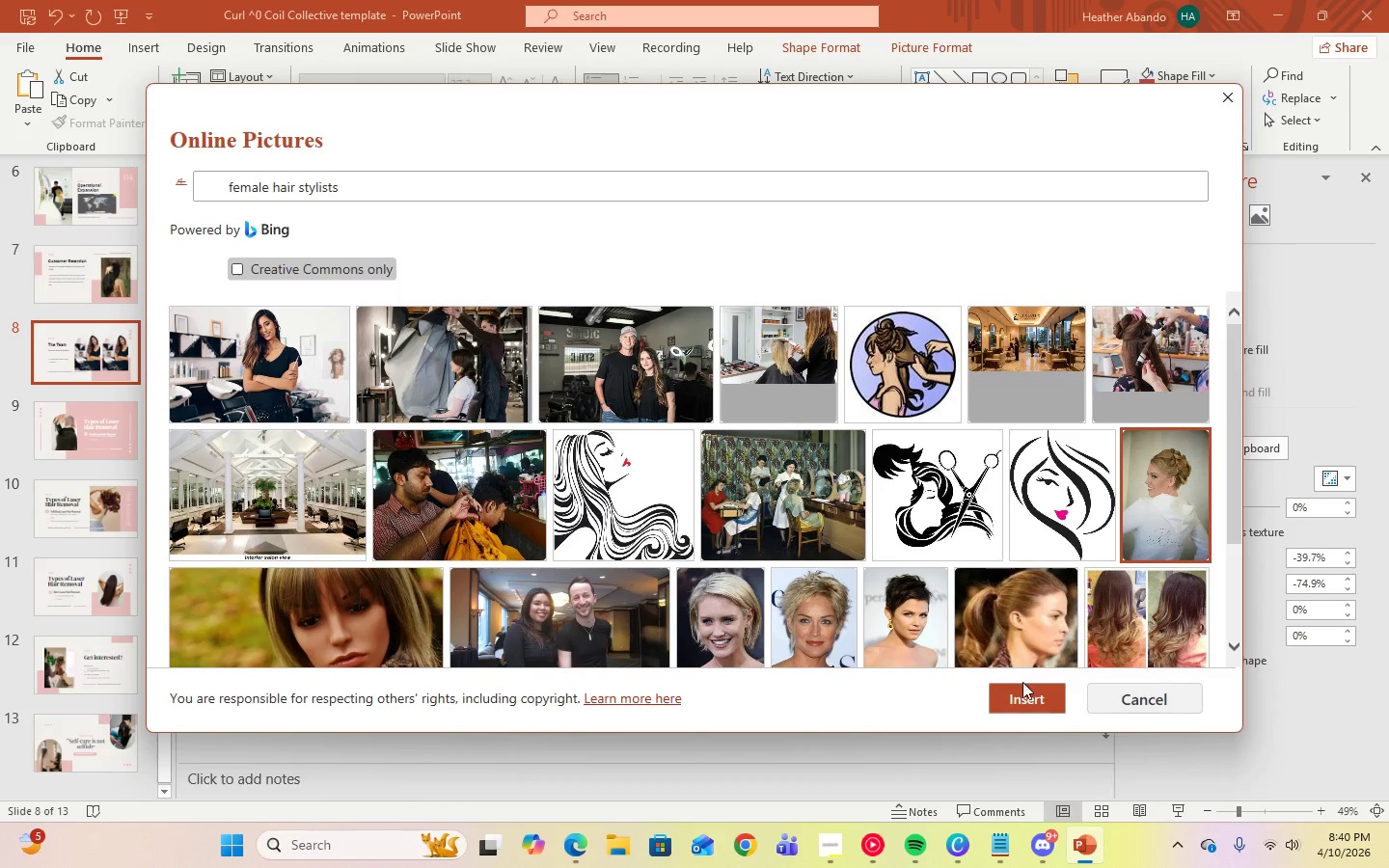 
left_click([1021, 686])
 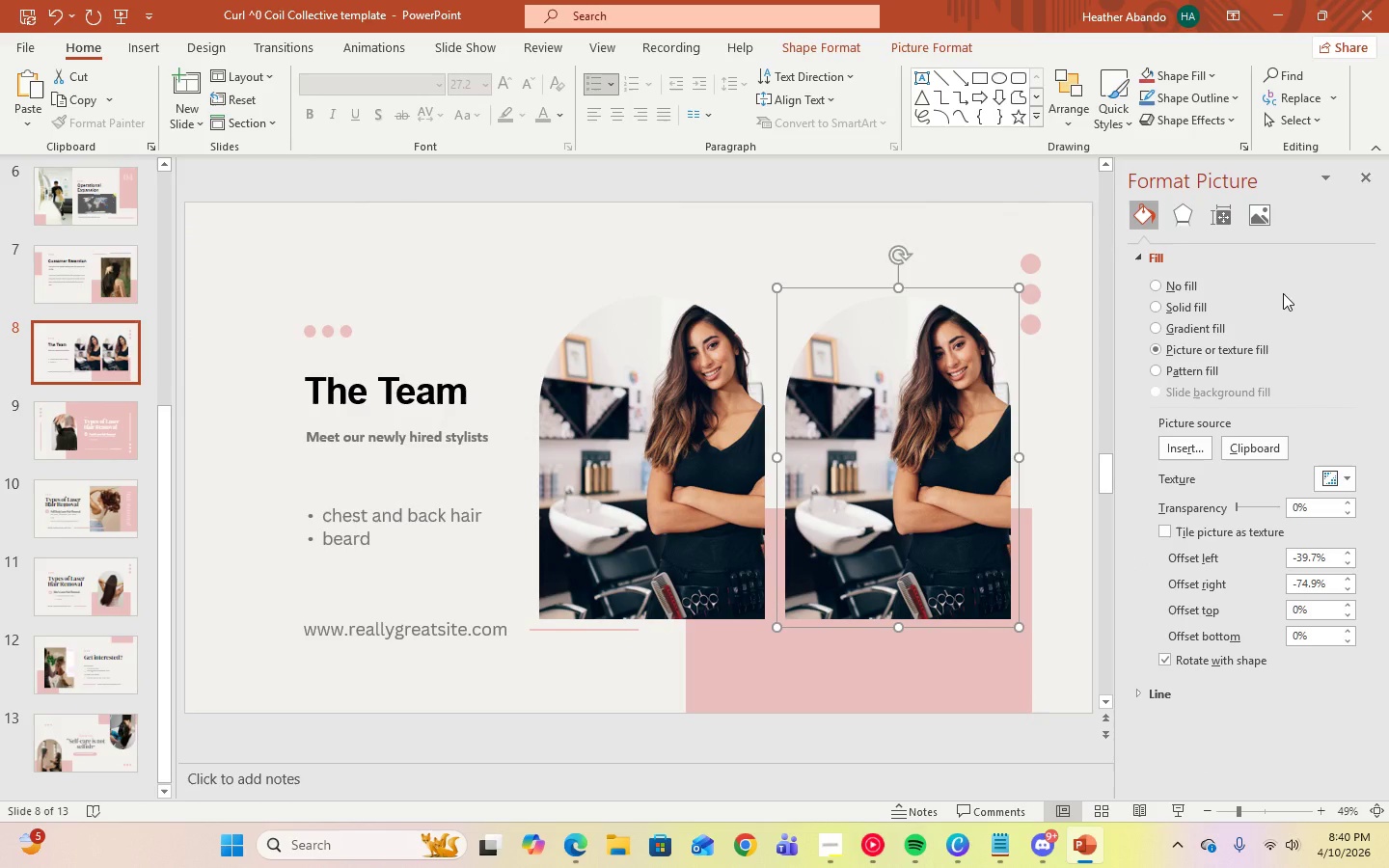 
wait(9.72)
 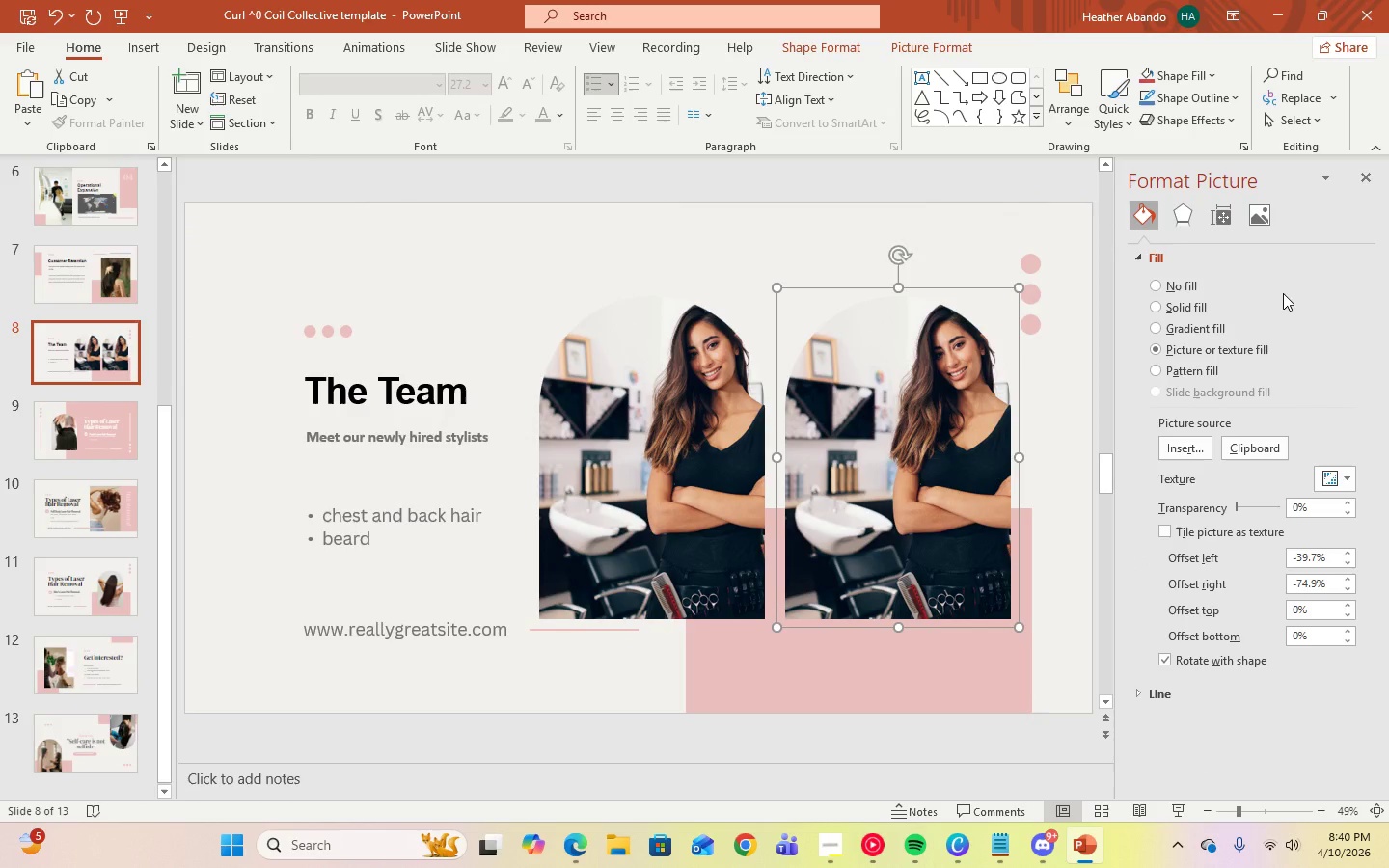 
left_click([1368, 176])
 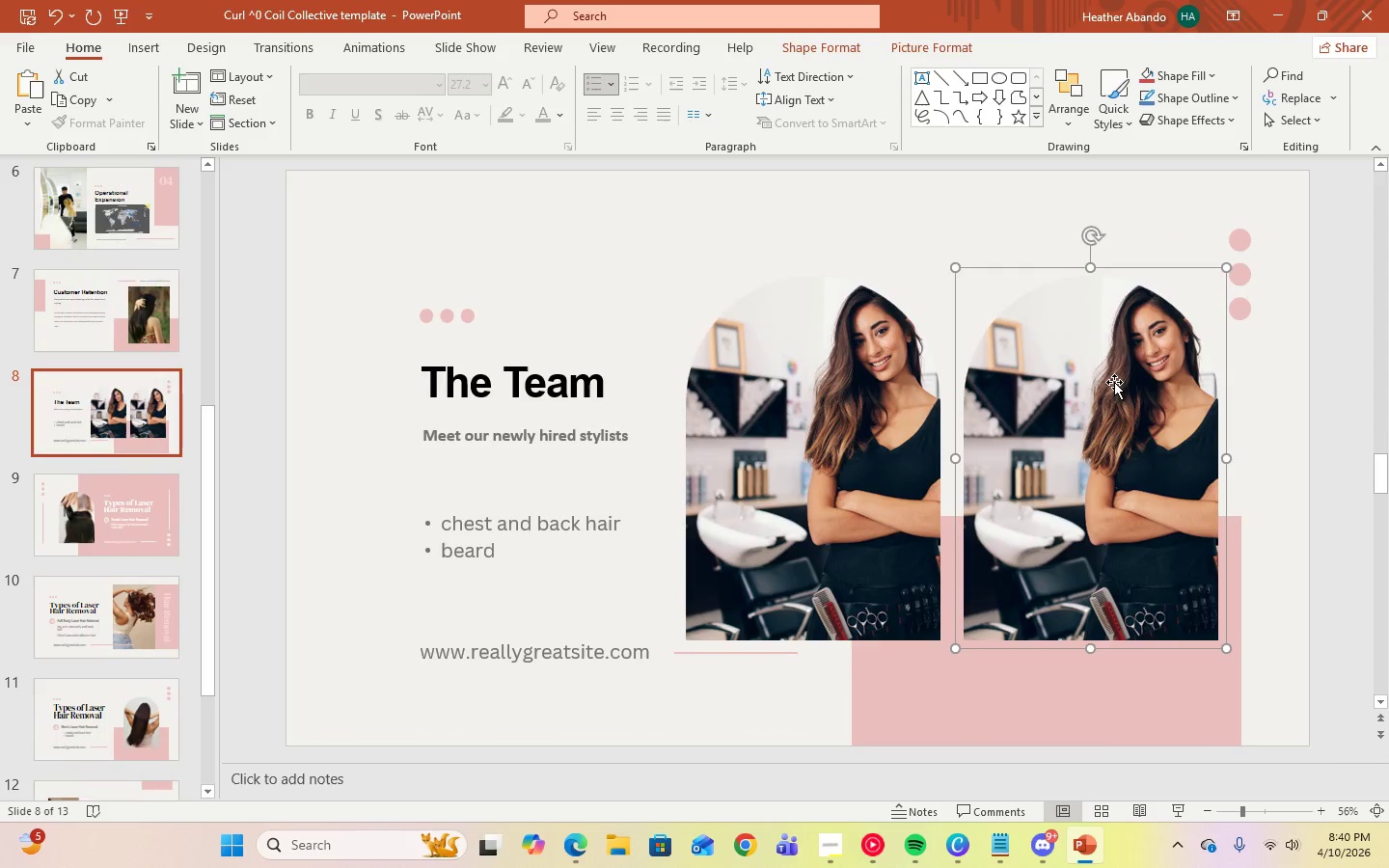 
left_click([1113, 382])
 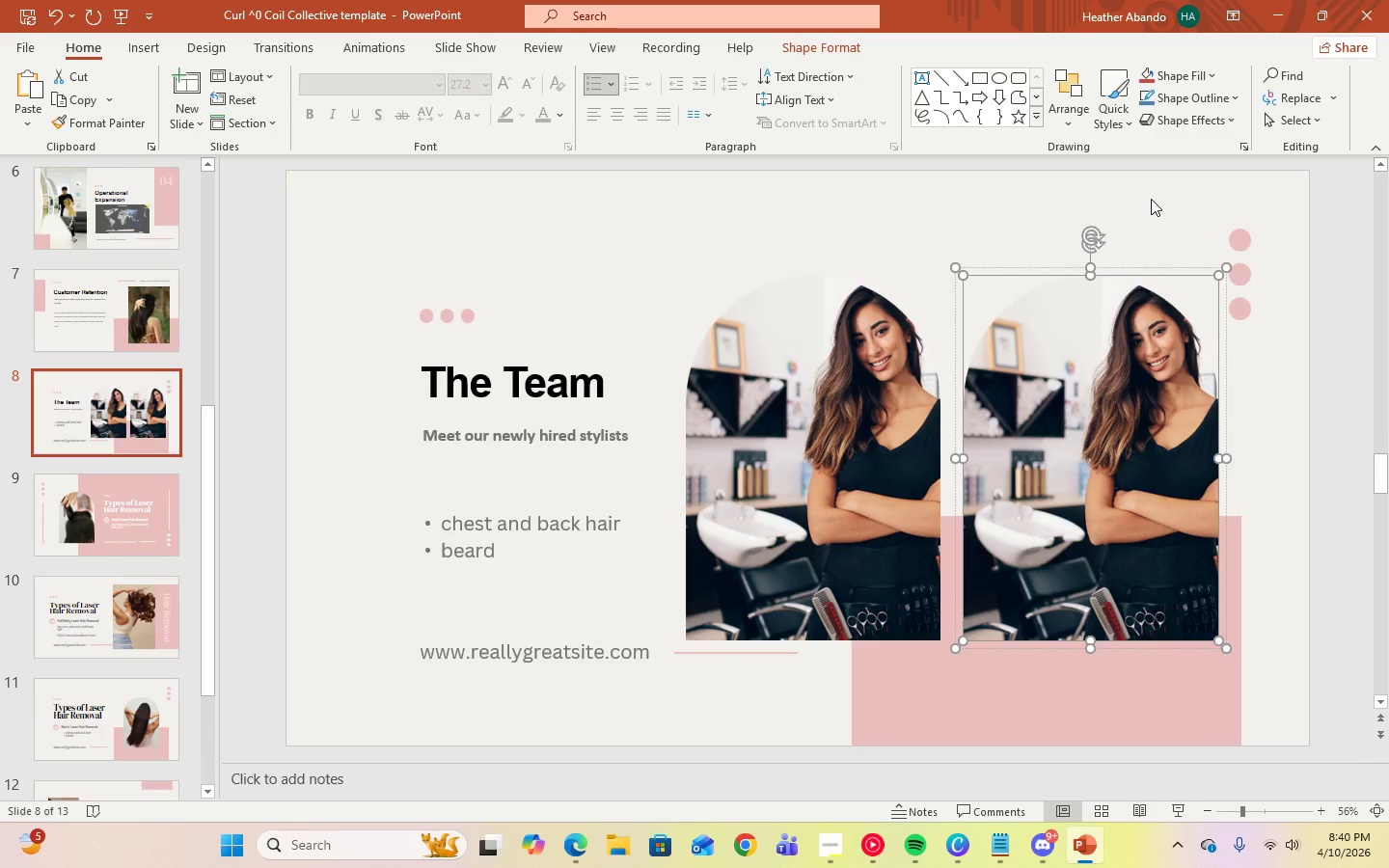 
left_click([1152, 199])
 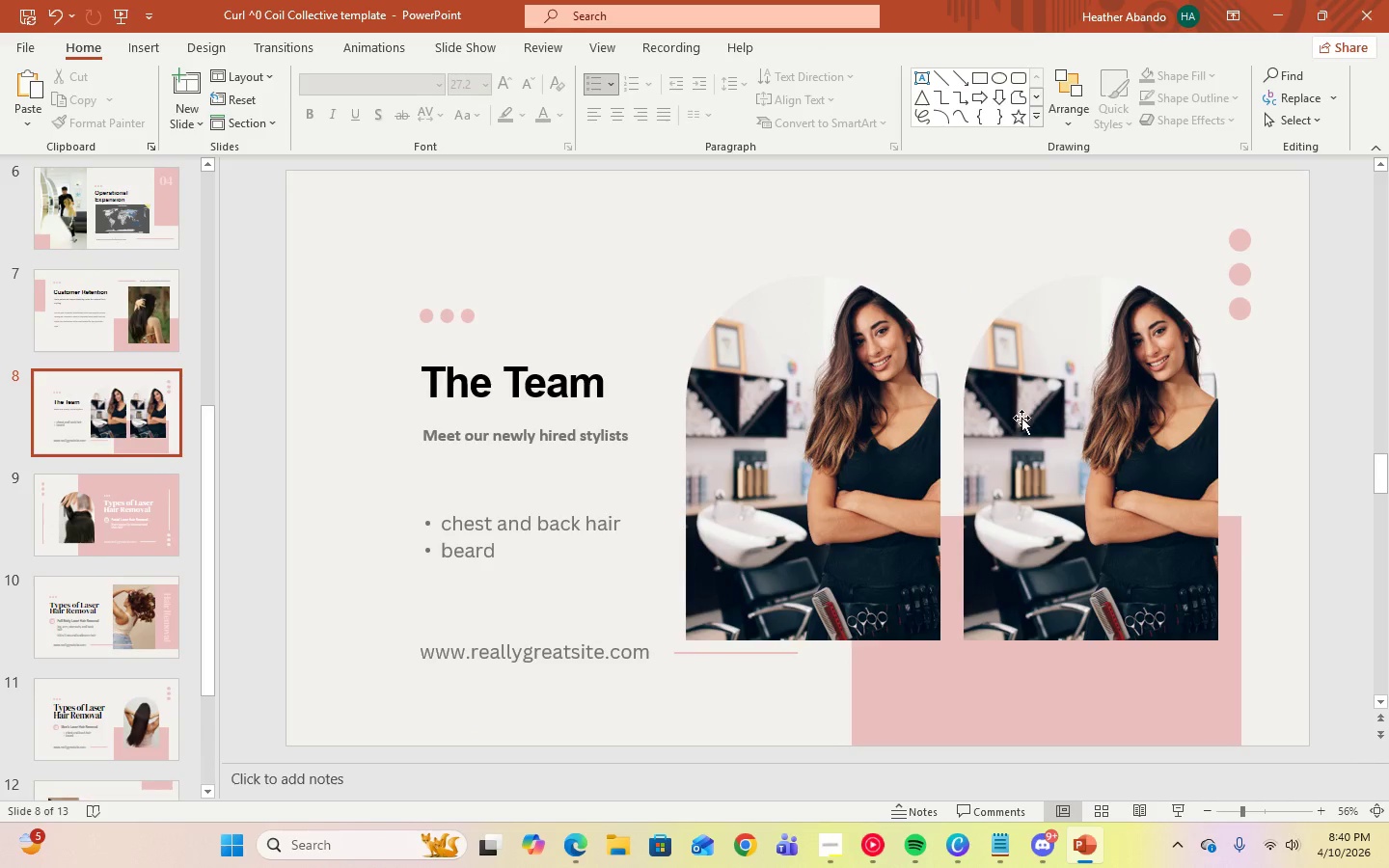 
left_click([1021, 418])
 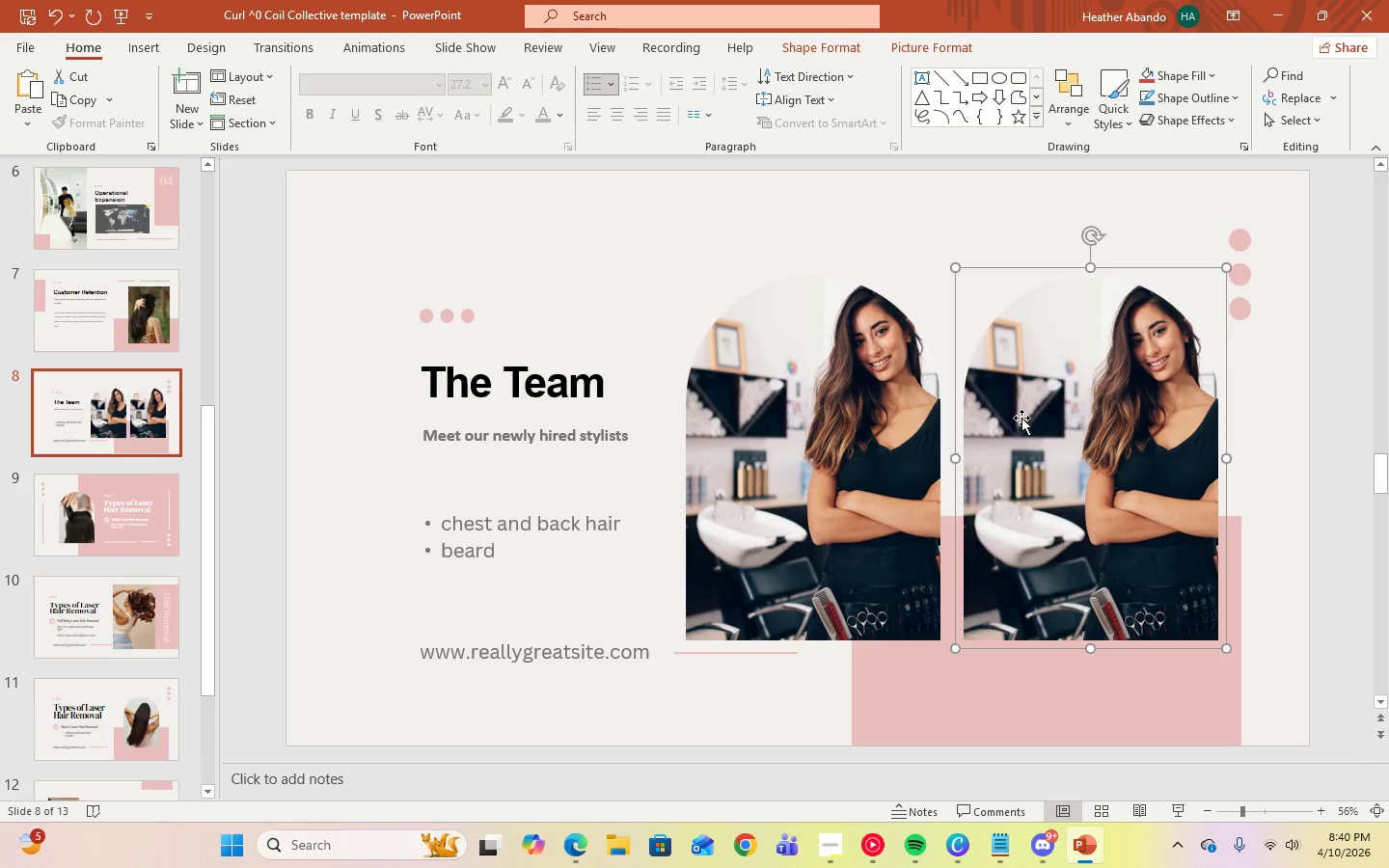 
right_click([1021, 418])
 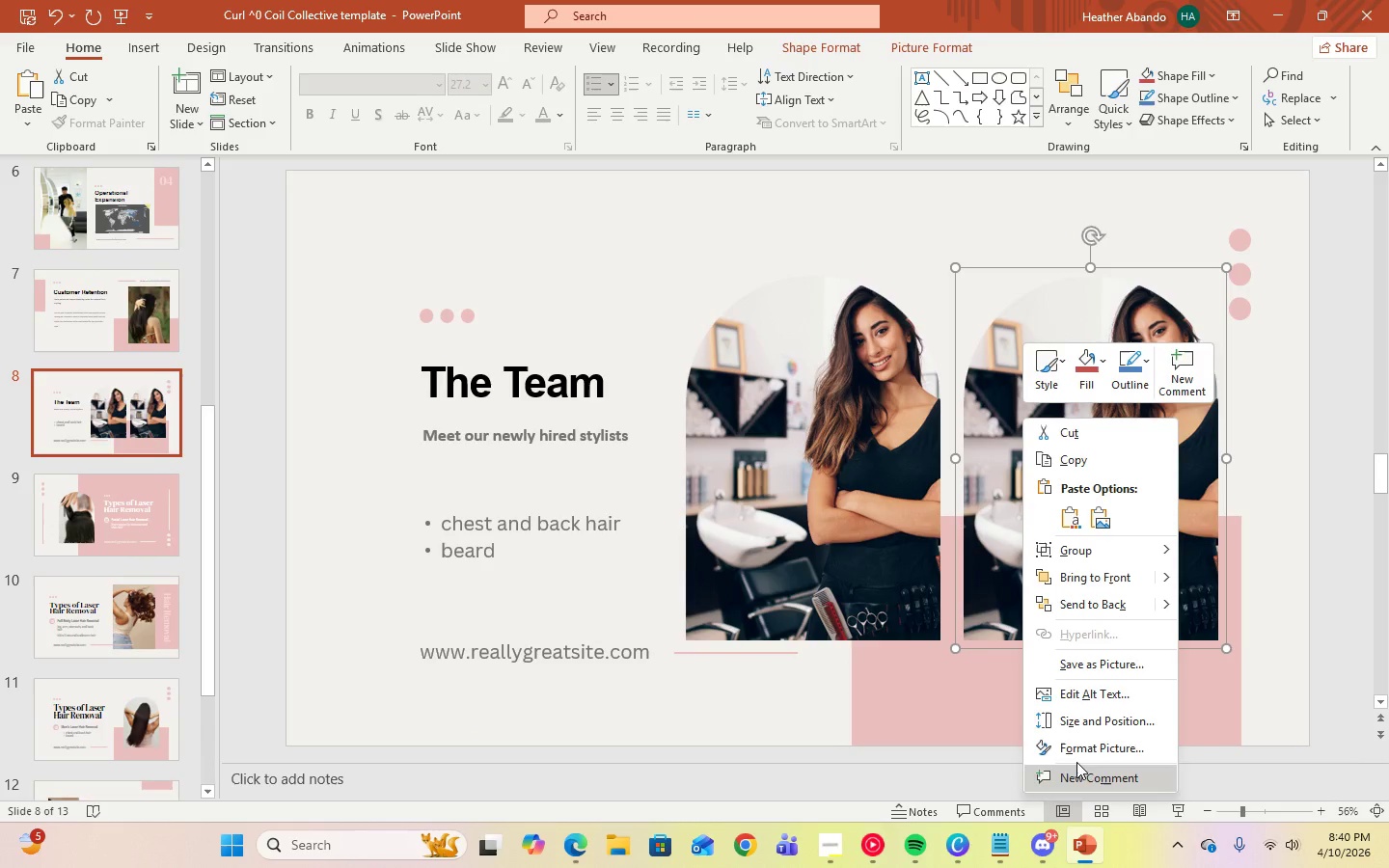 
left_click([1078, 757])
 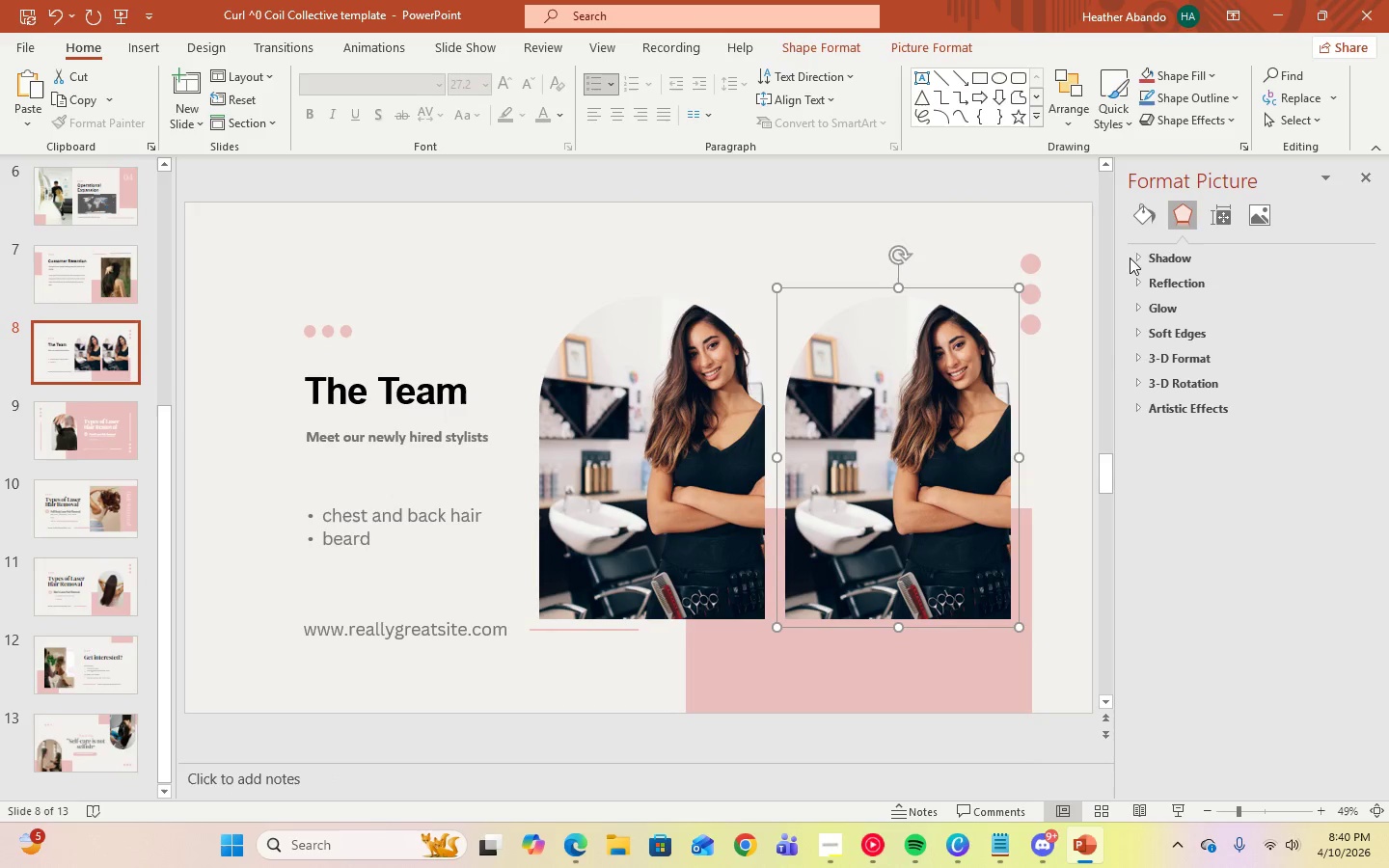 
left_click([1146, 223])
 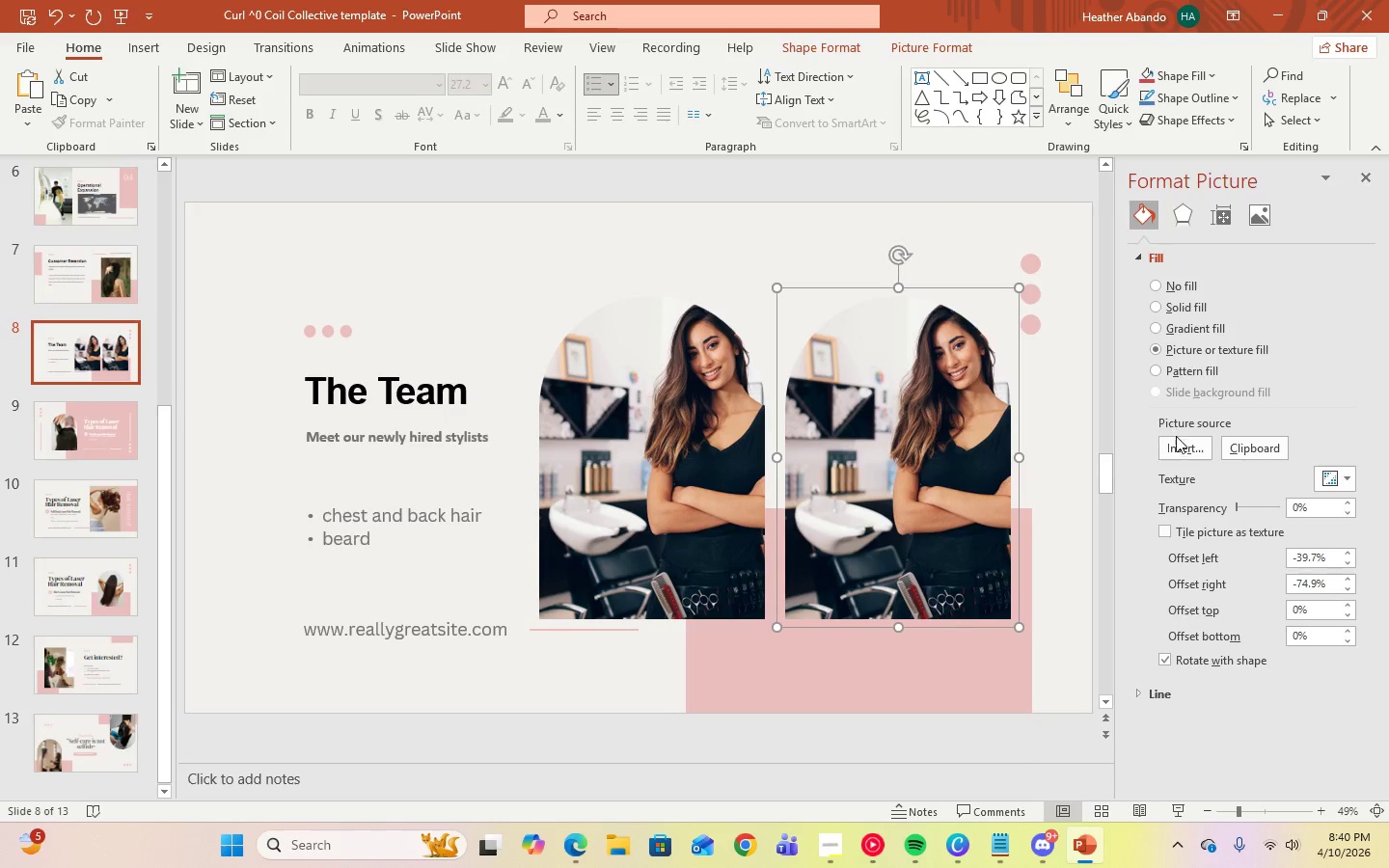 
left_click([1178, 453])
 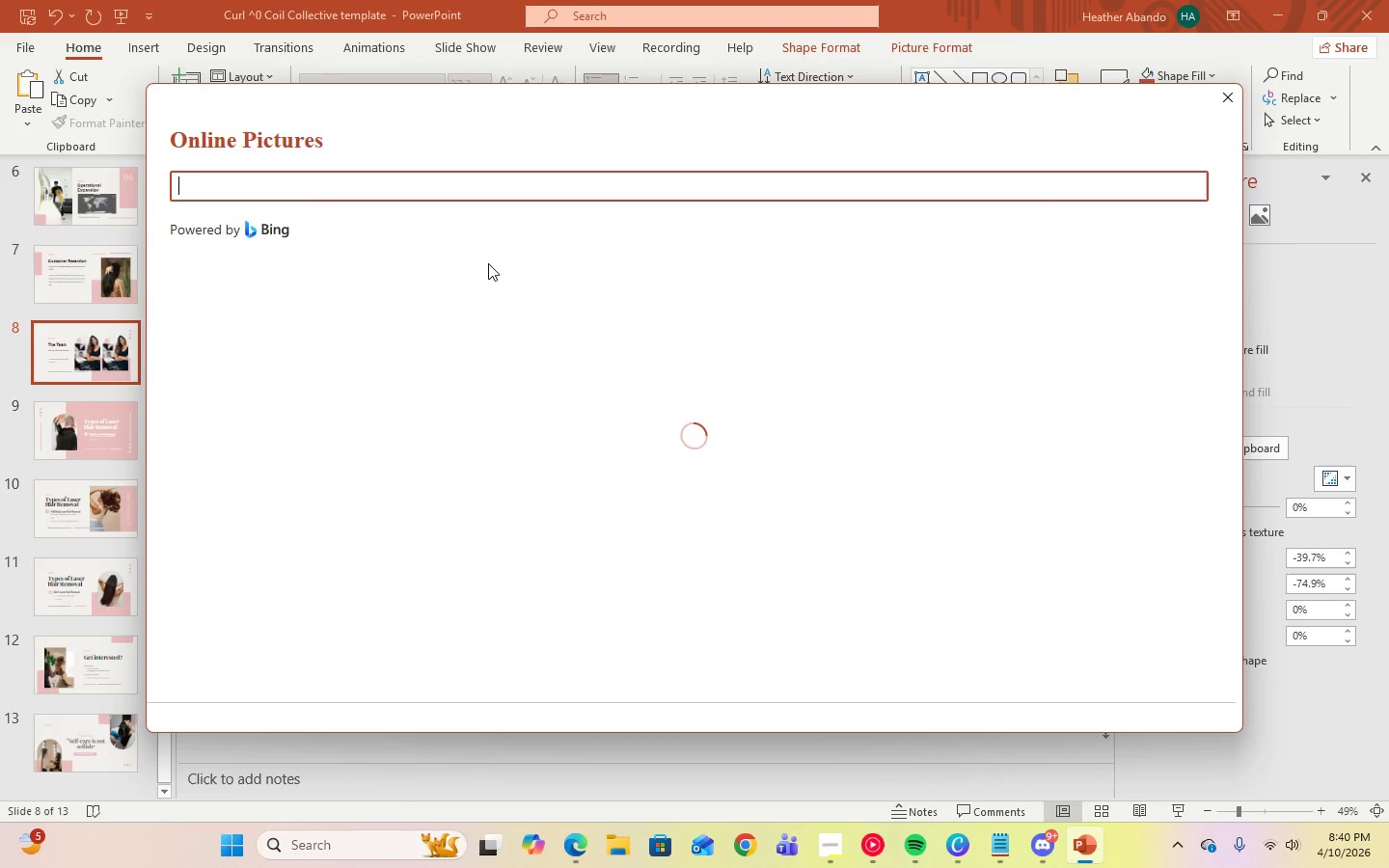 
type(d)
key(Backspace)
type(female hair stylists)
 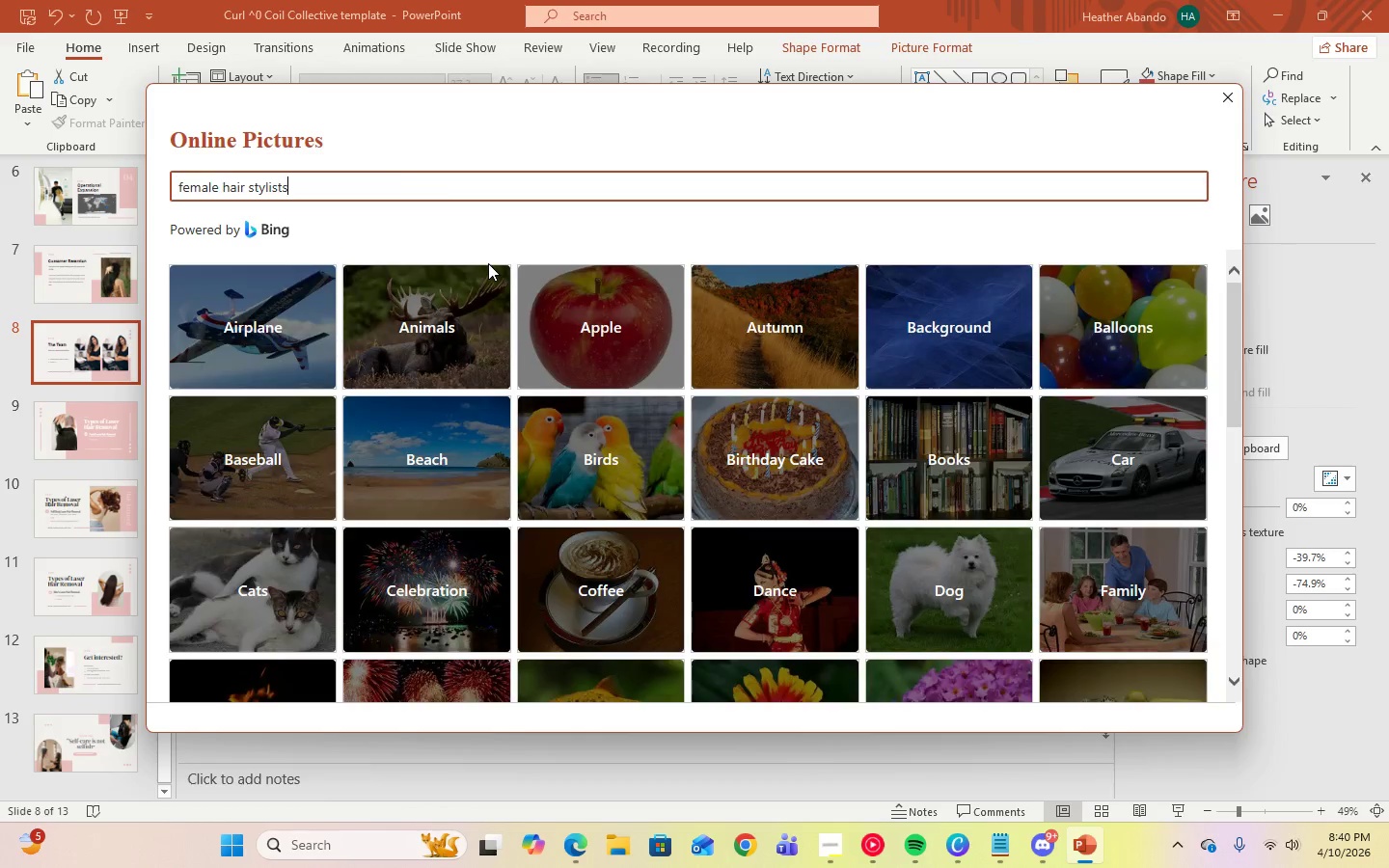 
key(Enter)
 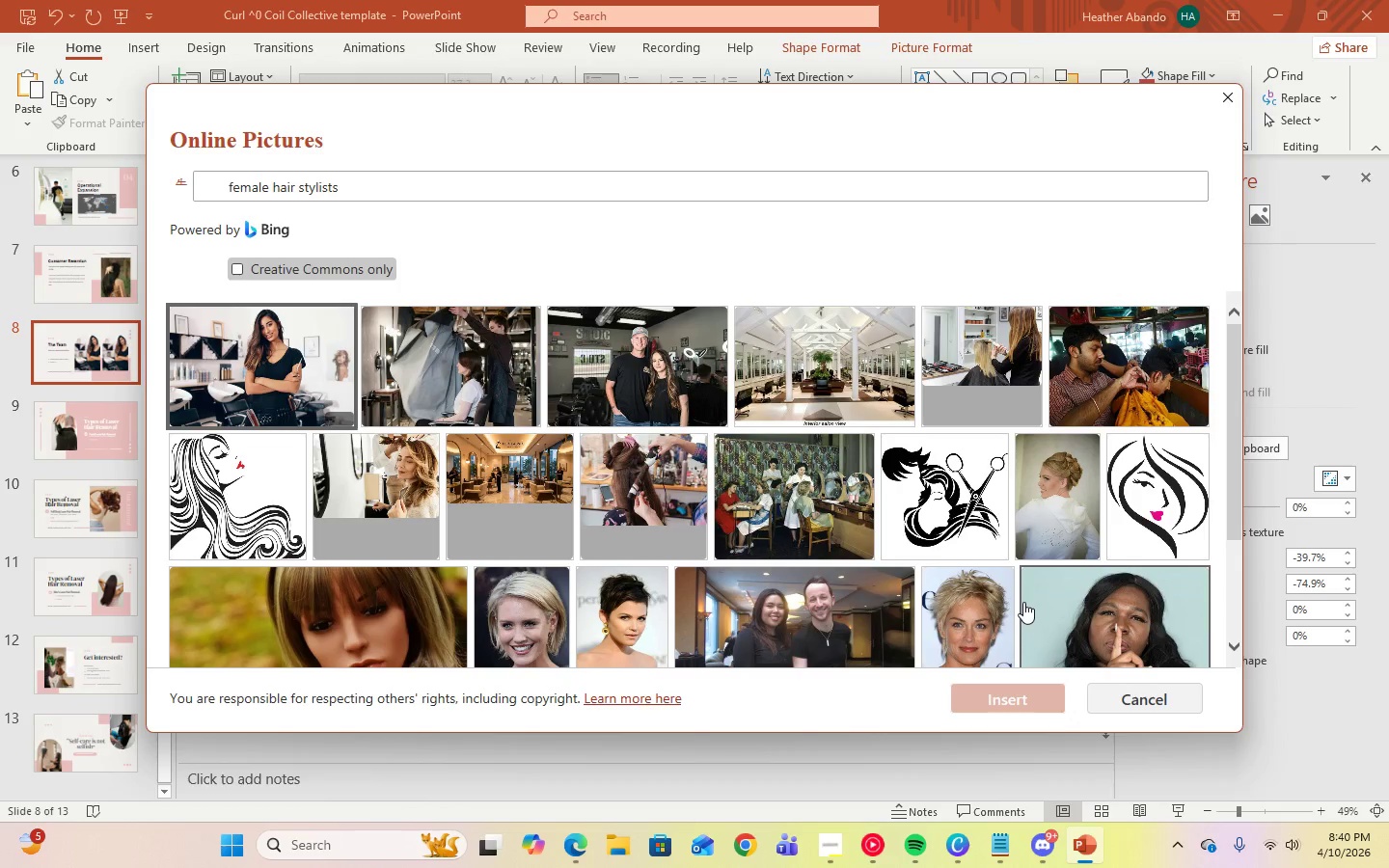 
scroll: coordinate [1026, 551], scroll_direction: down, amount: 4.0
 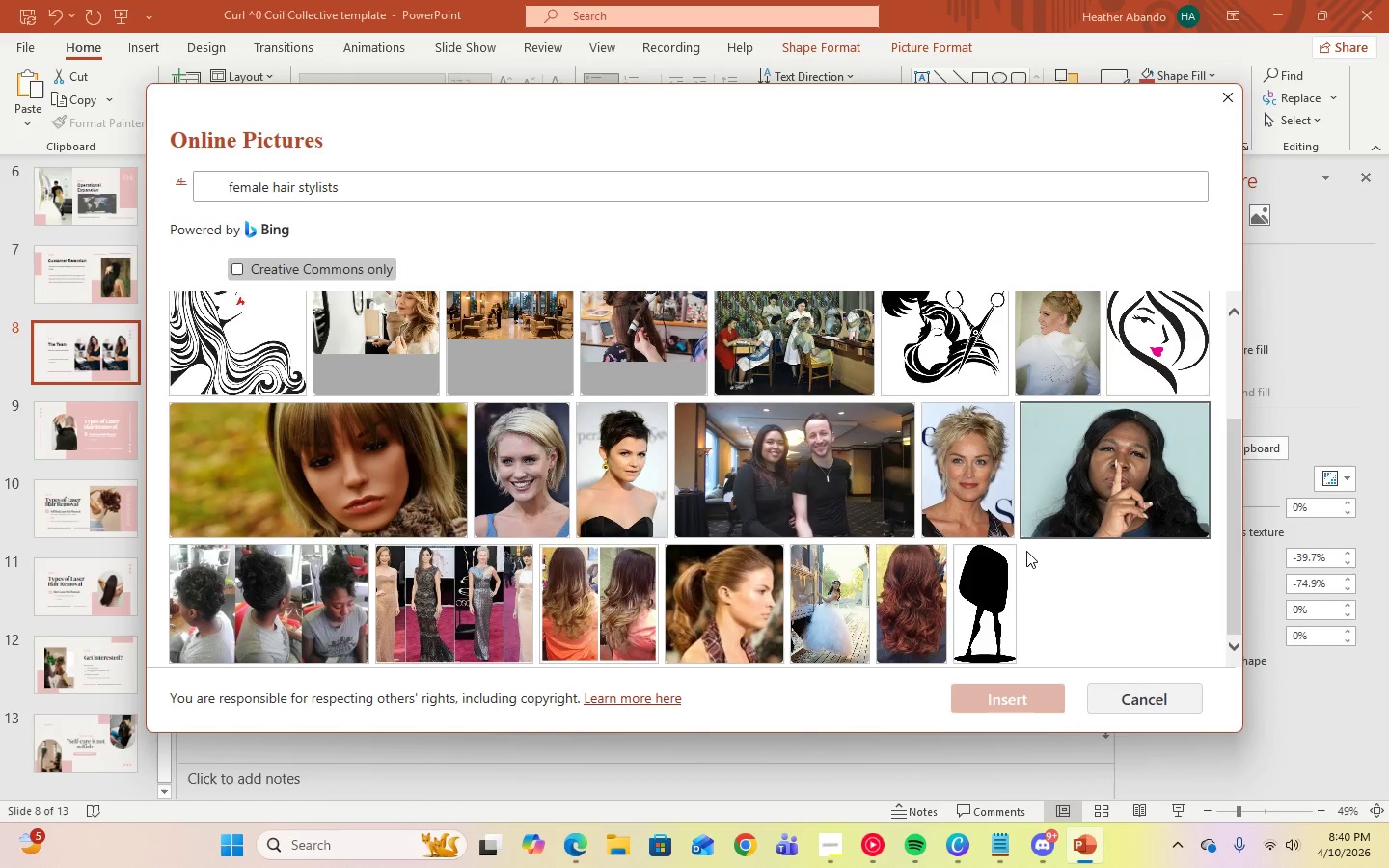 
scroll: coordinate [739, 582], scroll_direction: up, amount: 5.0
 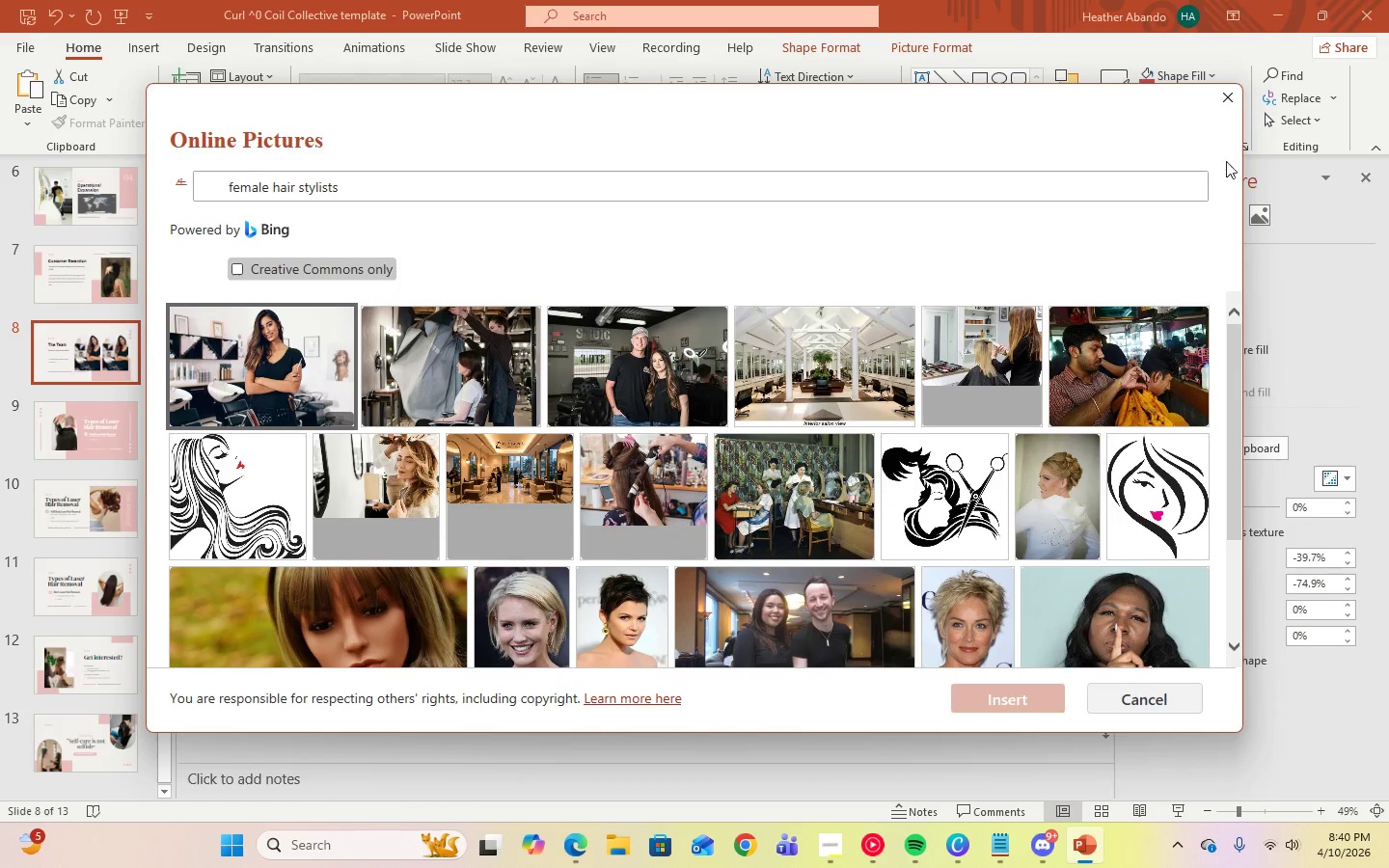 
left_click([1229, 103])
 